 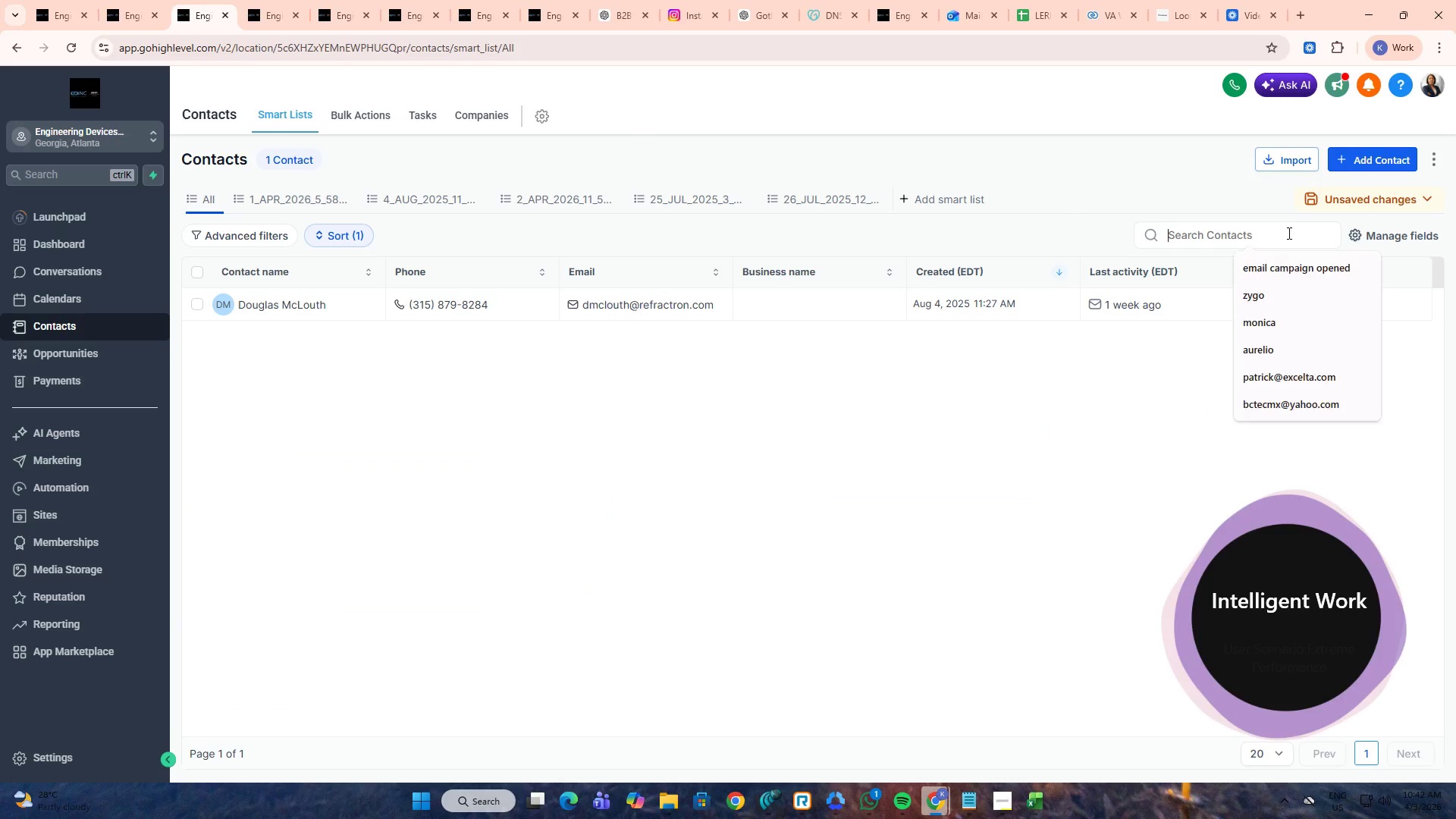 
key(Control+V)
 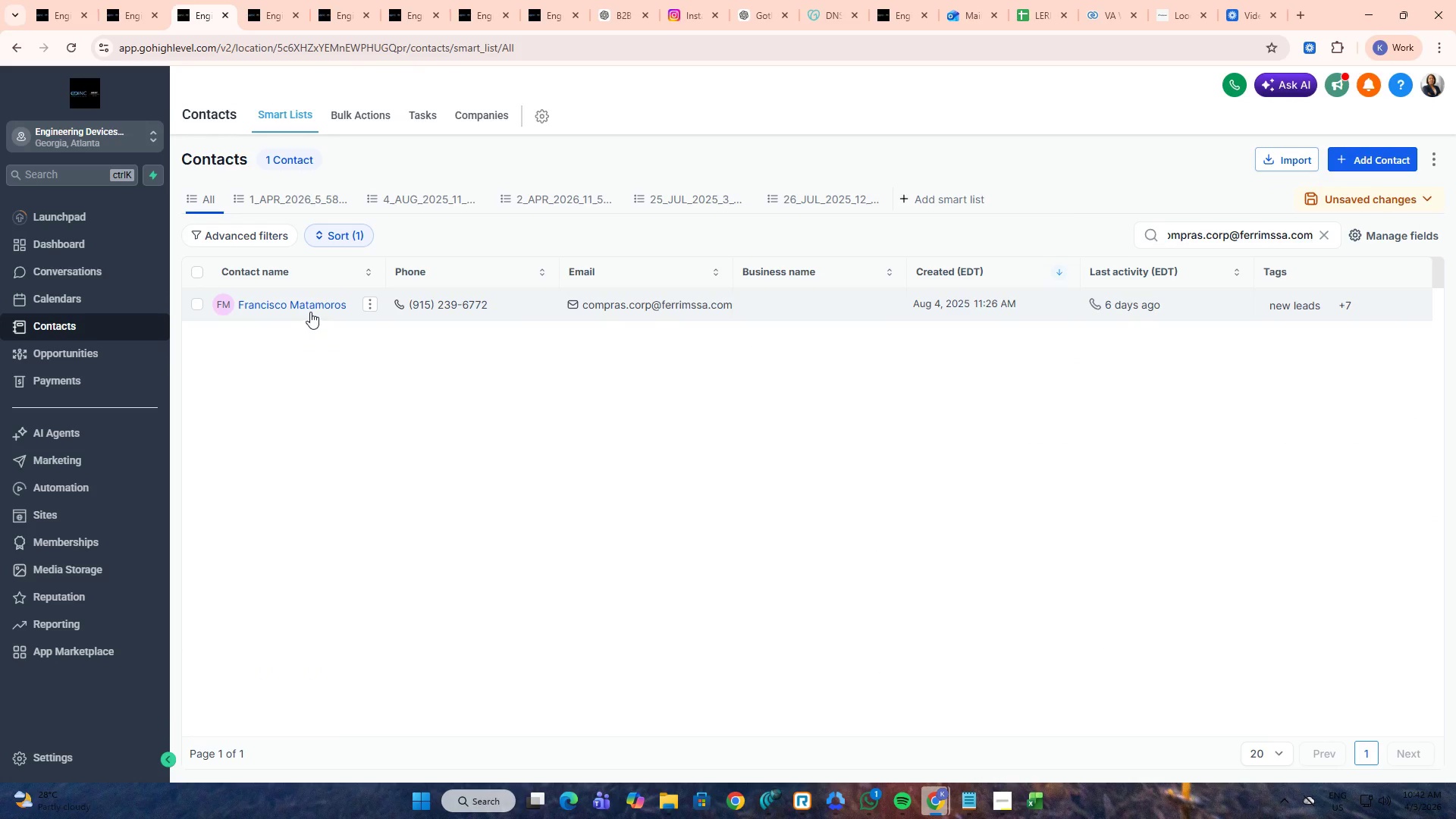 
double_click([319, 303])
 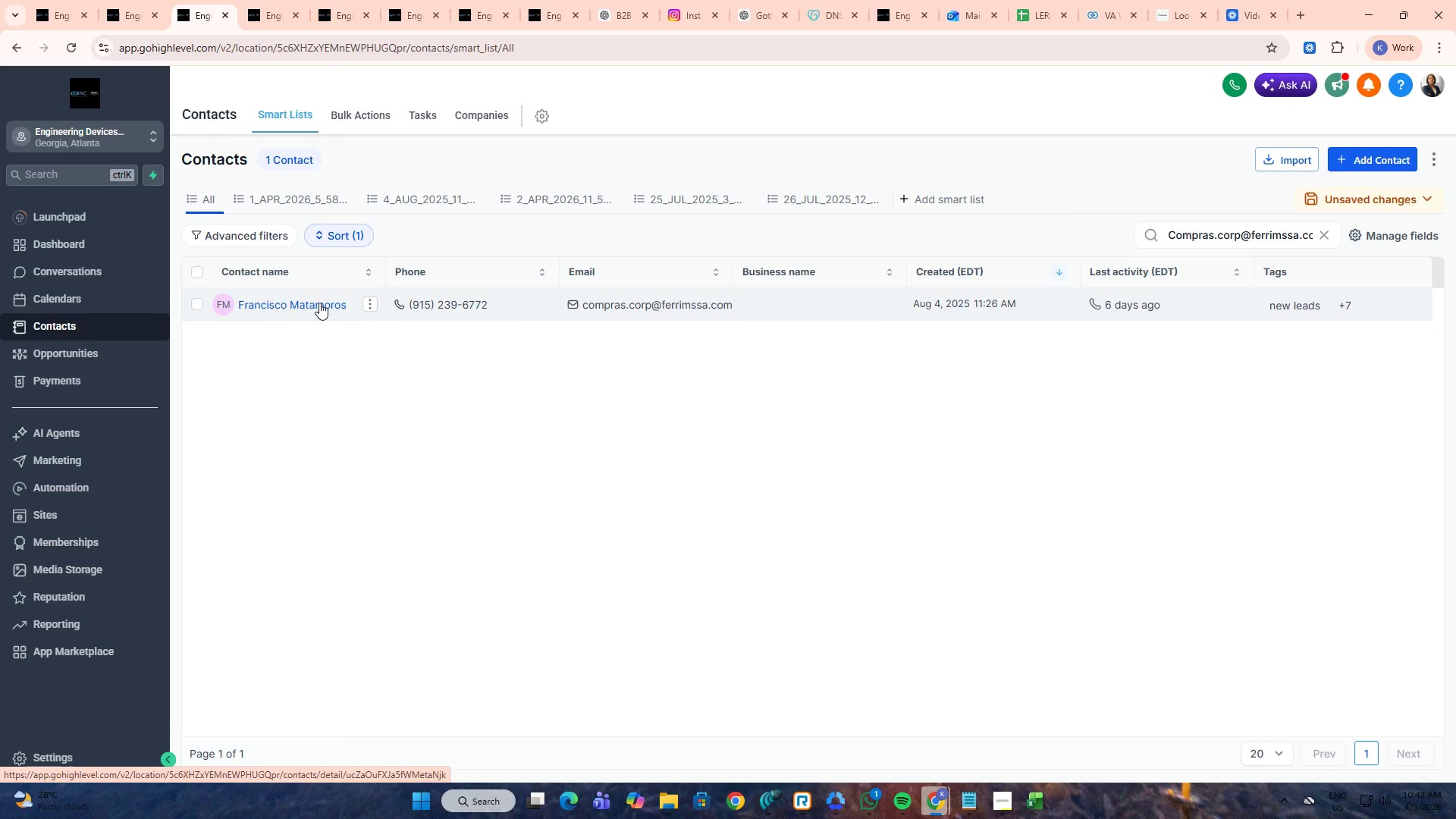 
triple_click([319, 303])
 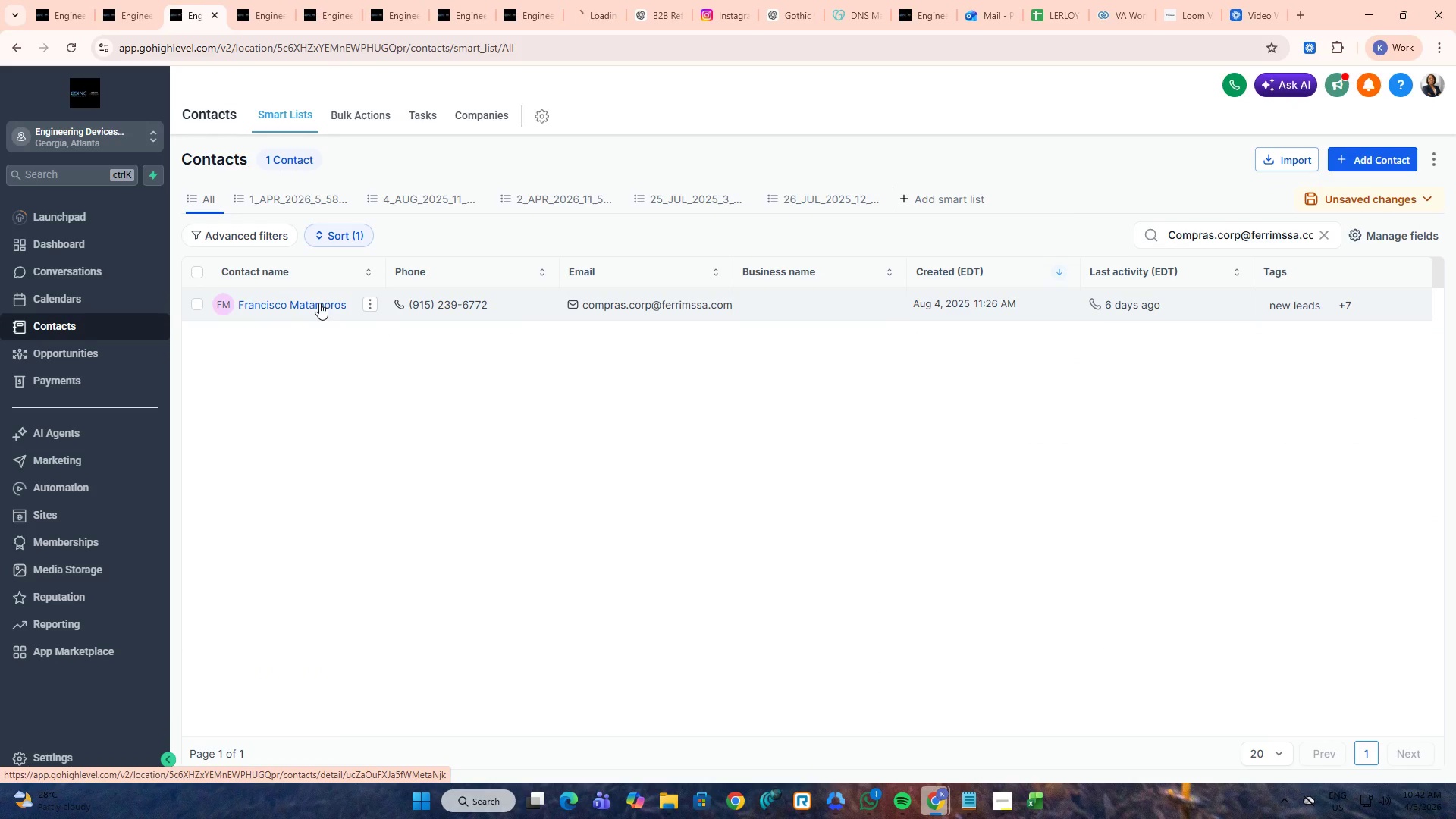 
key(Alt+AltLeft)
 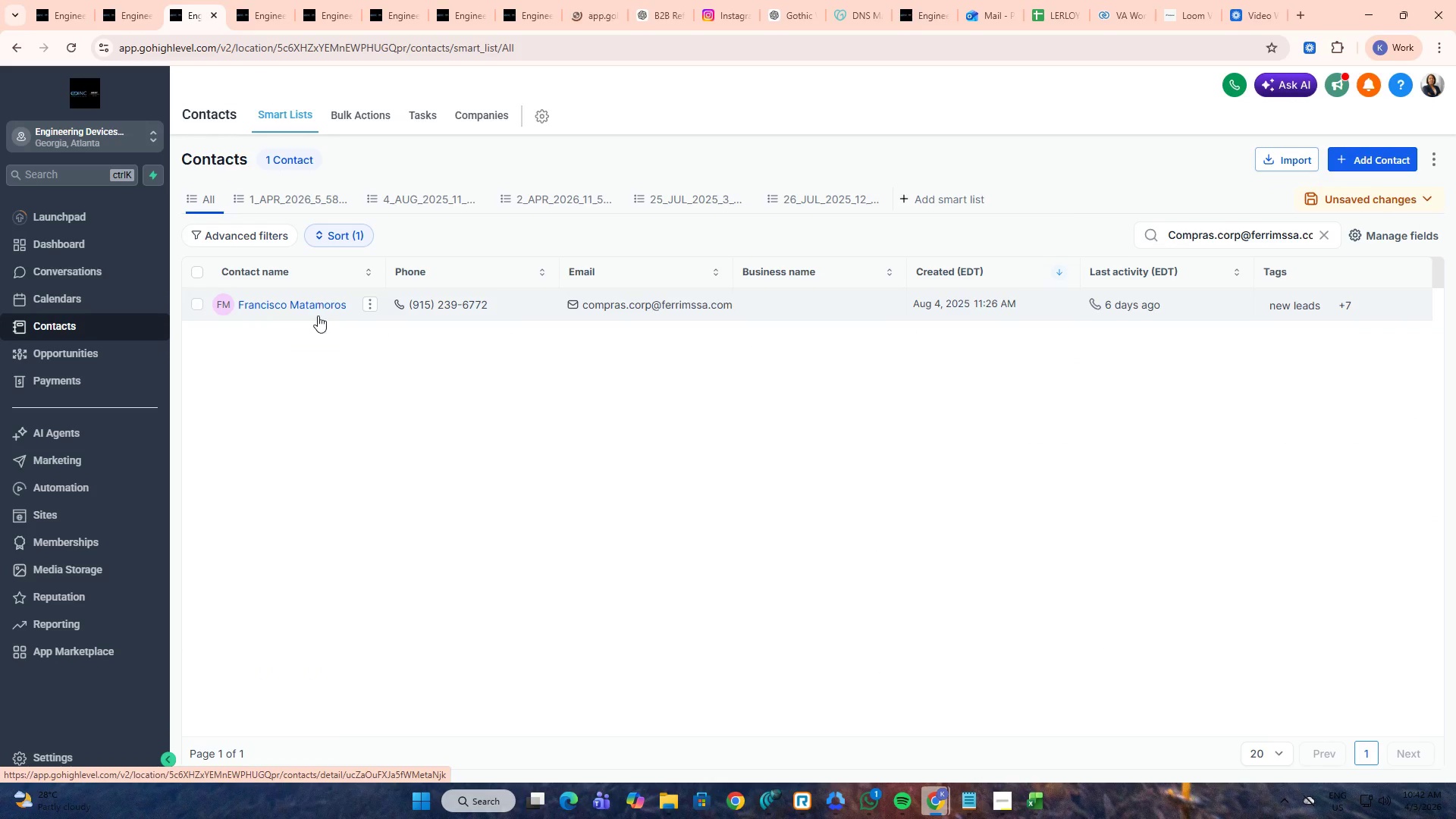 
key(Tab)
 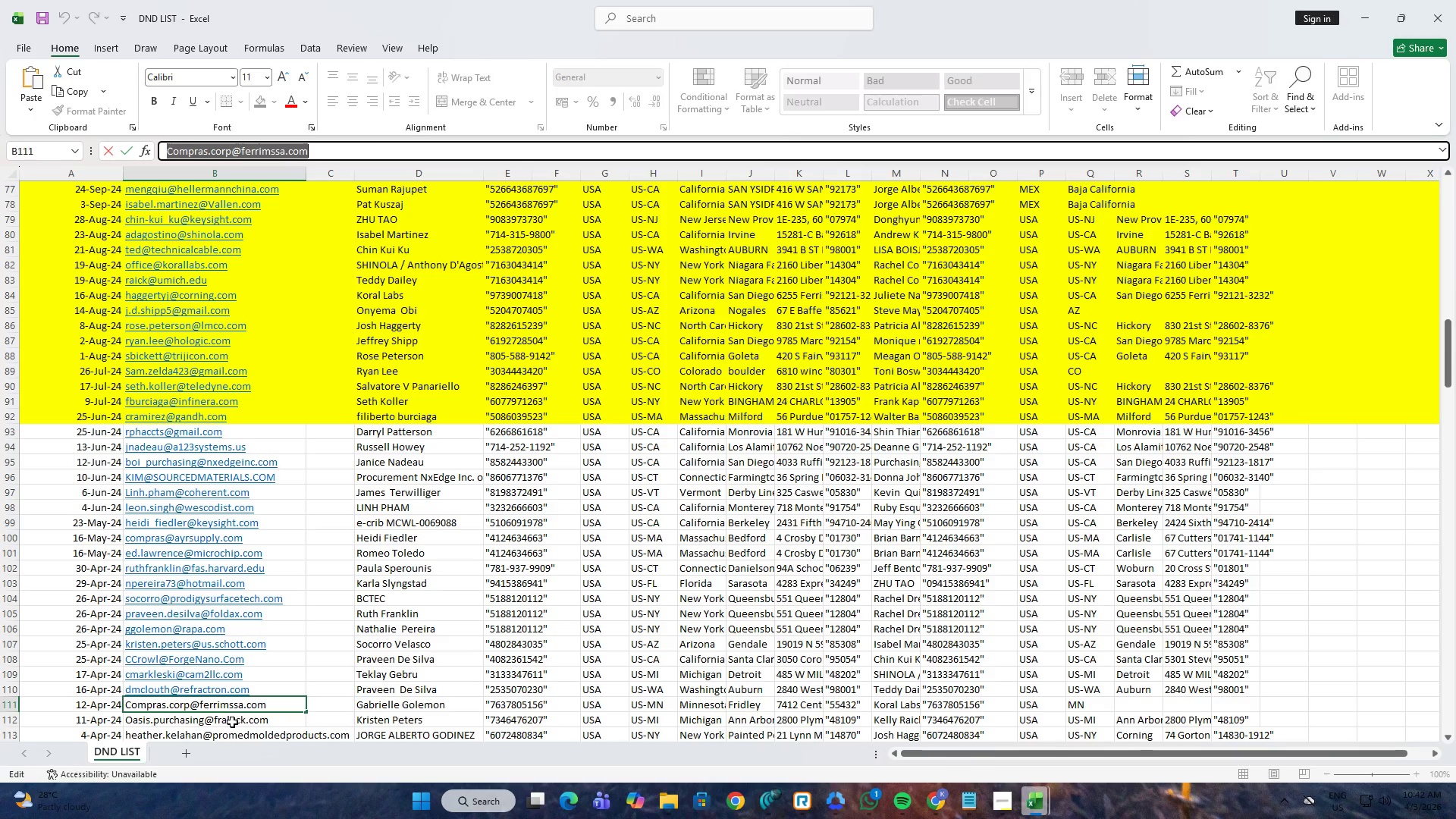 
left_click([232, 723])
 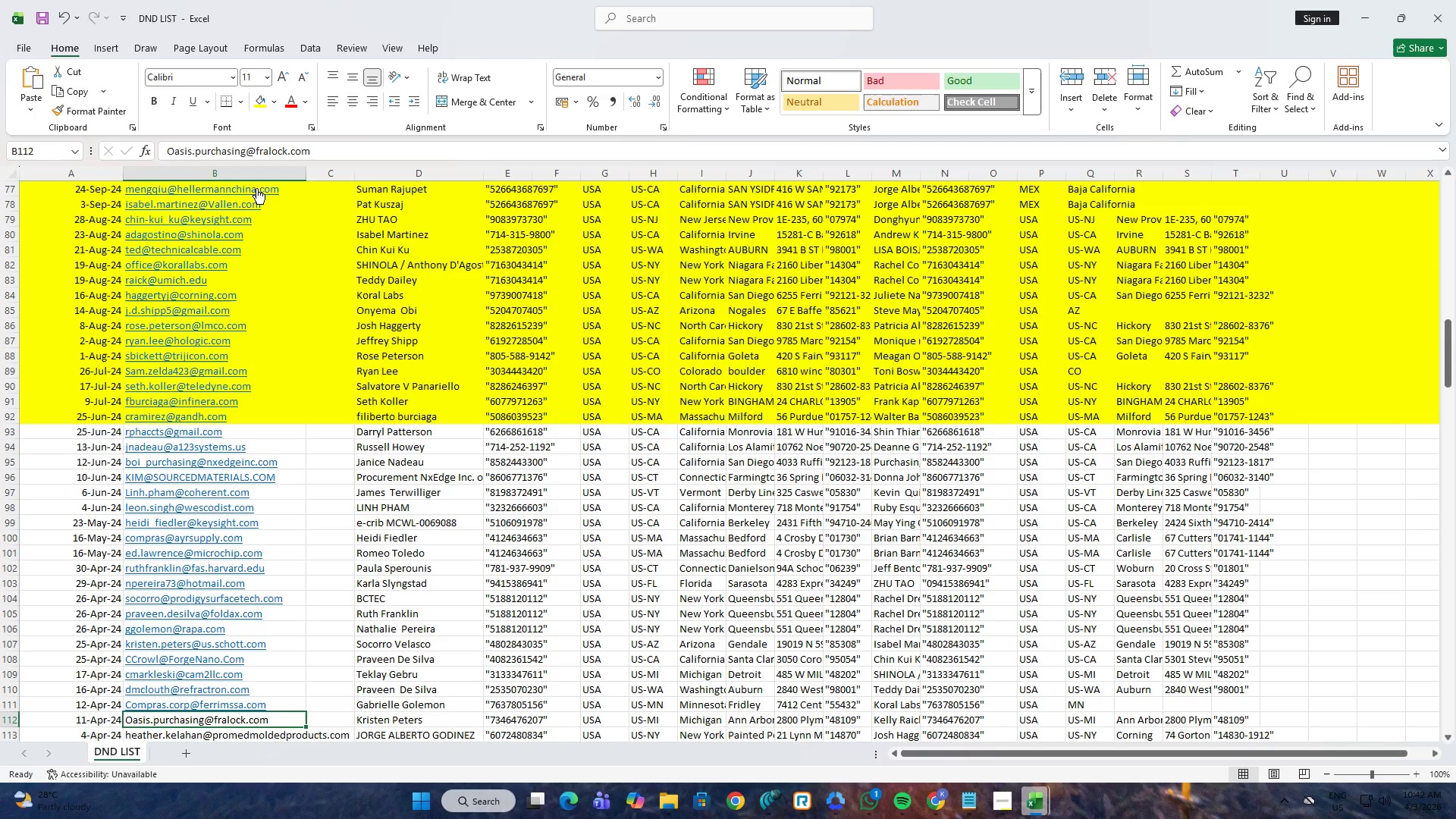 
left_click([271, 149])
 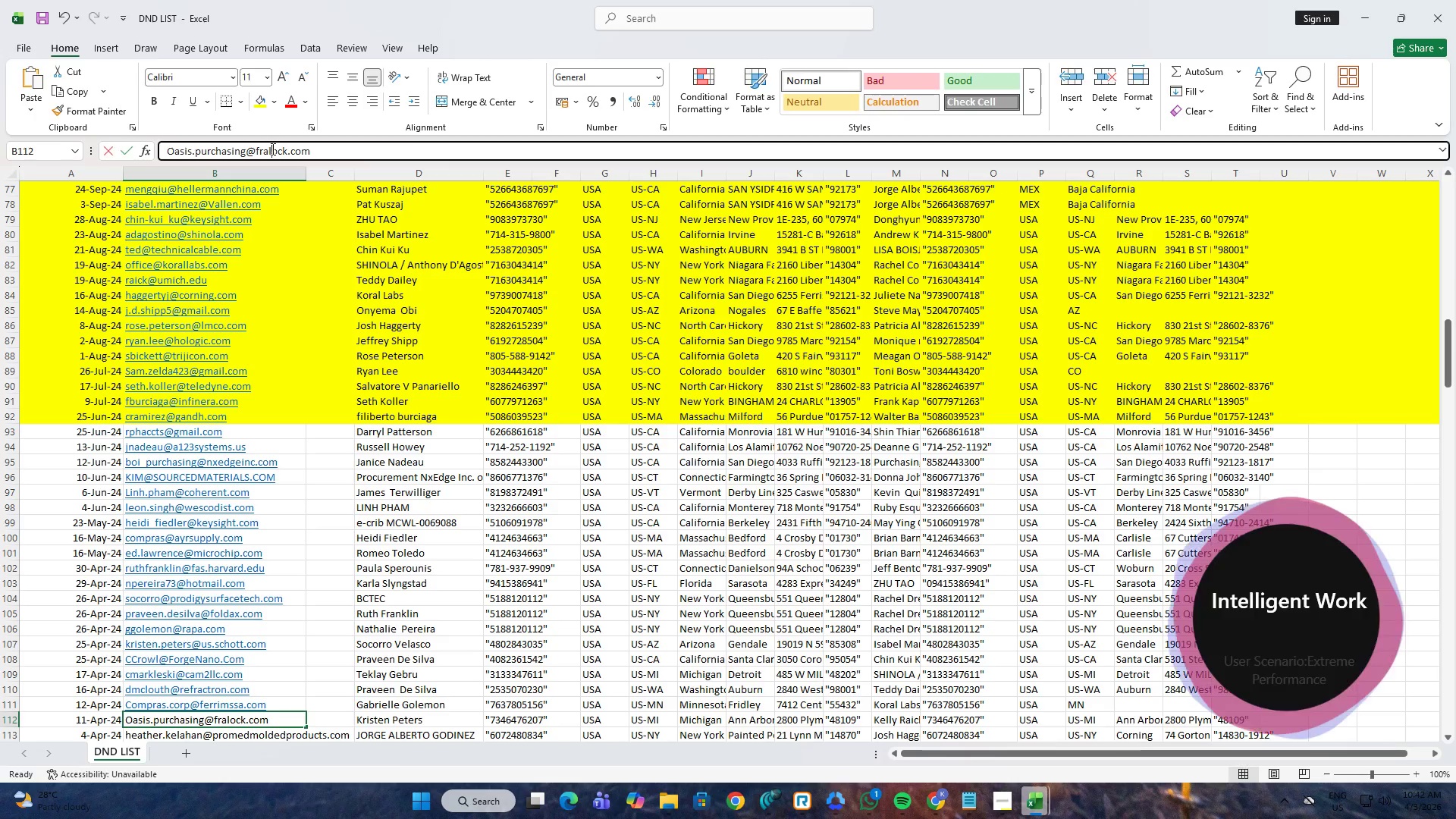 
key(Control+ControlLeft)
 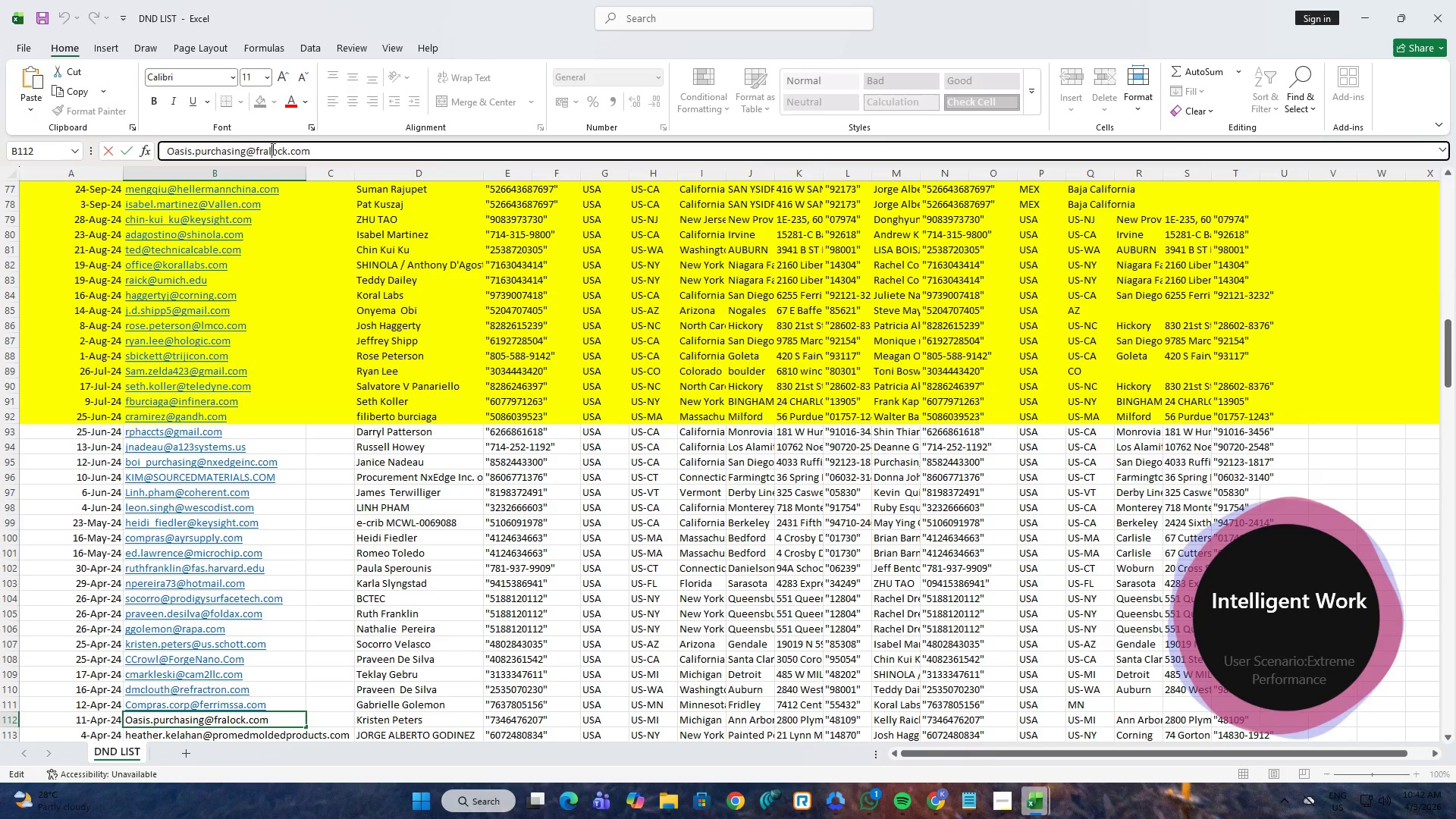 
key(Control+A)
 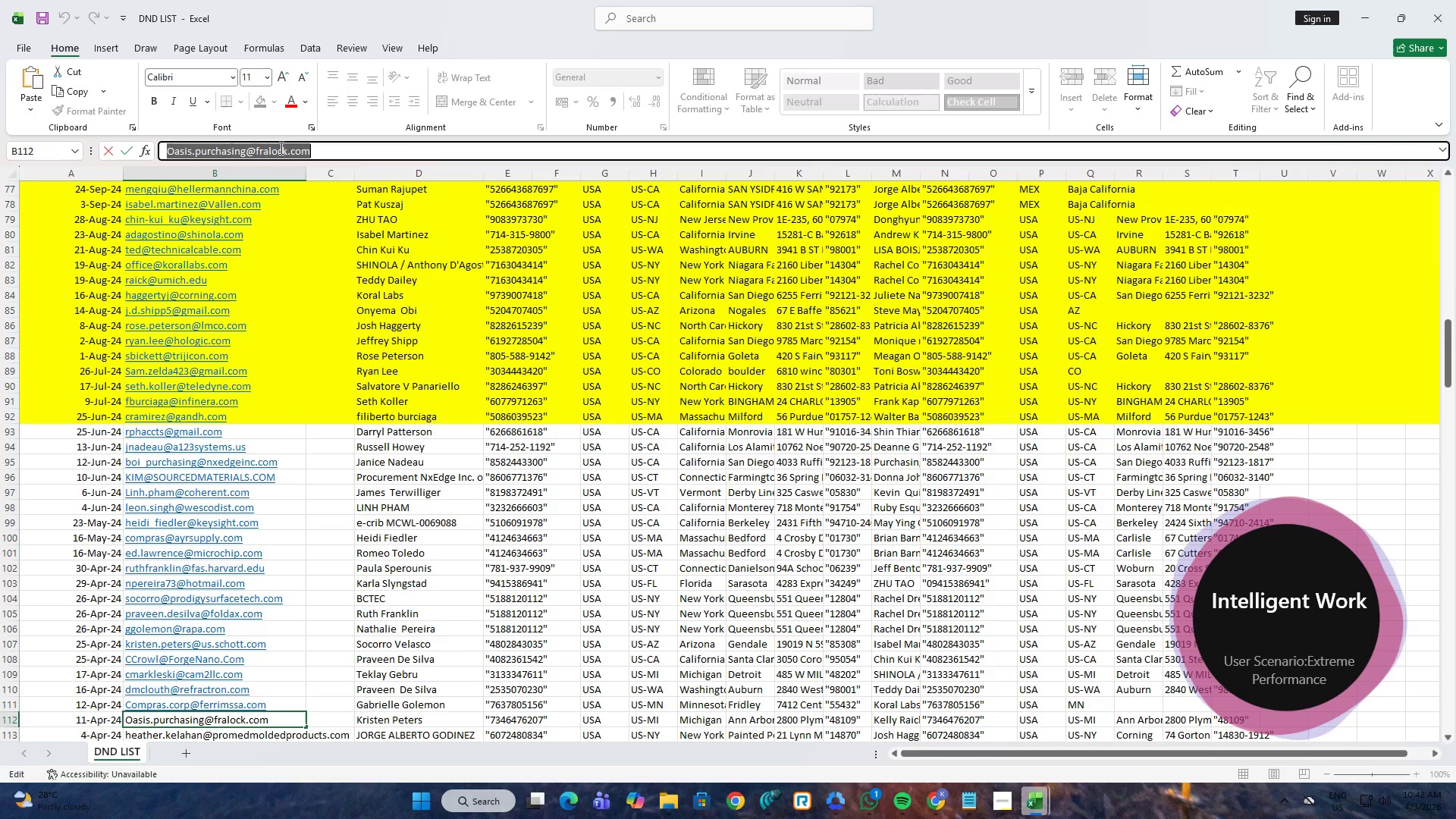 
key(Control+C)
 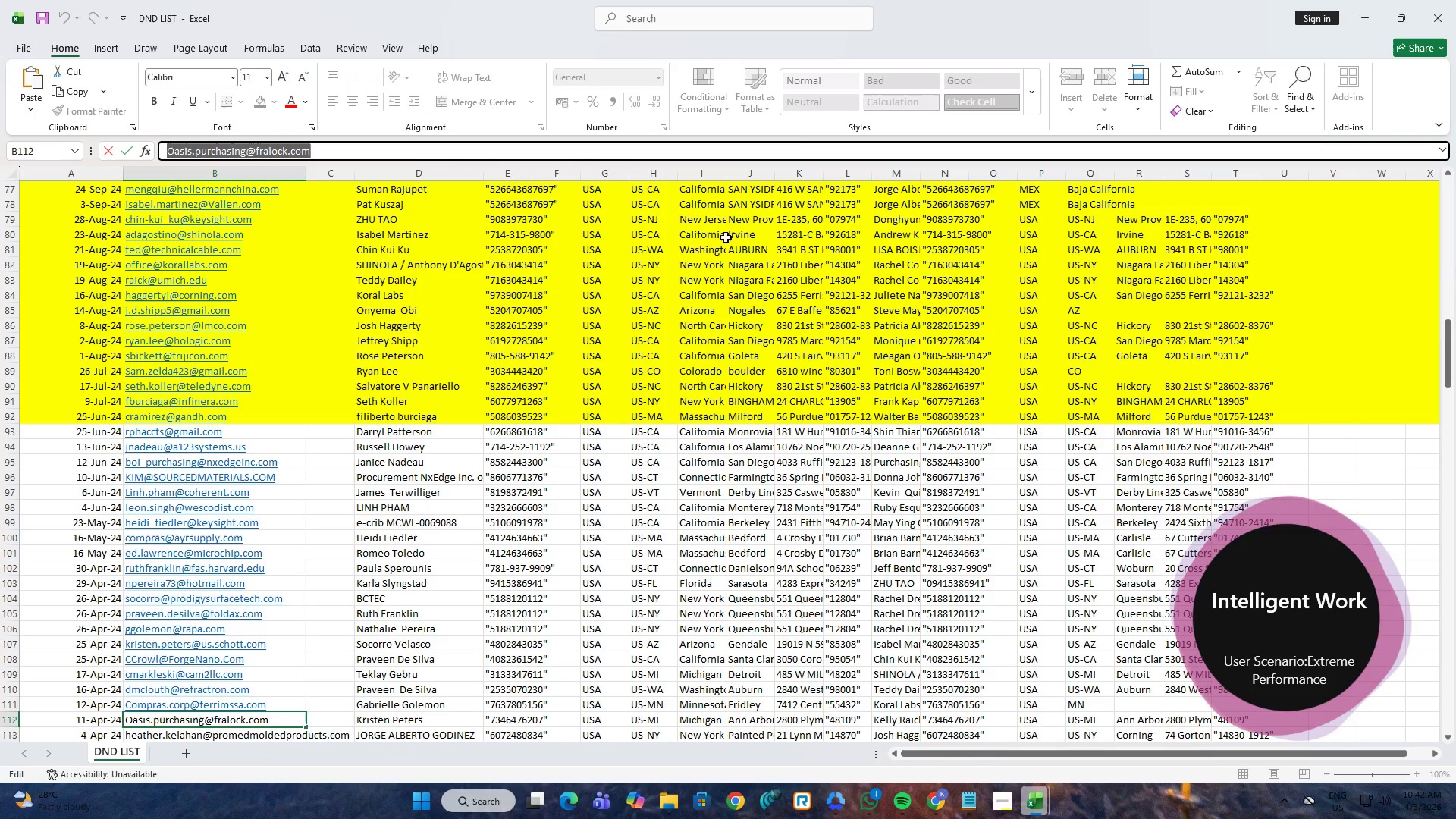 
key(Alt+AltLeft)
 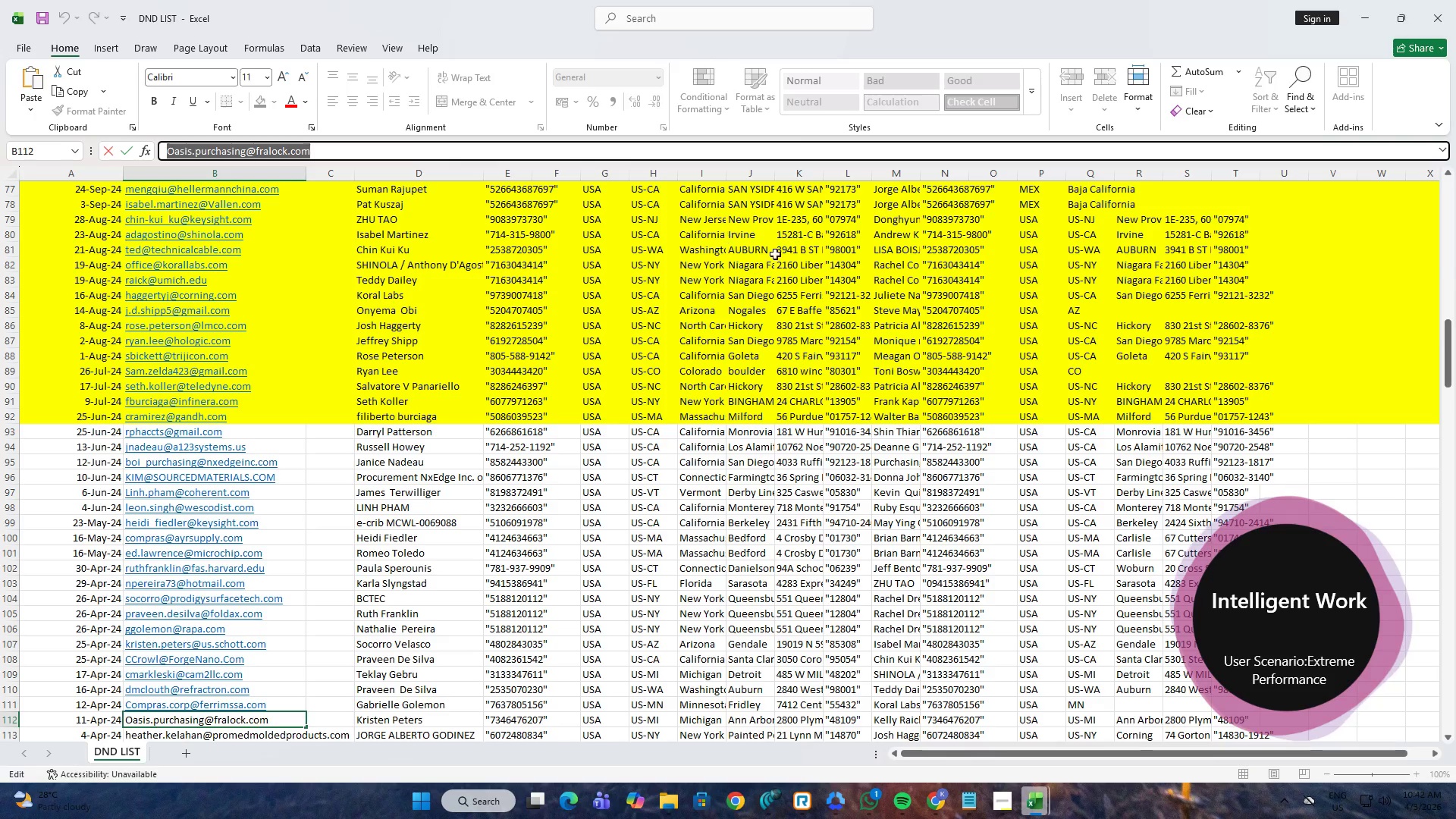 
key(Alt+Tab)
 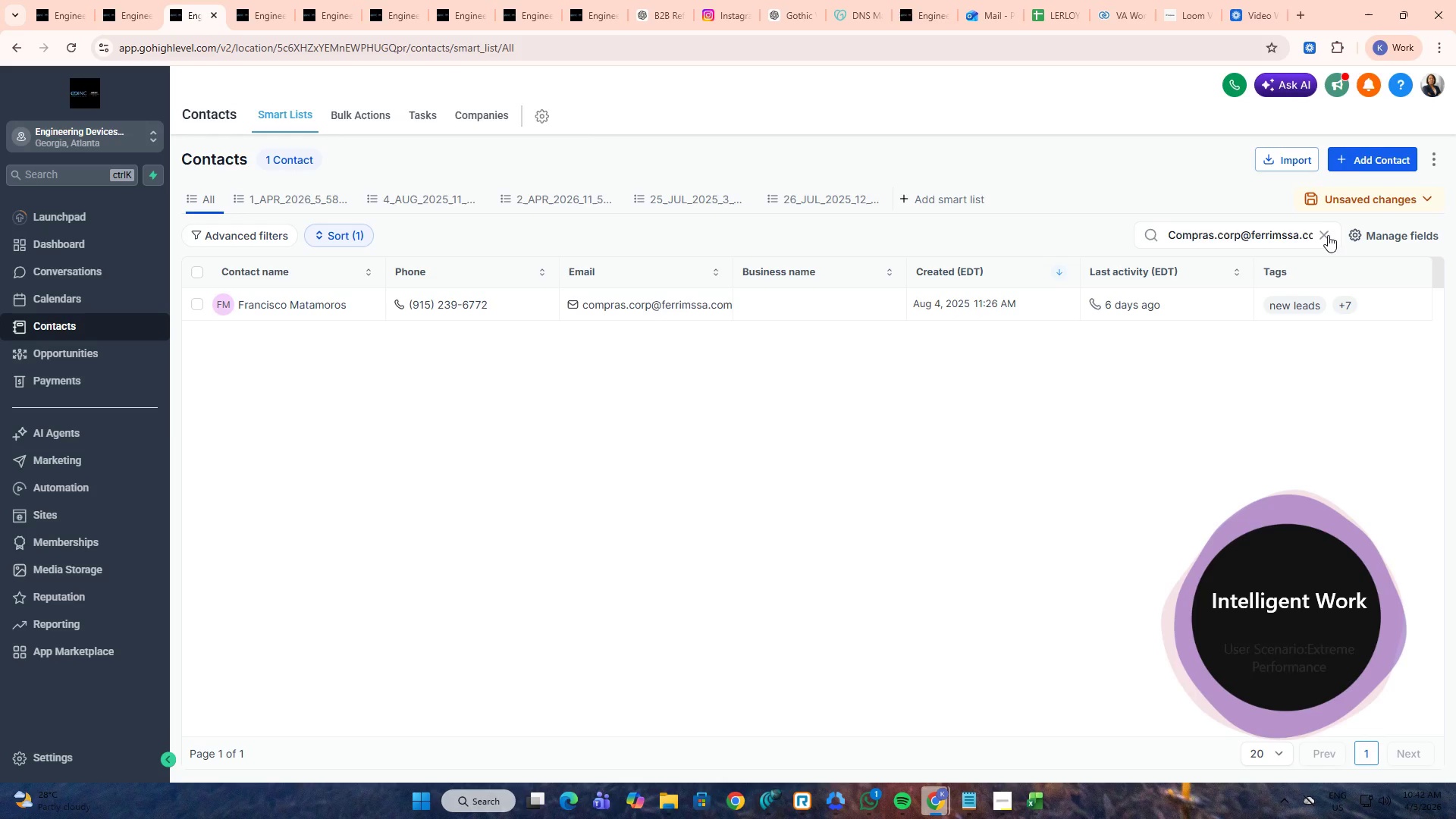 
double_click([1282, 234])
 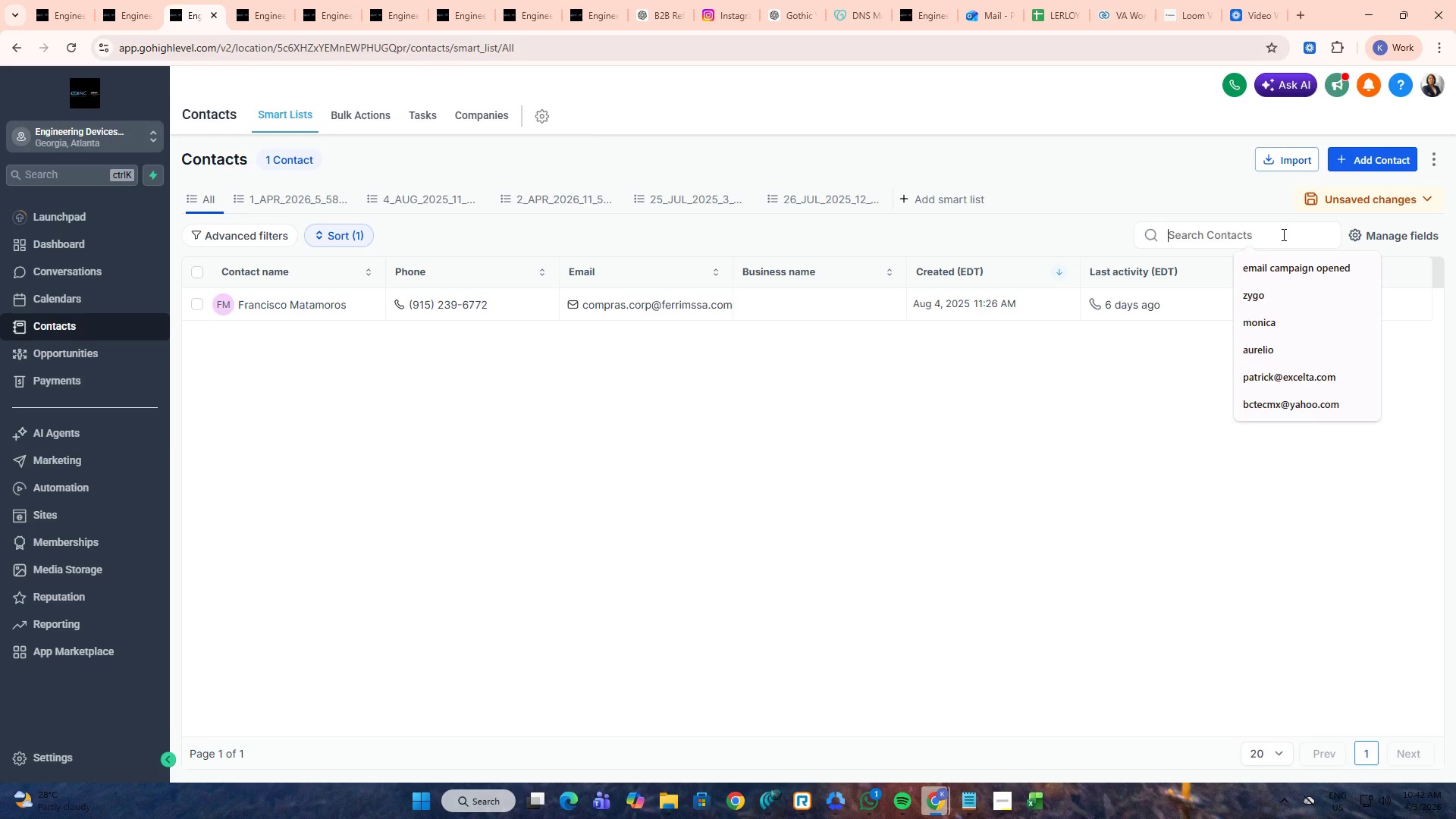 
key(Alt+Control+ControlLeft)
 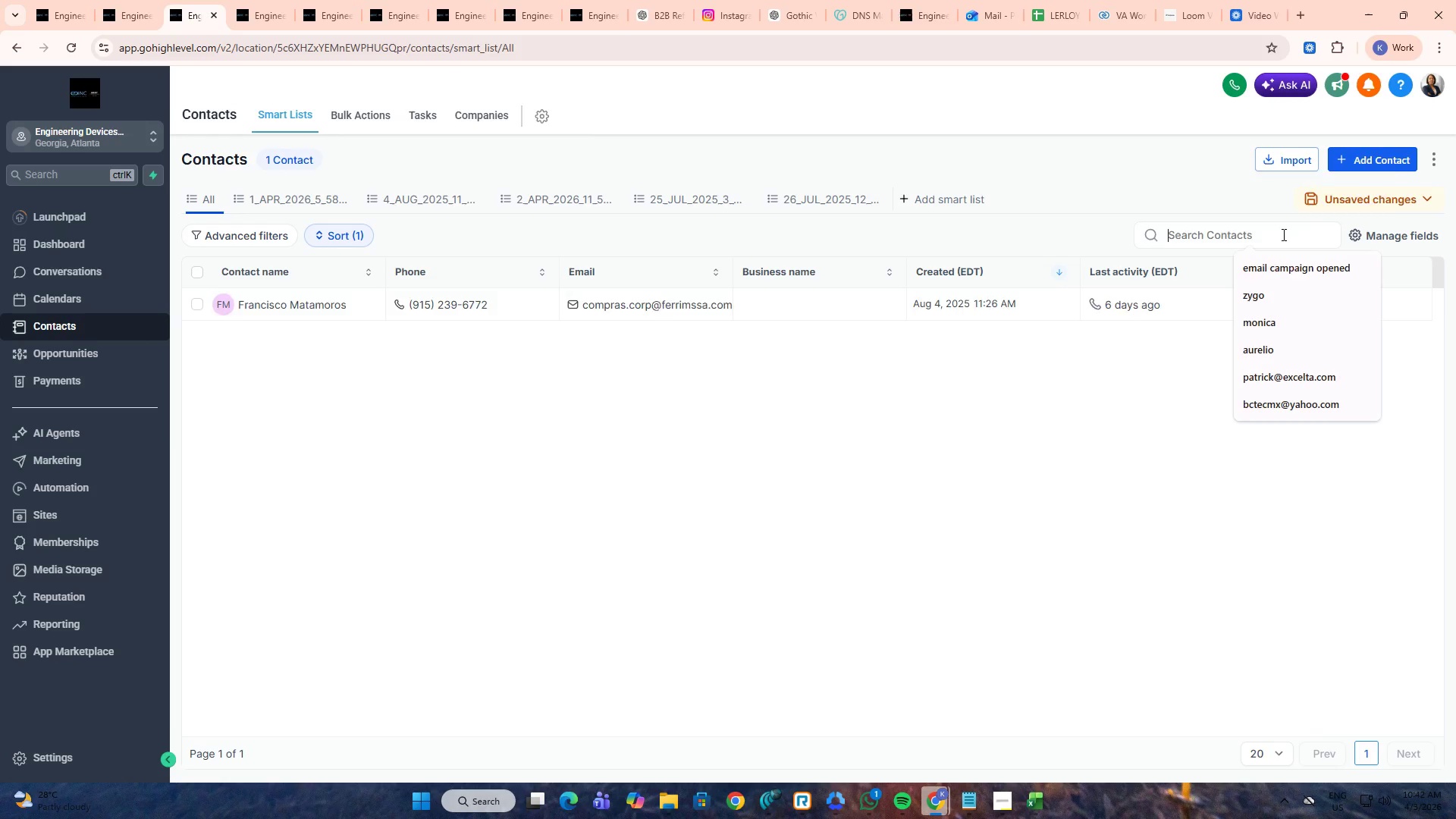 
key(Alt+Control+V)
 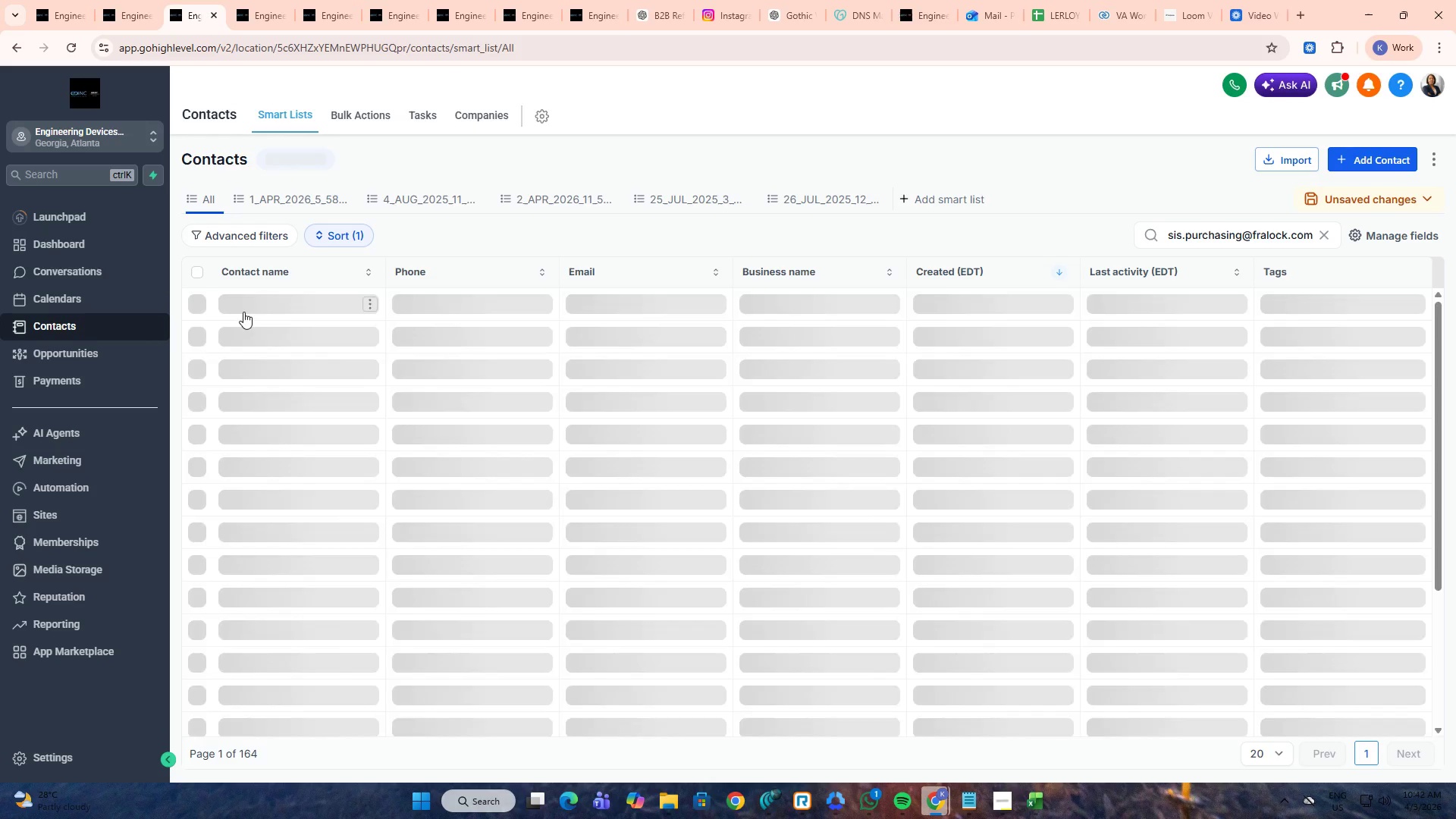 
middle_click([256, 309])
 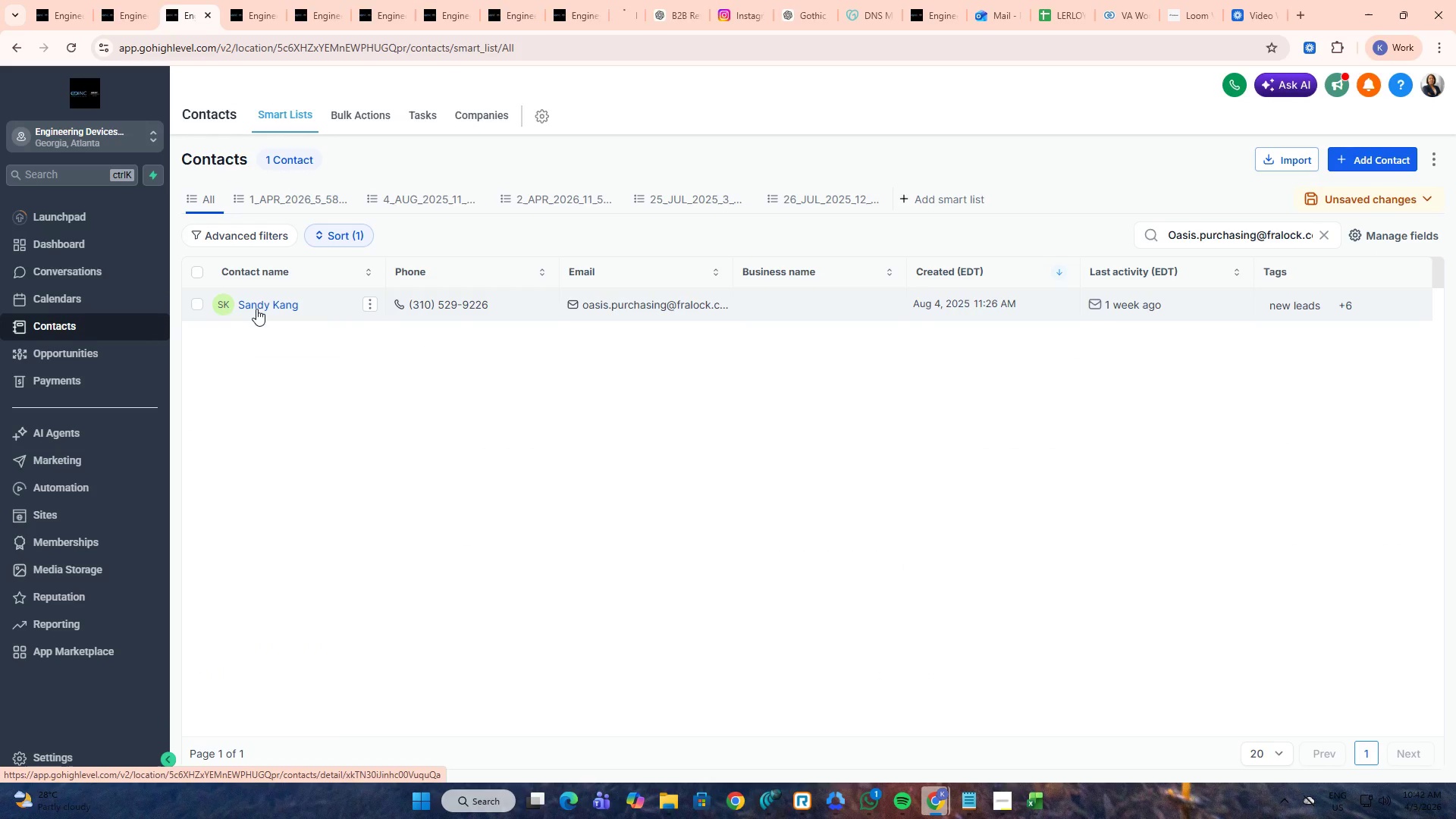 
key(Alt+AltLeft)
 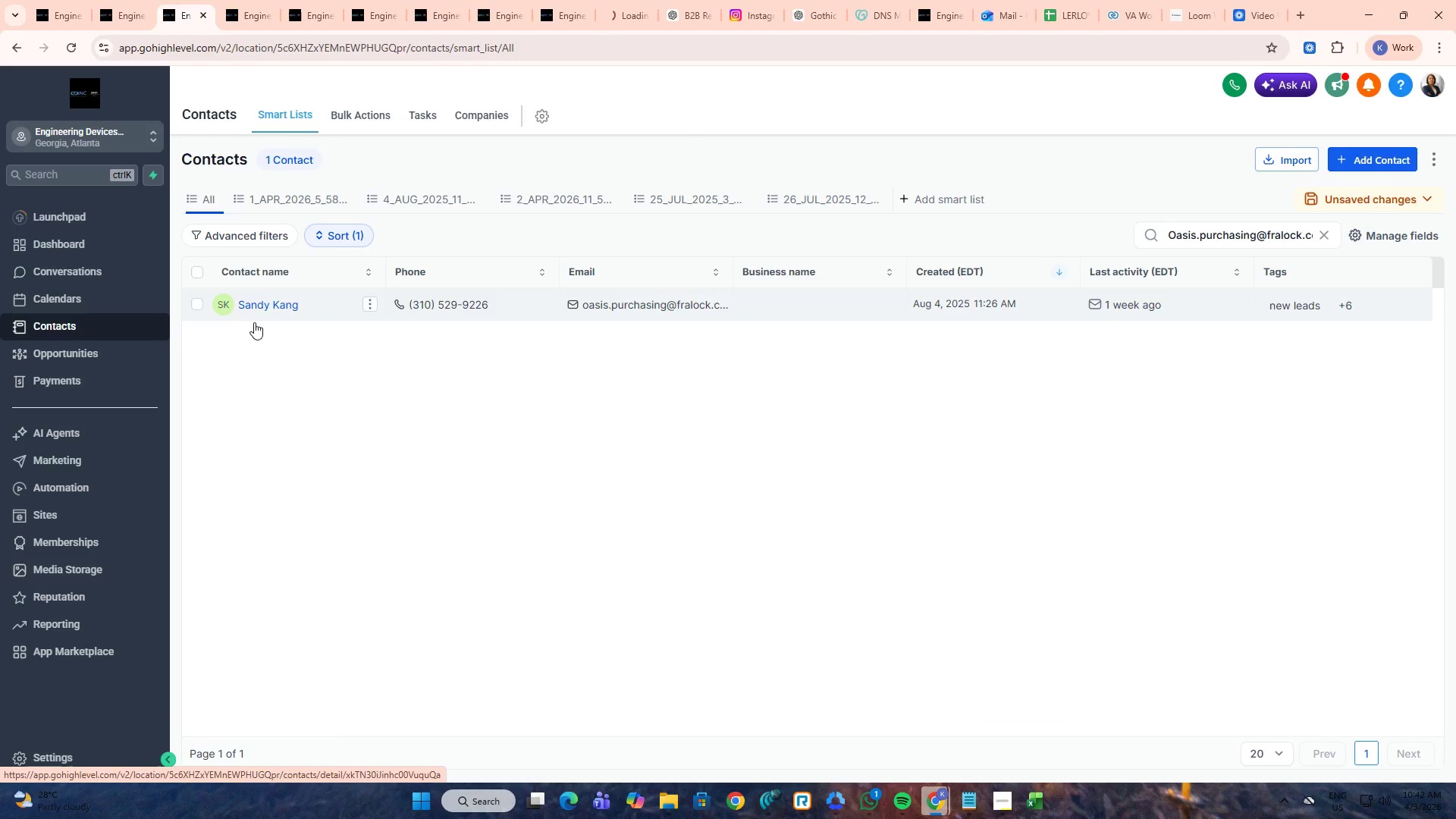 
key(Tab)
 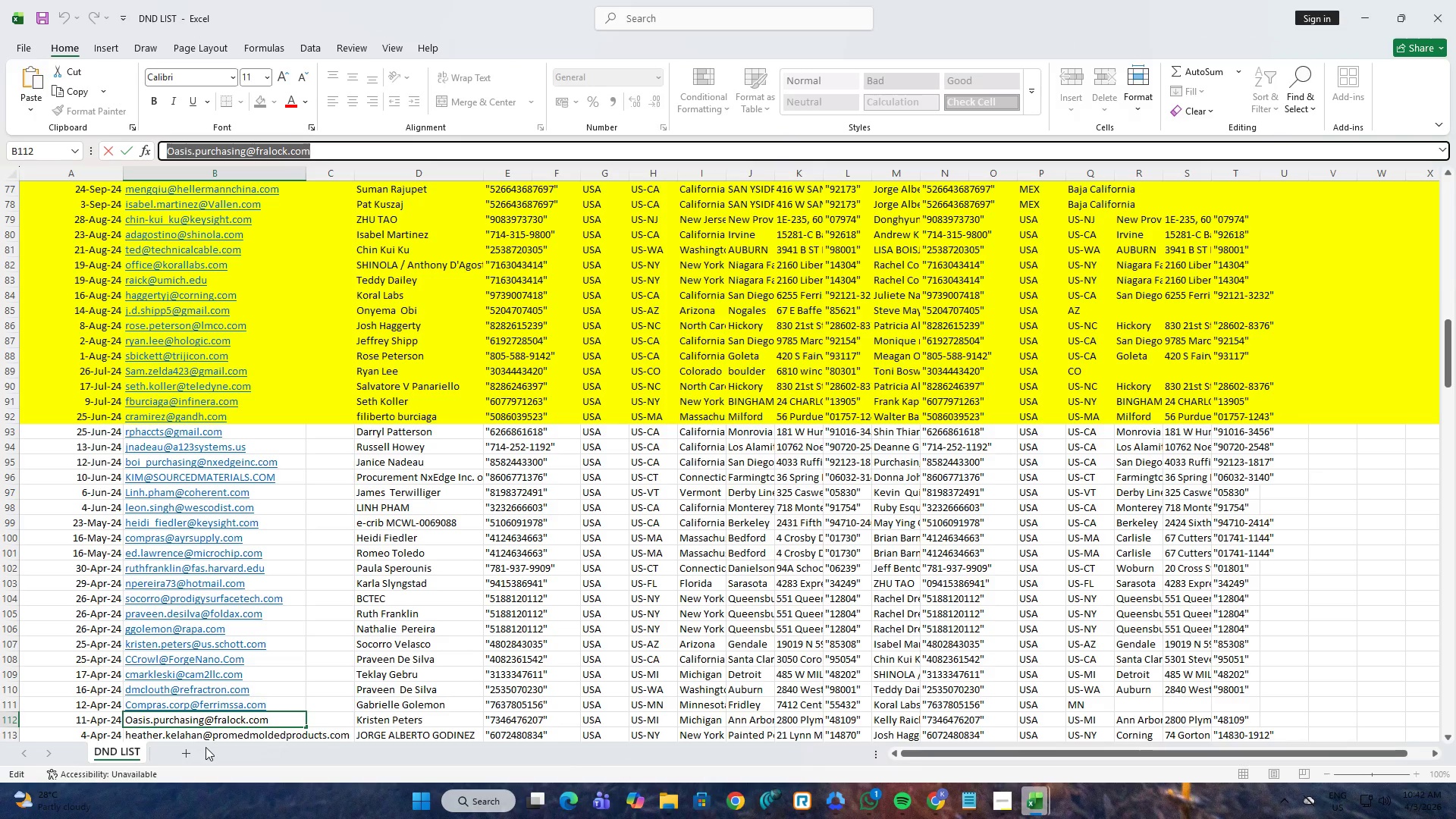 
left_click([216, 733])
 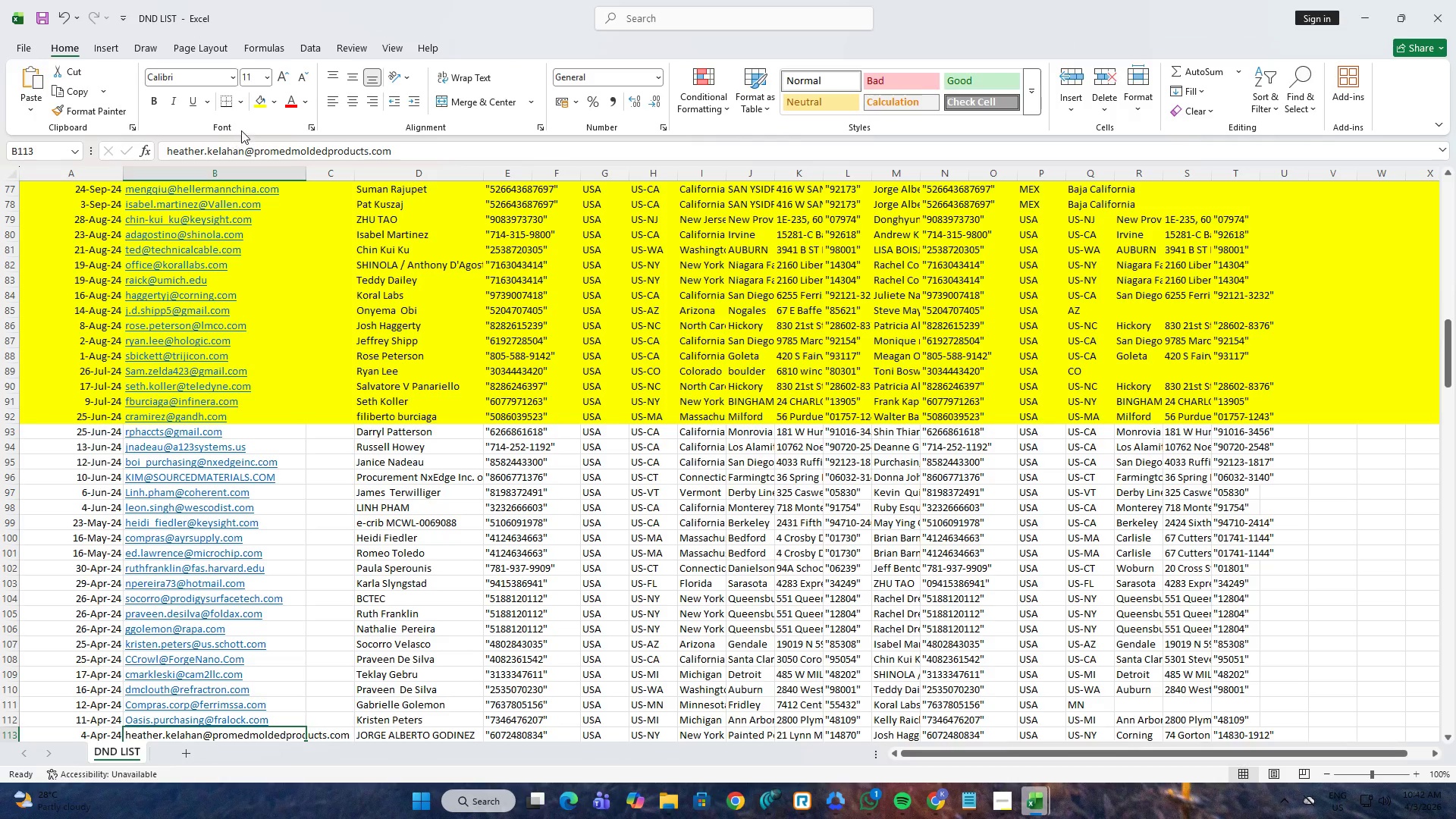 
left_click([249, 143])
 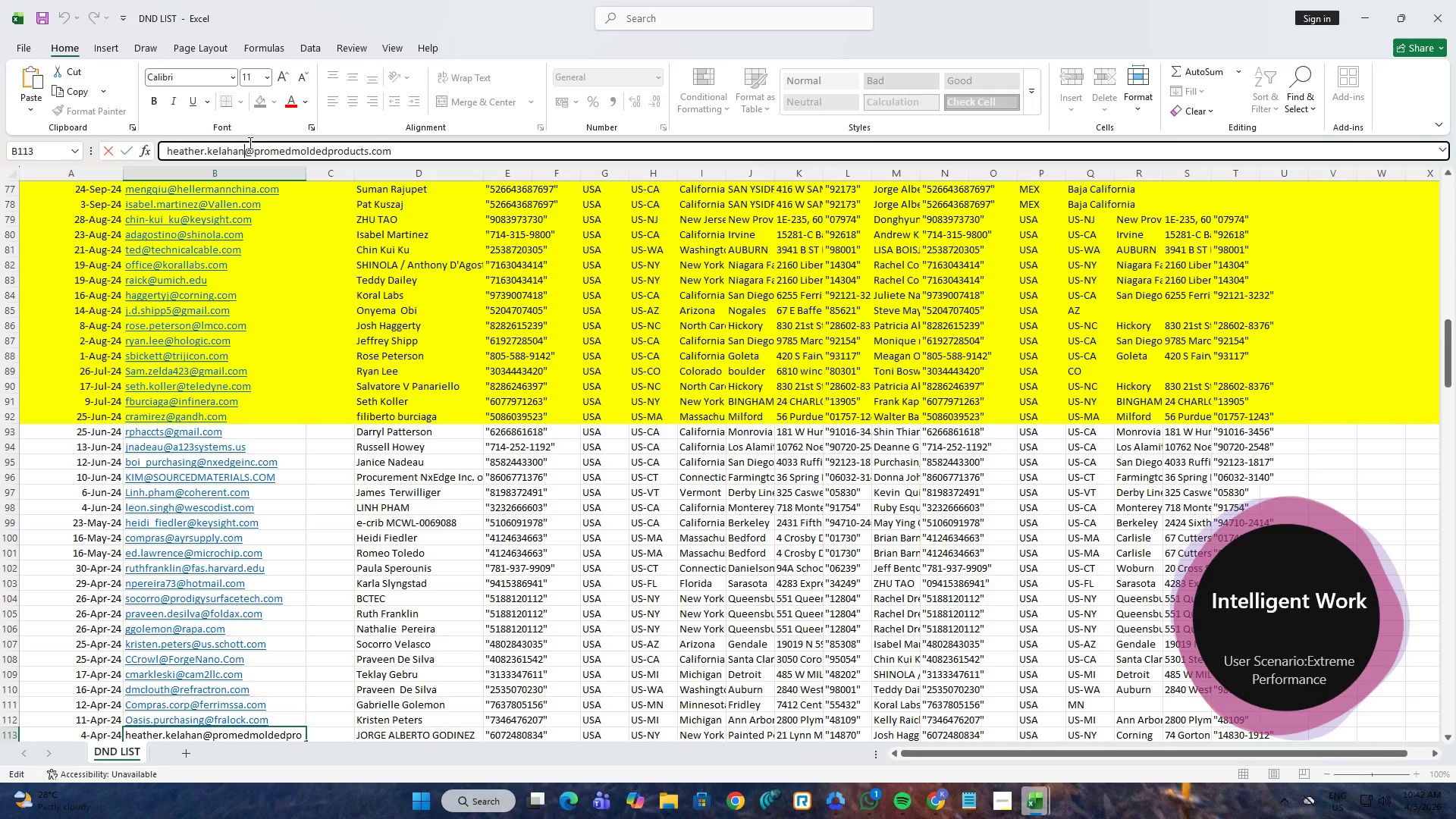 
key(Control+A)
 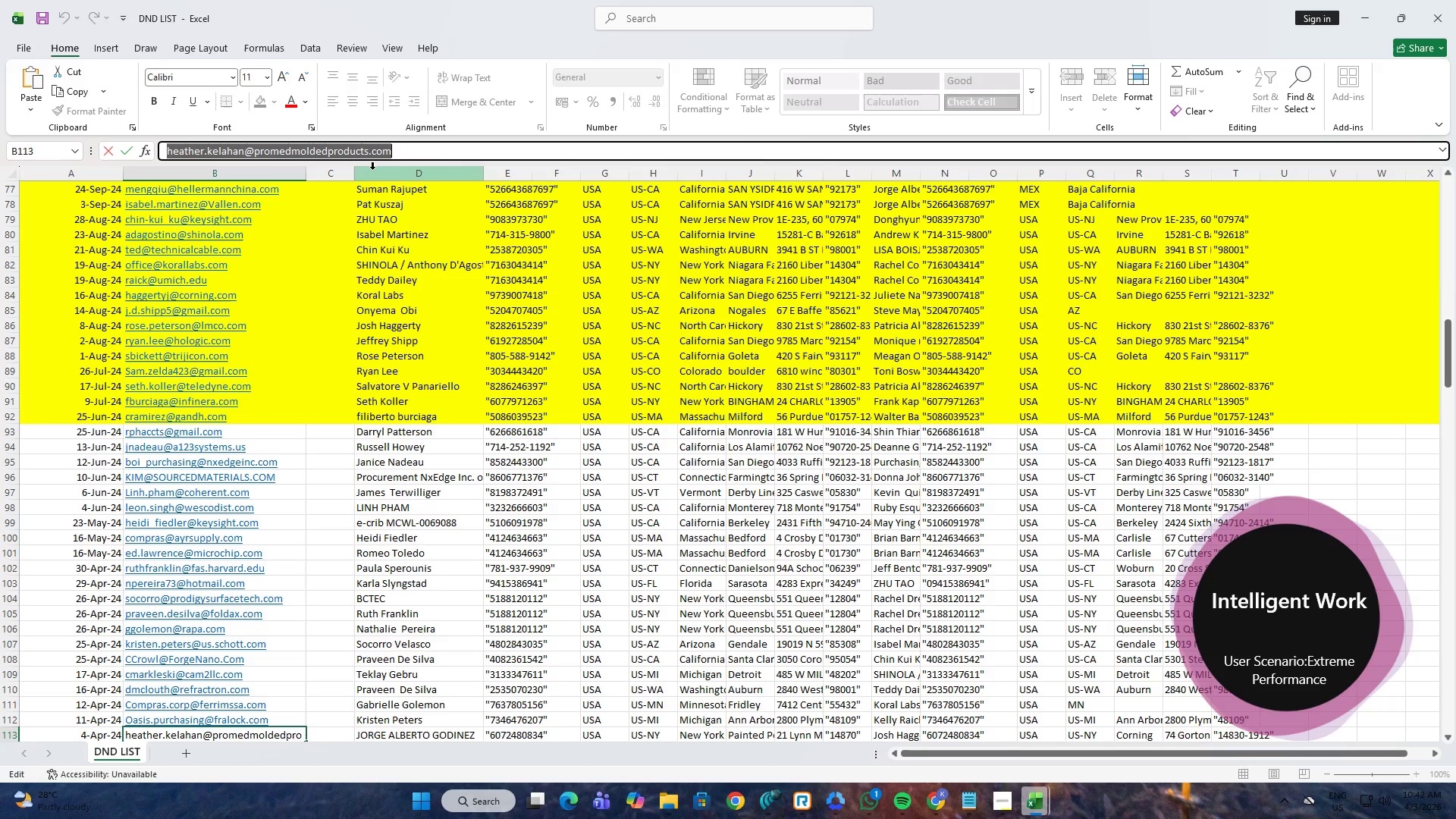 
key(Control+C)
 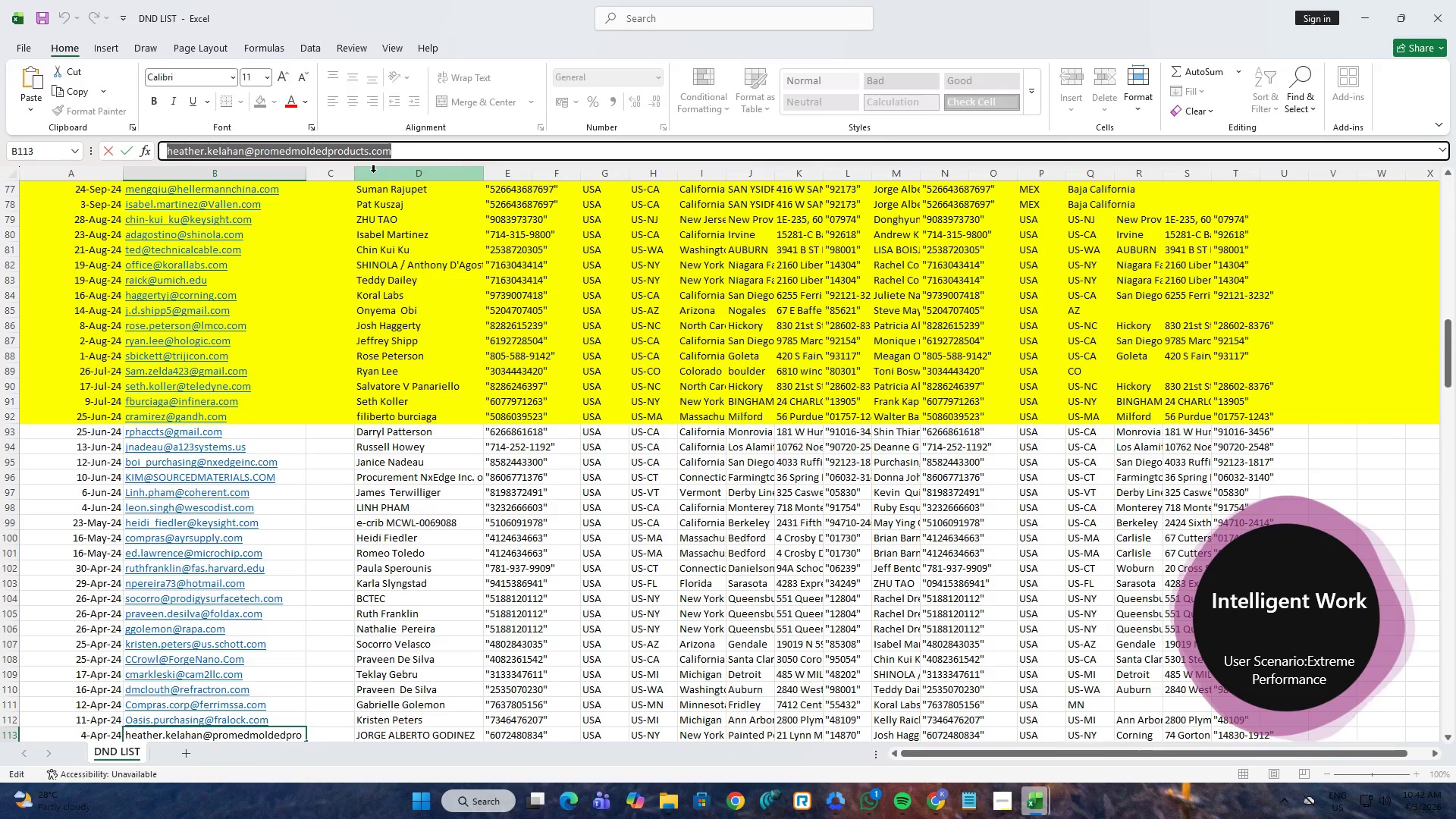 
key(Alt+AltLeft)
 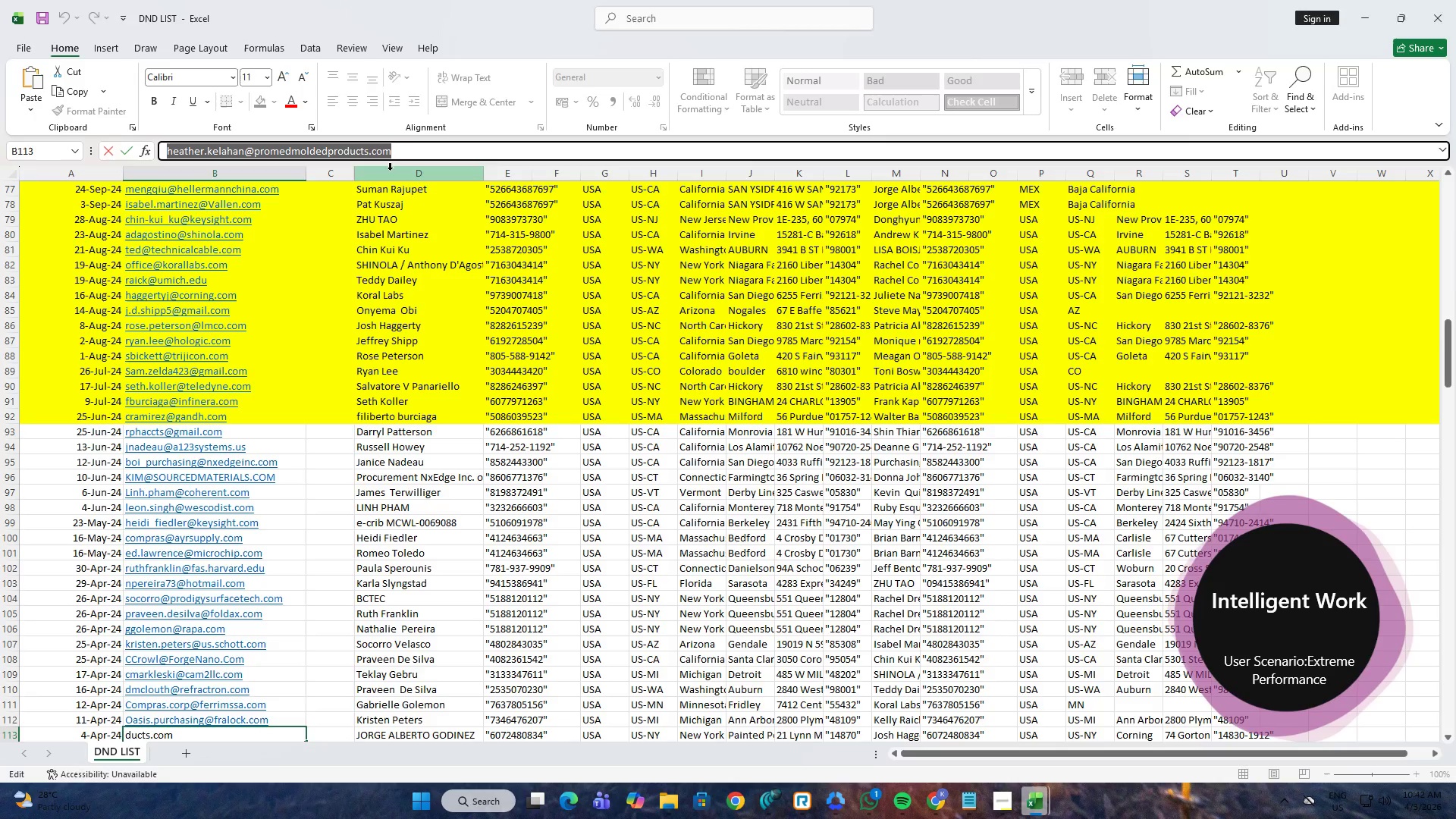 
key(Alt+Tab)
 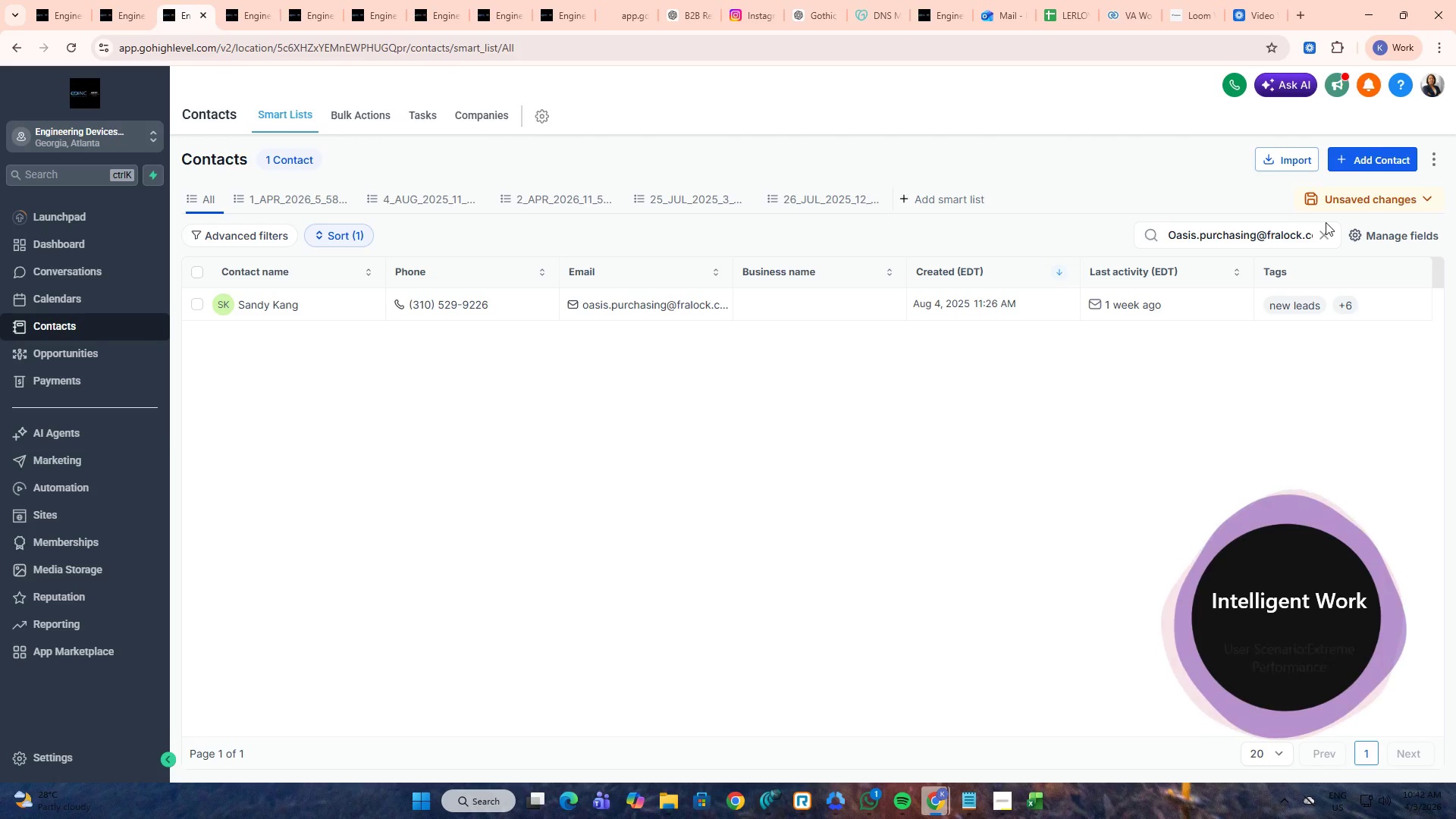 
left_click([1326, 226])
 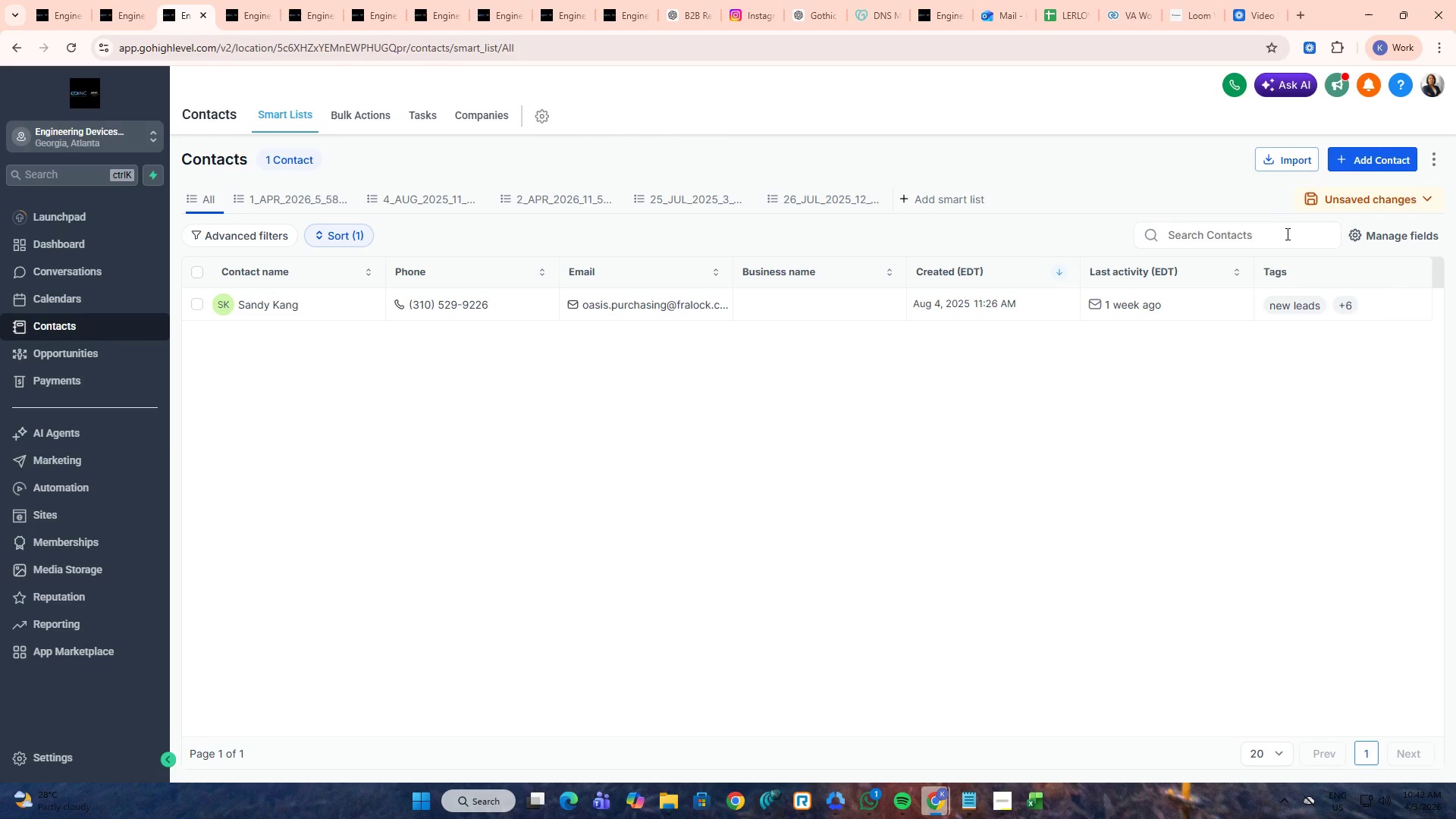 
key(Alt+Control+ControlLeft)
 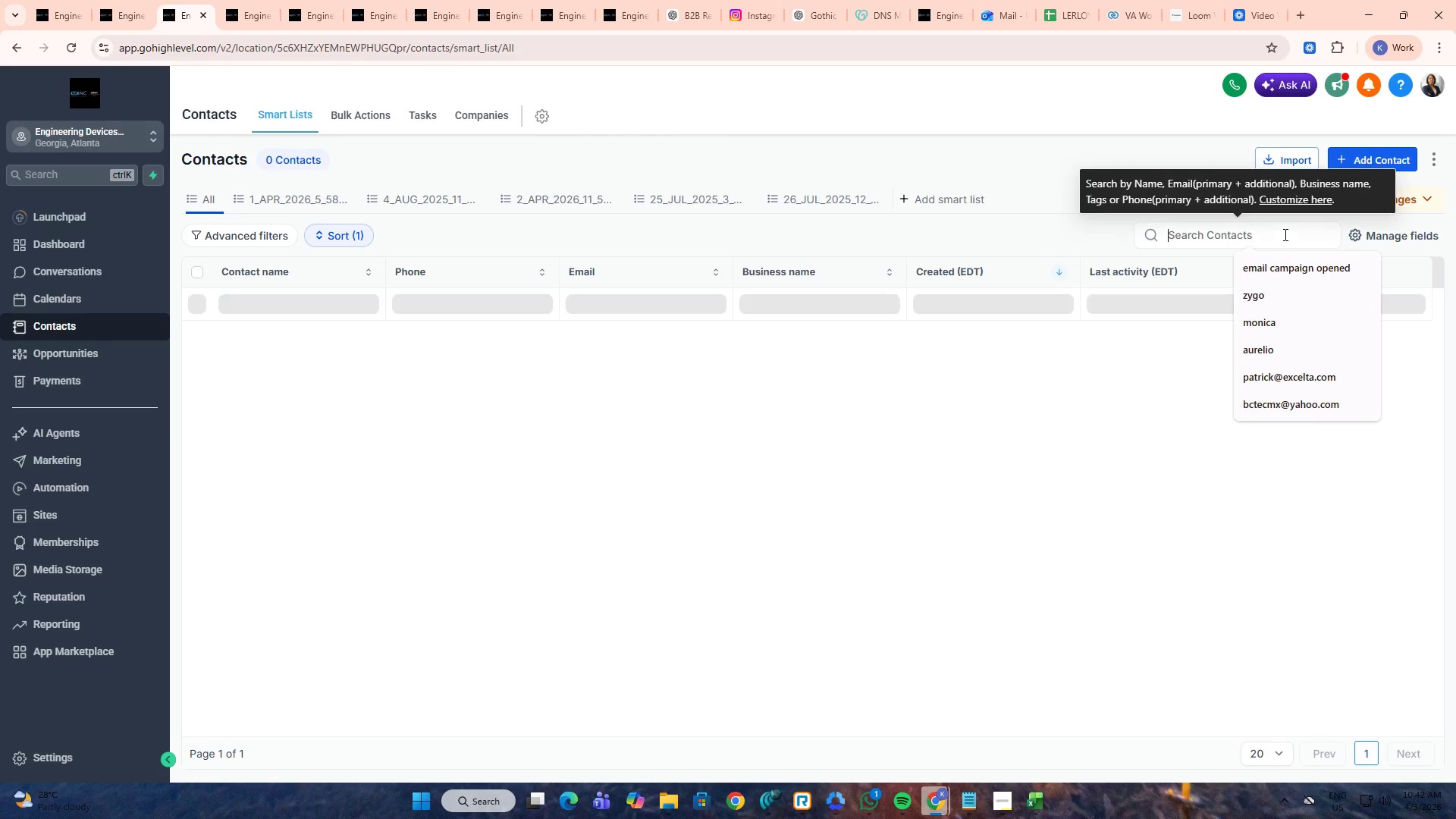 
key(Alt+Control+V)
 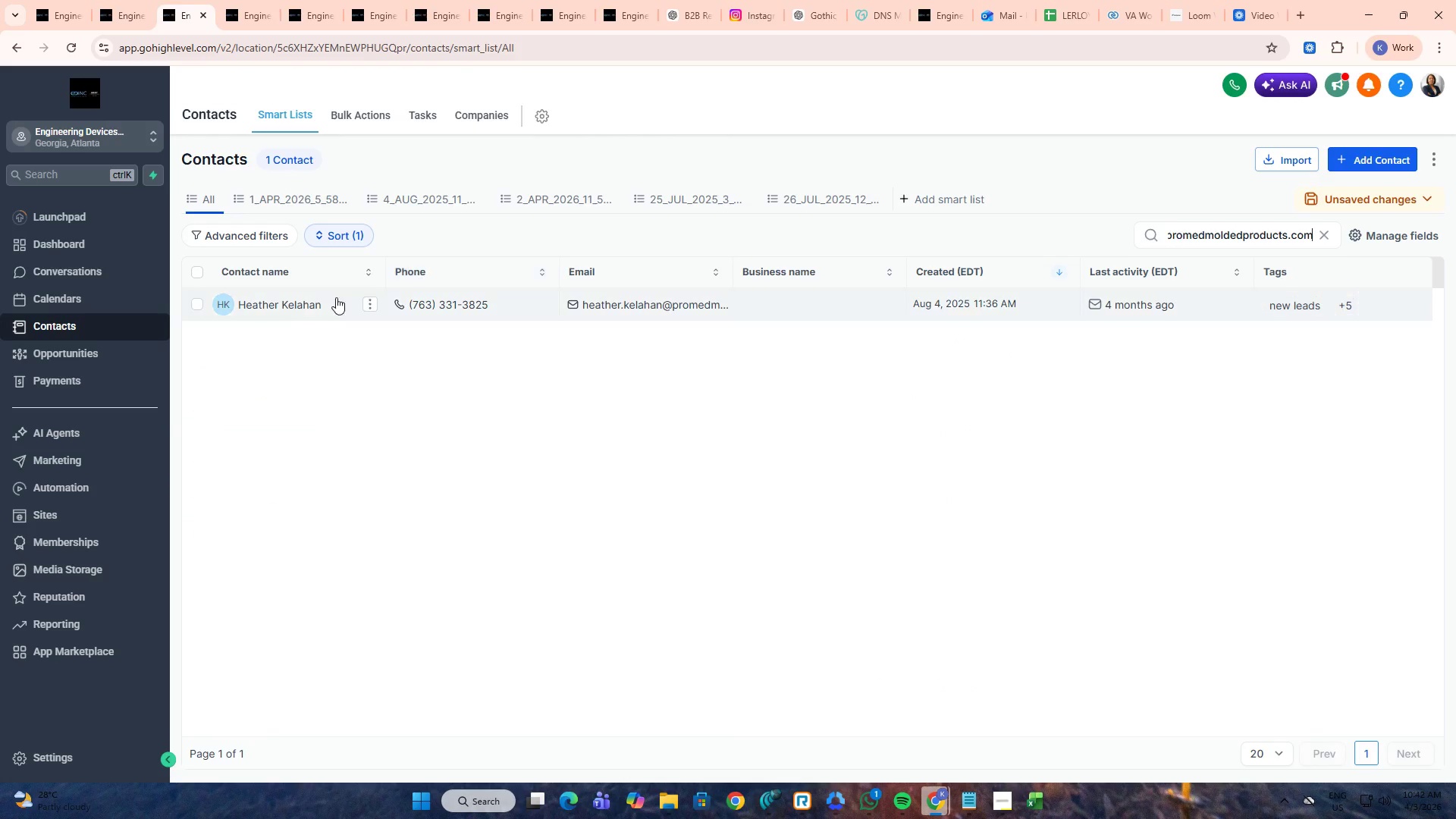 
middle_click([303, 309])
 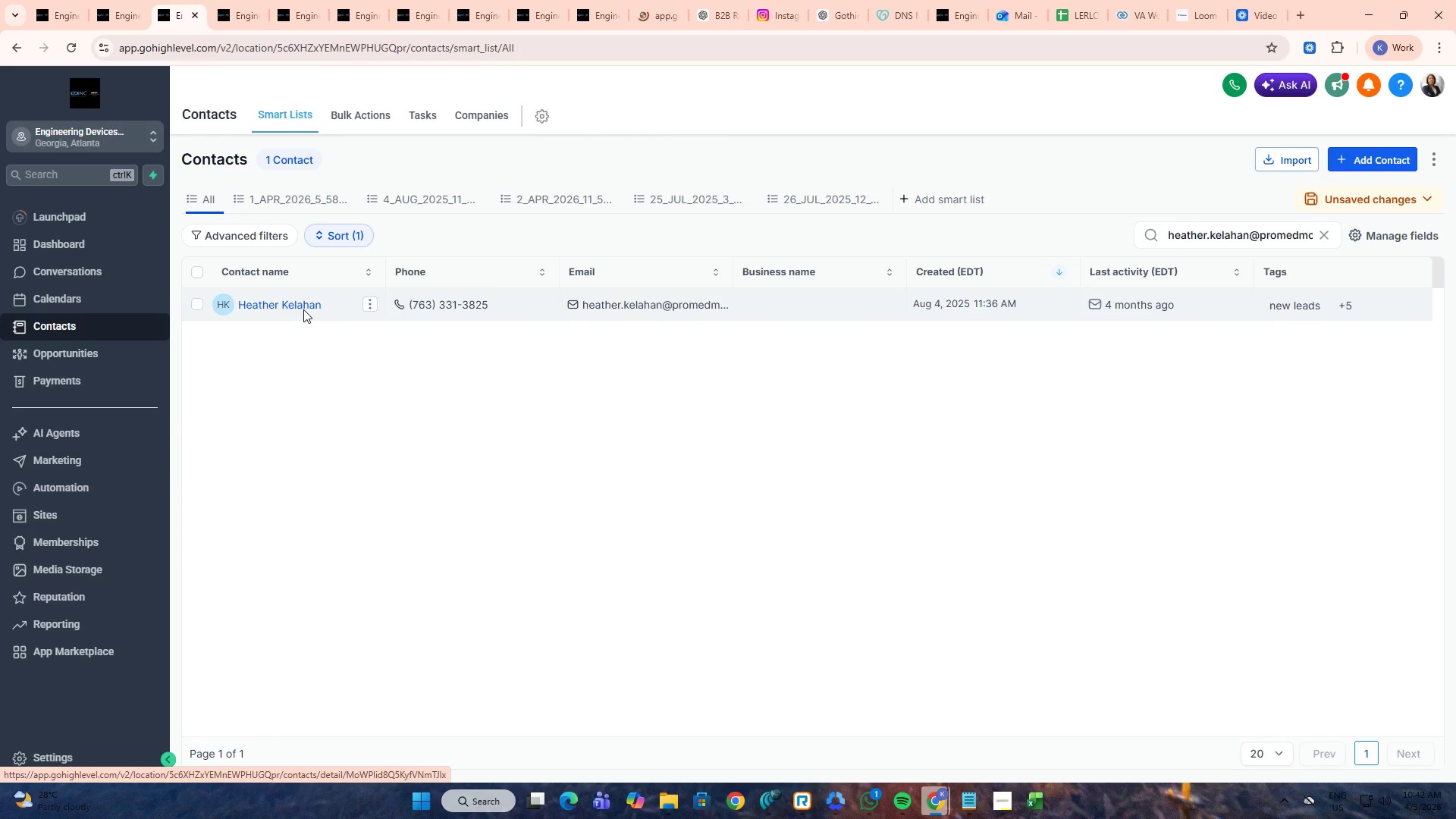 
key(Alt+AltLeft)
 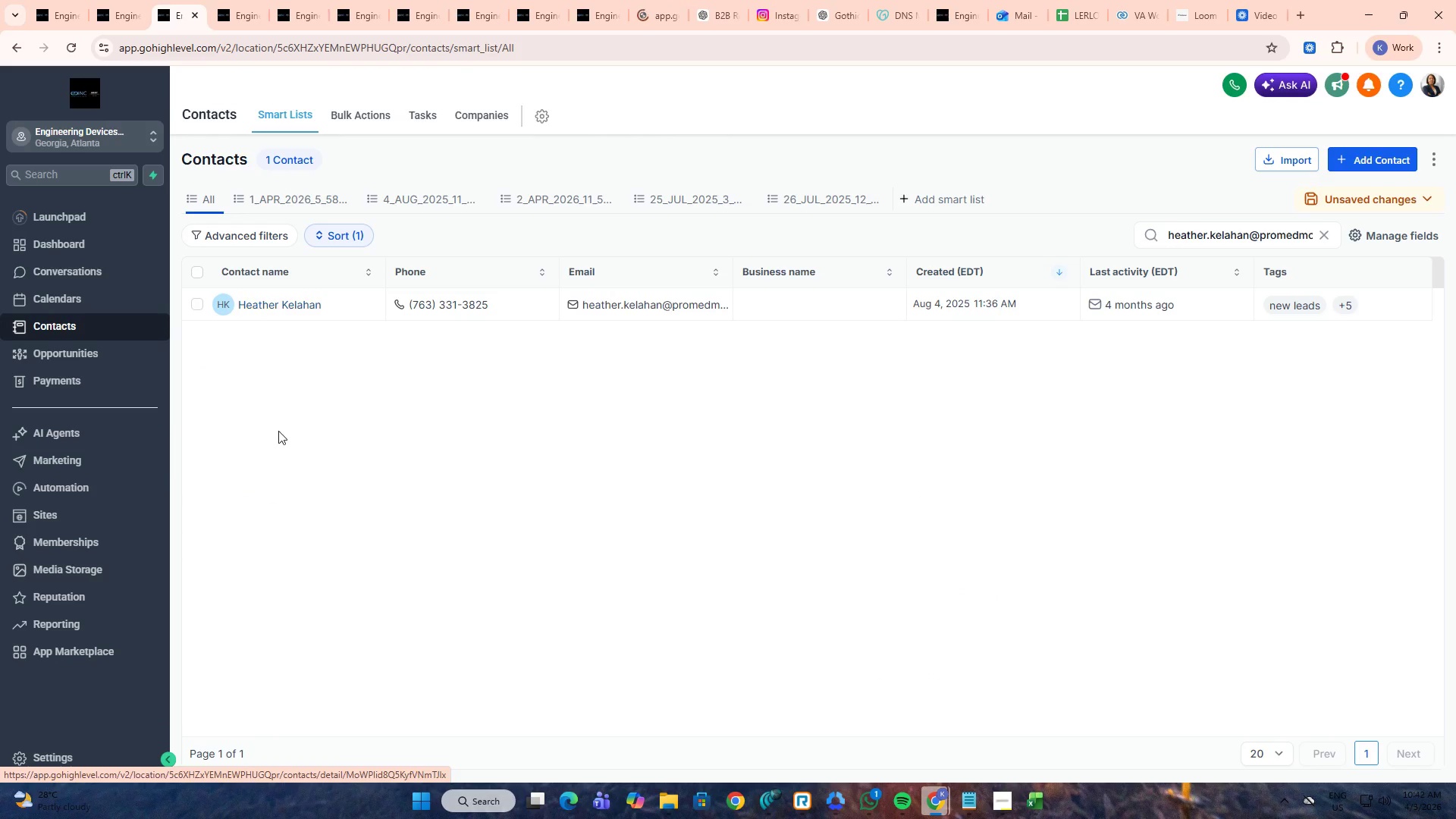 
key(Alt+Tab)
 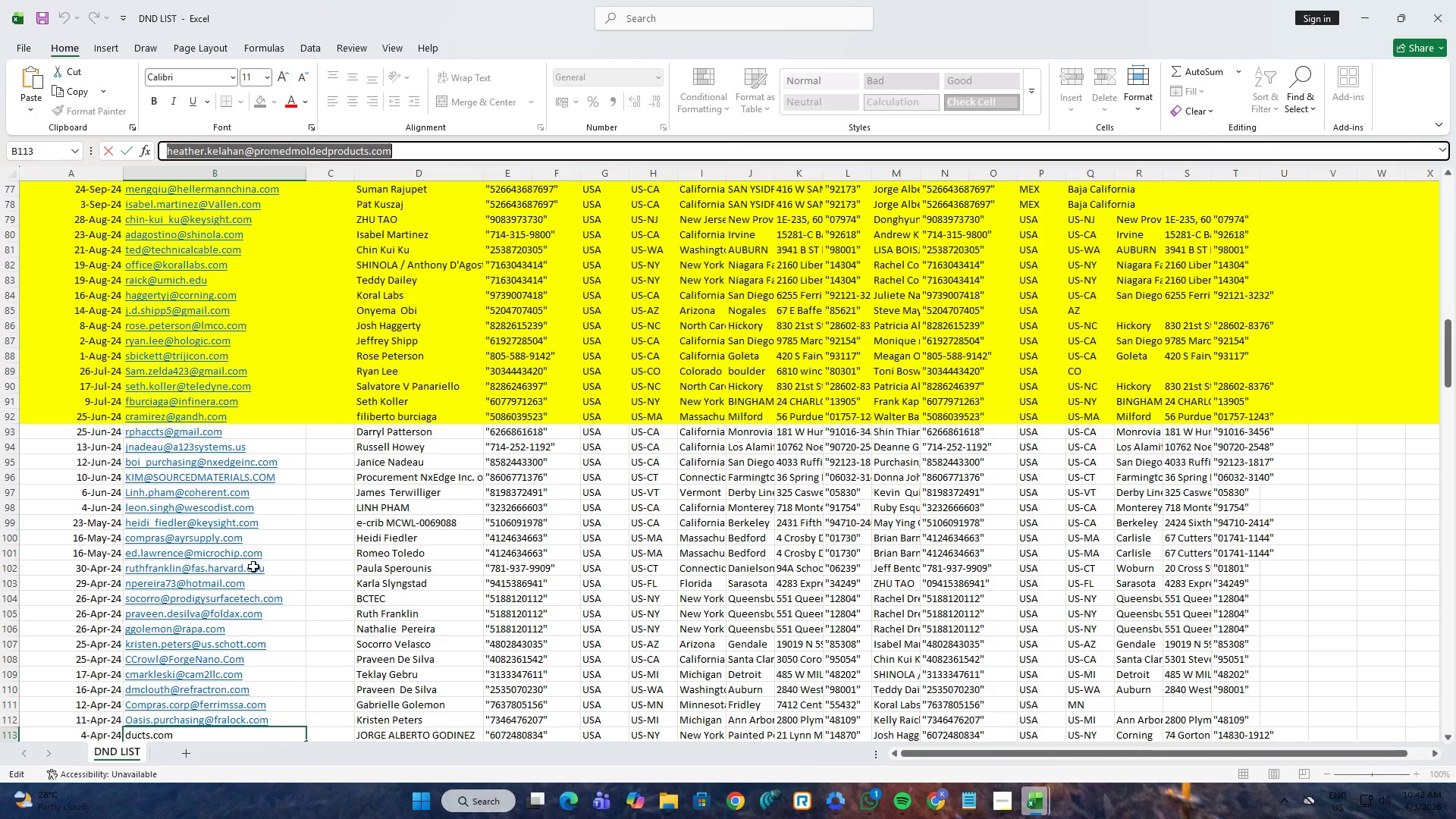 
scroll: coordinate [253, 578], scroll_direction: down, amount: 1.0
 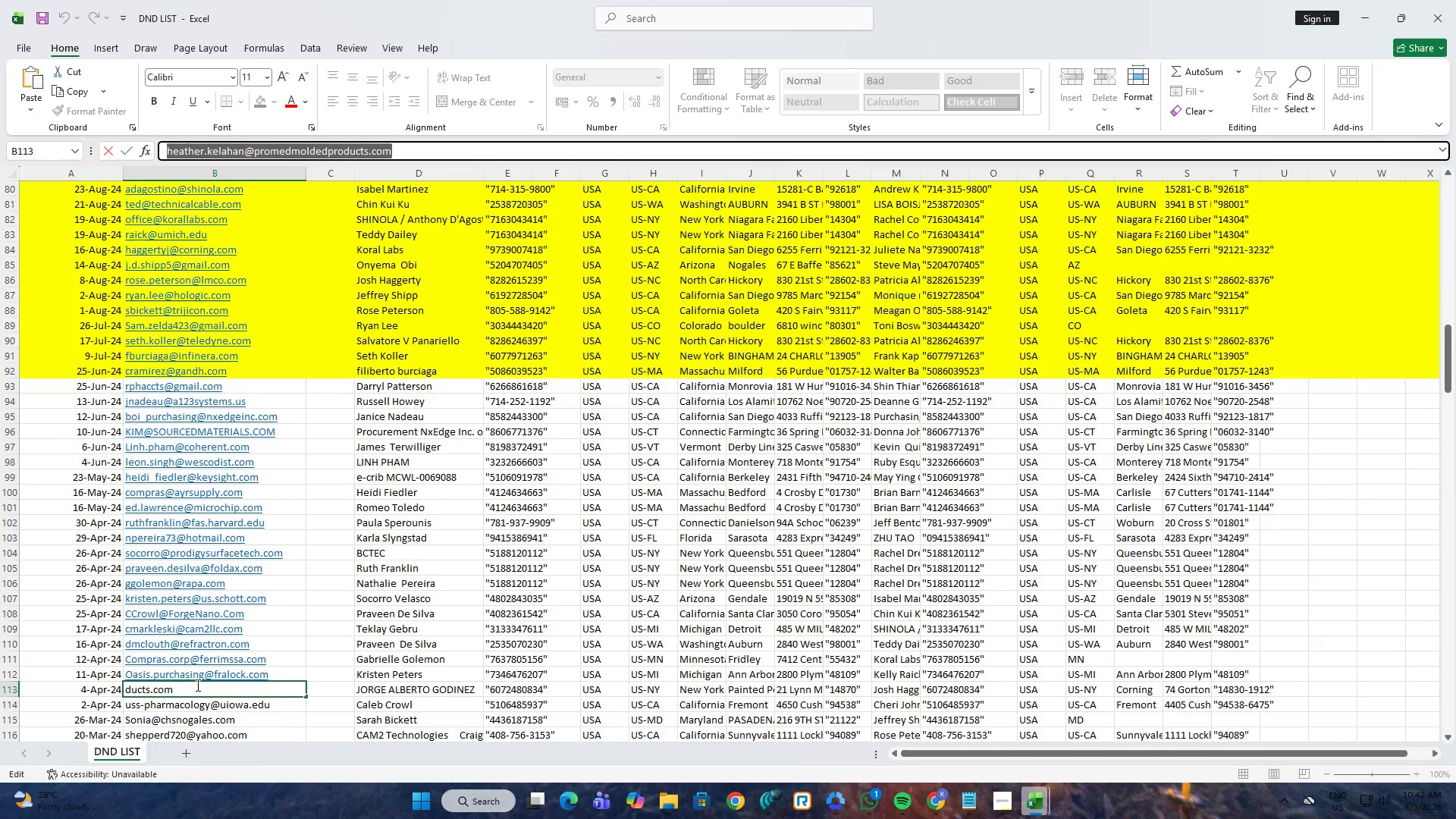 
left_click([188, 712])
 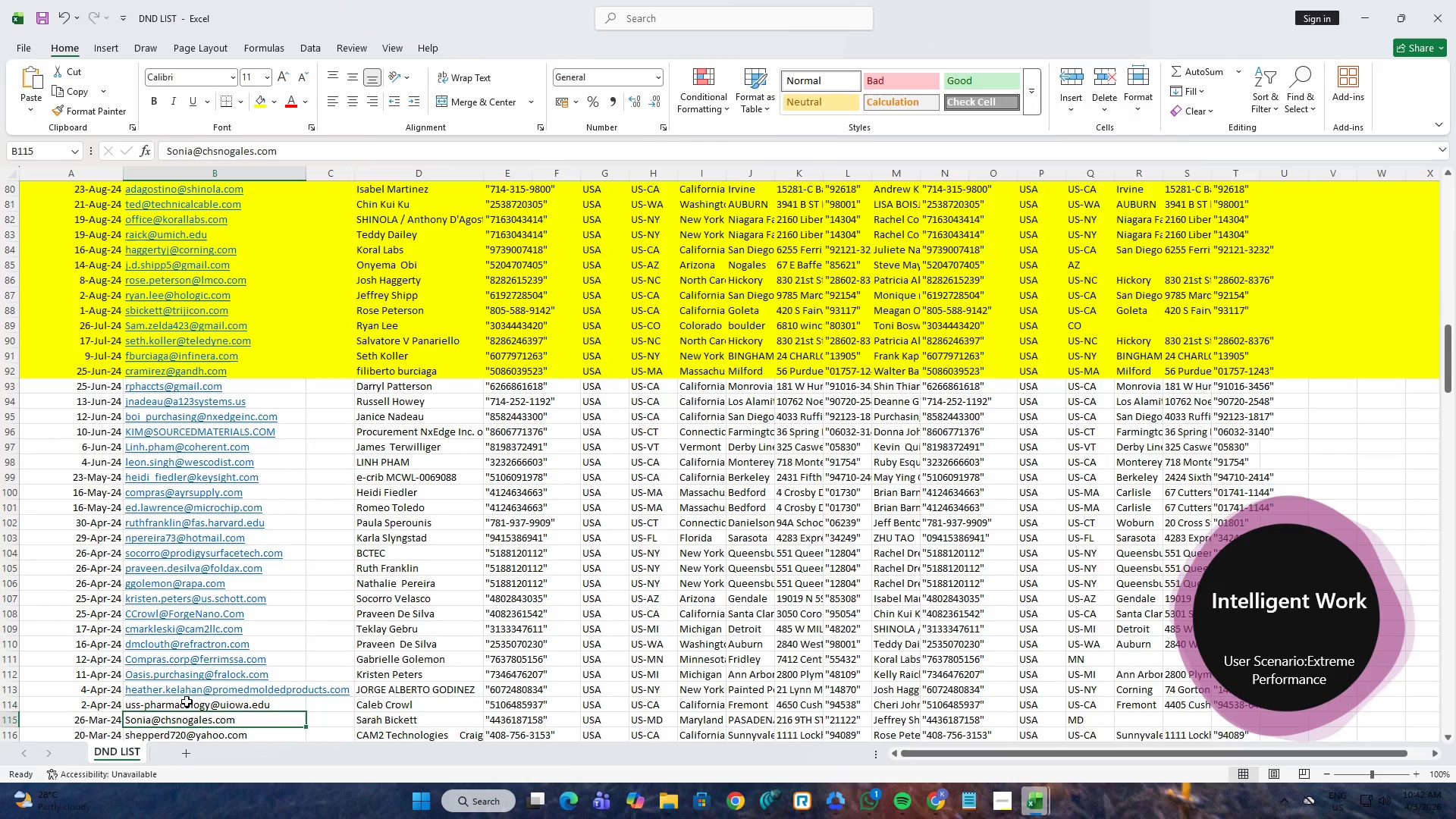 
left_click([187, 705])
 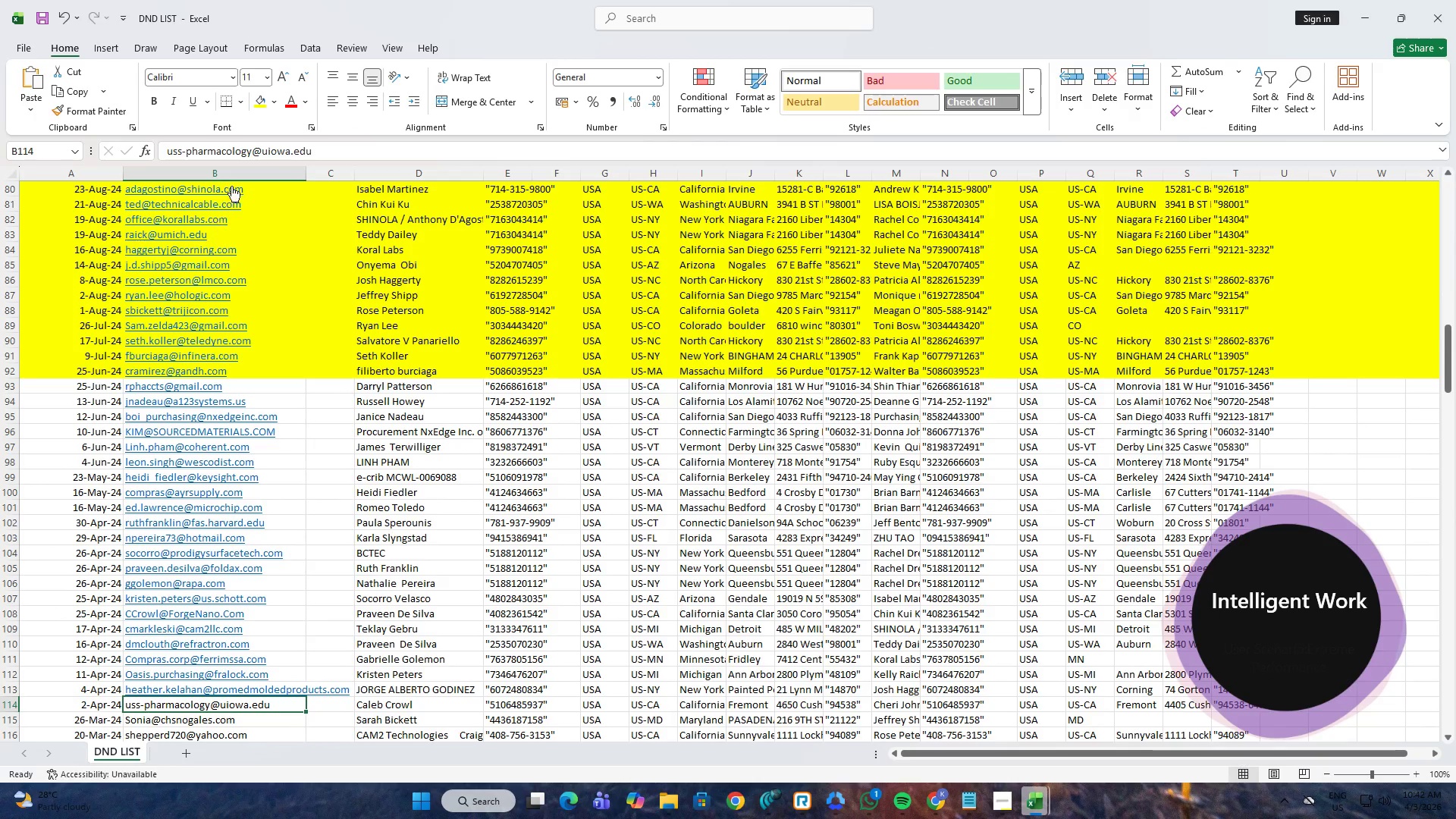 
left_click([257, 152])
 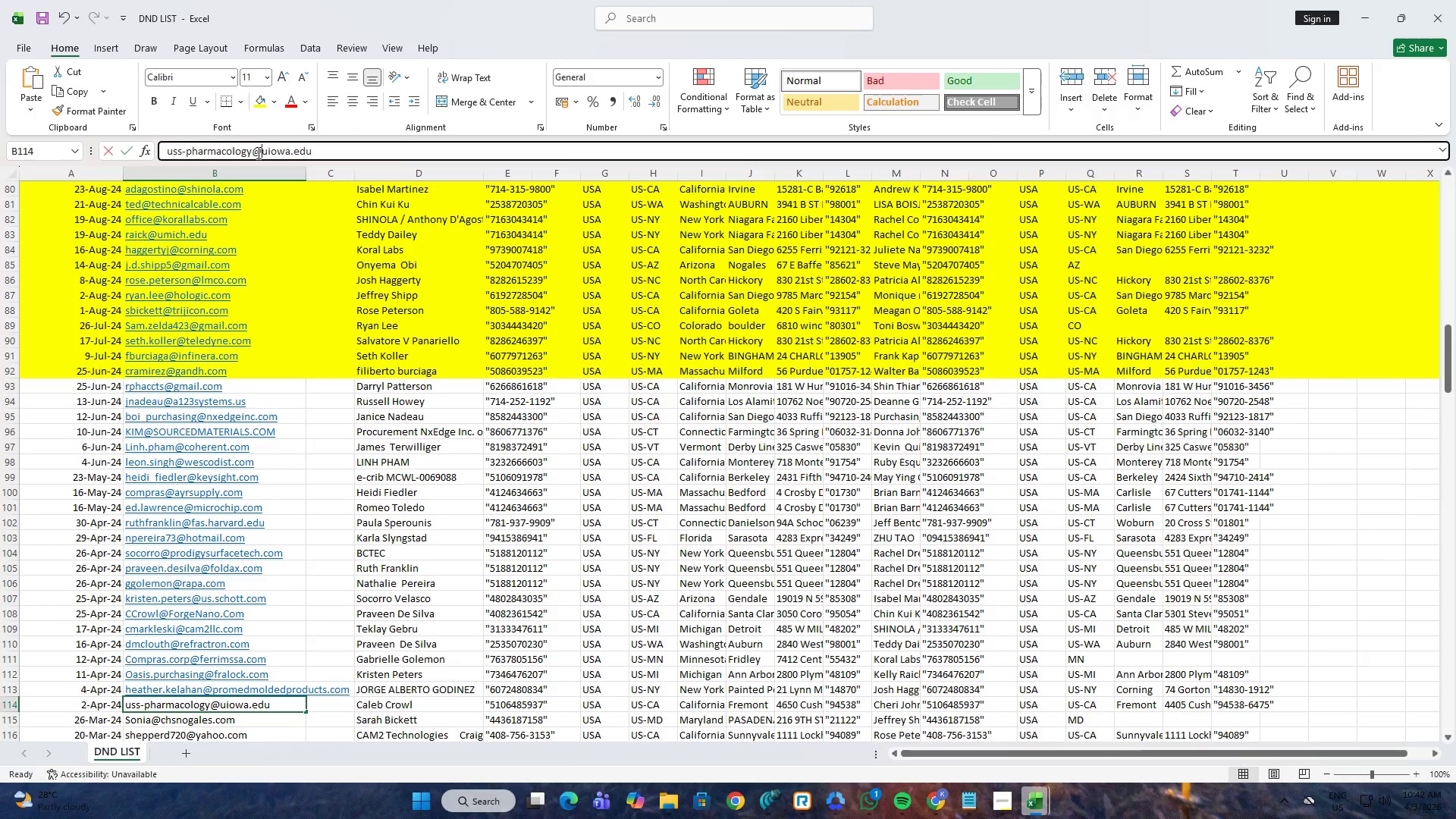 
key(Control+A)
 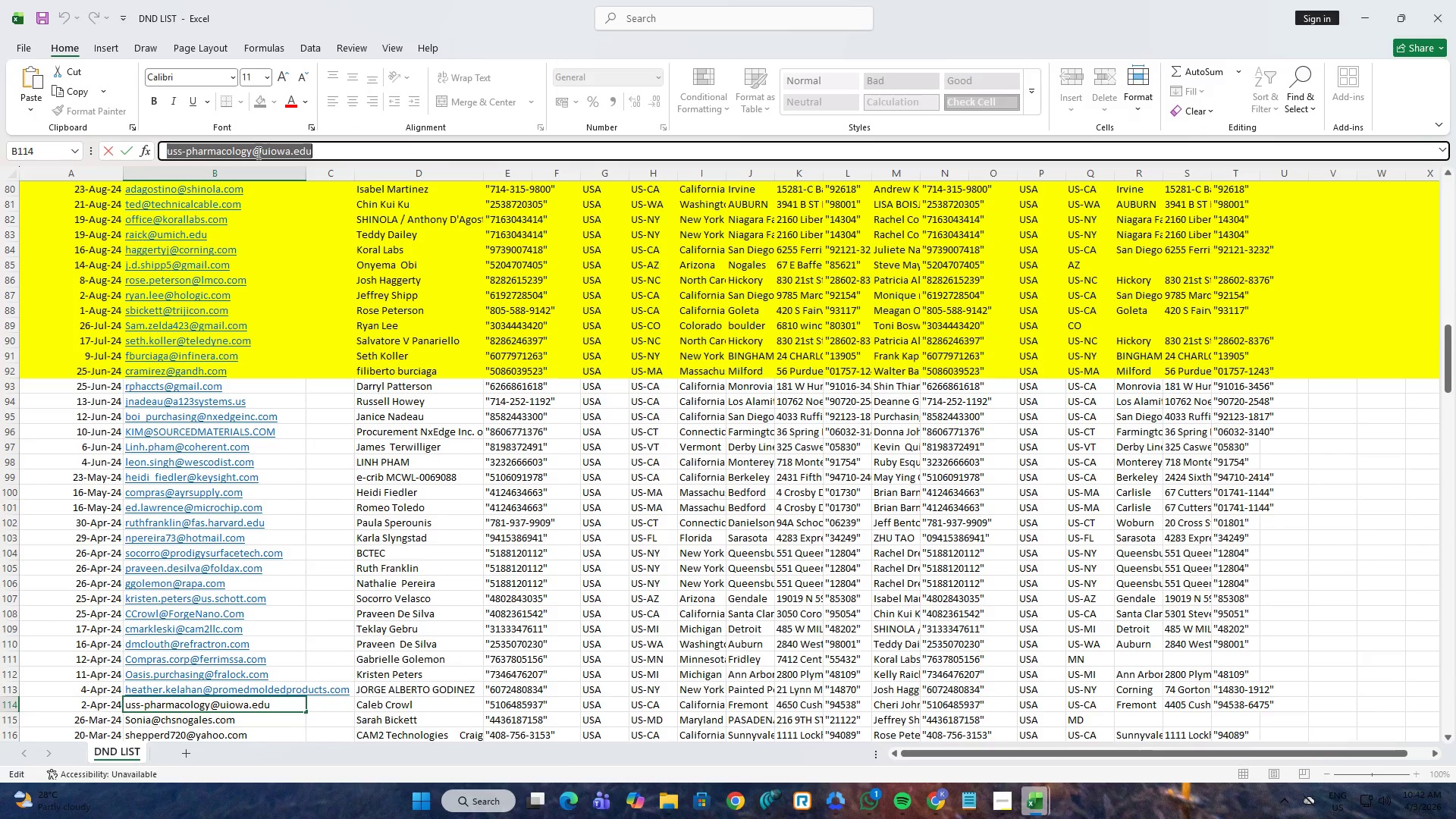 
key(Control+C)
 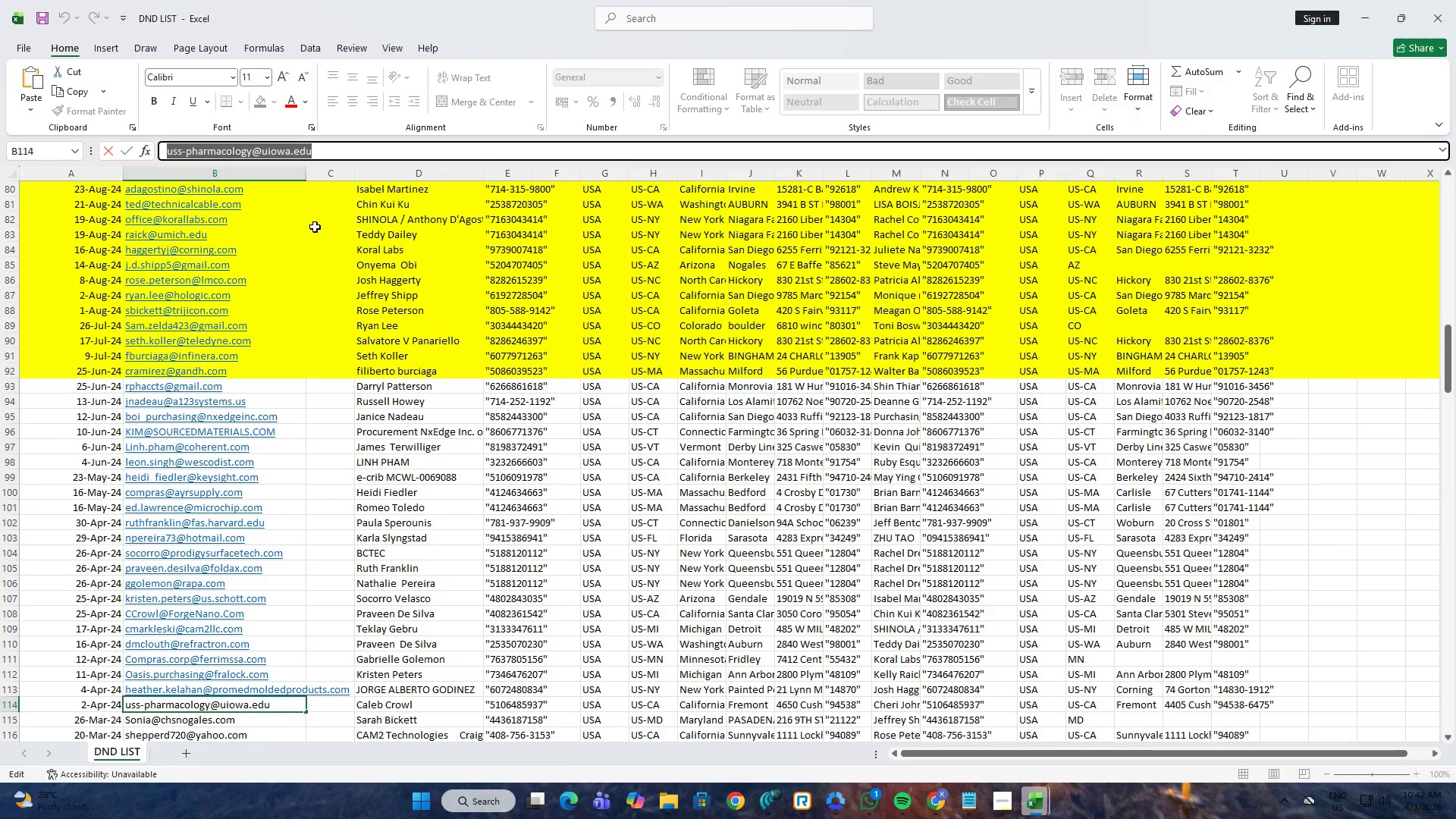 
key(Alt+AltLeft)
 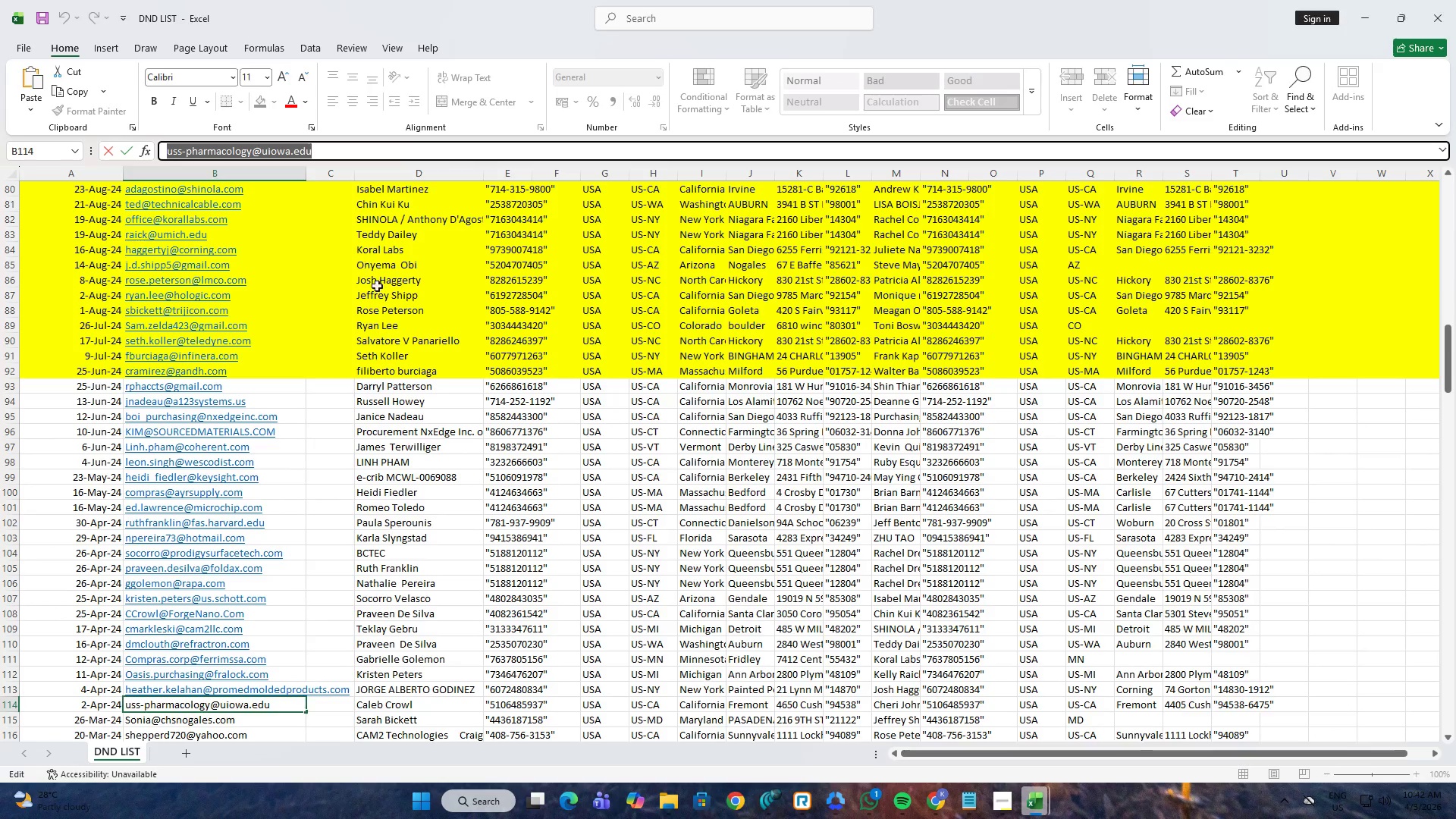 
key(Alt+Tab)
 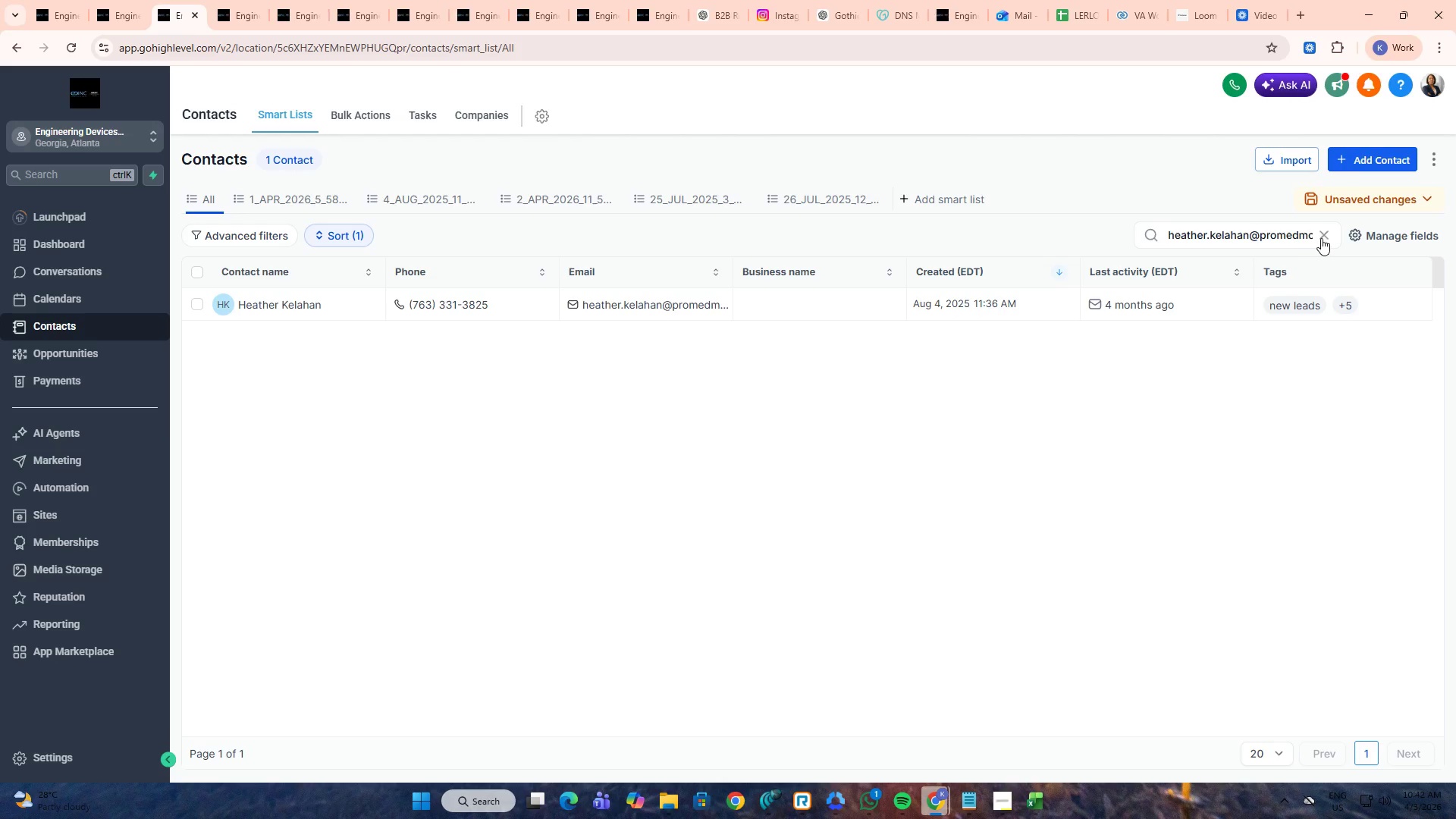 
double_click([1292, 233])
 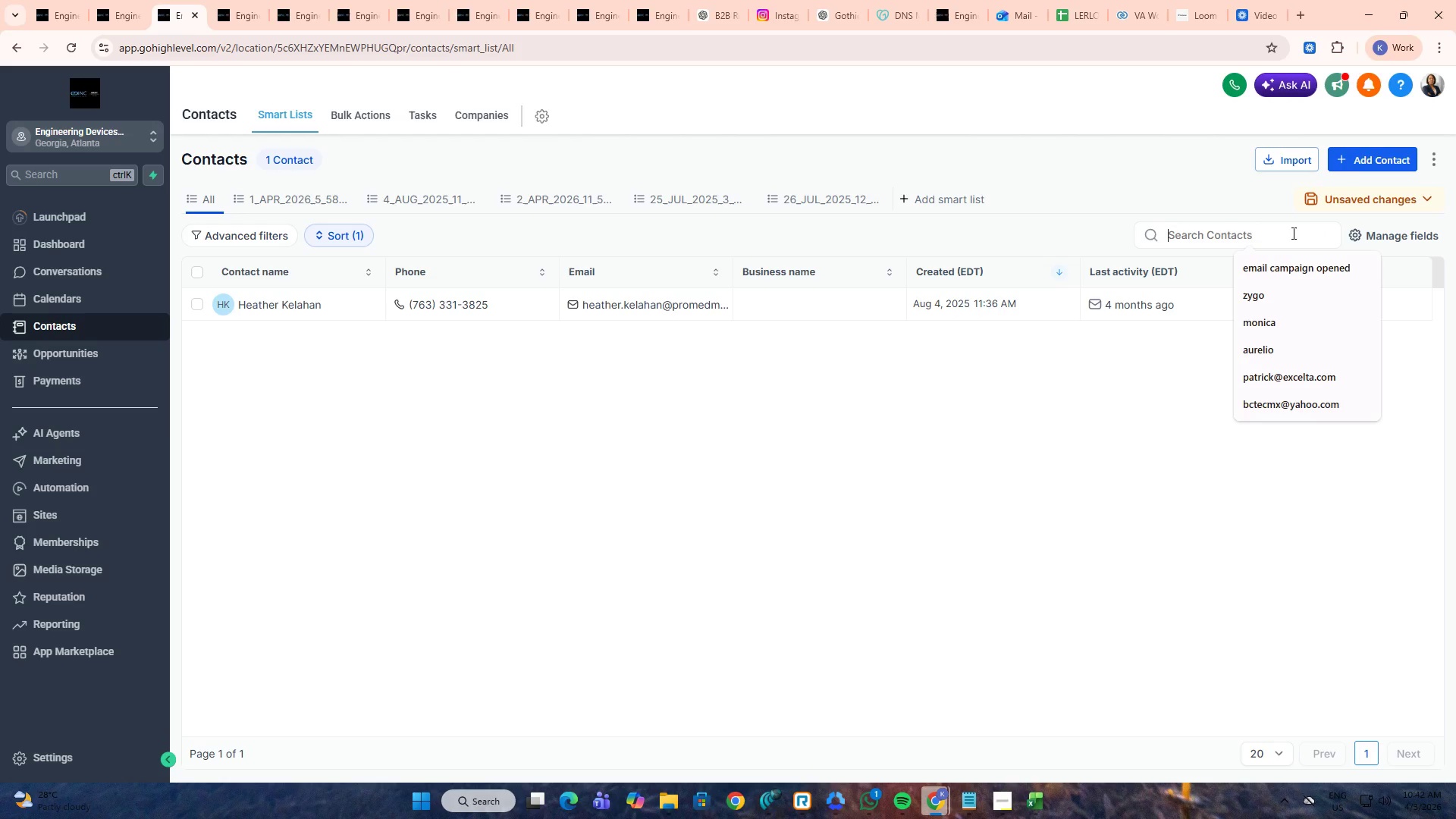 
key(Control+ControlLeft)
 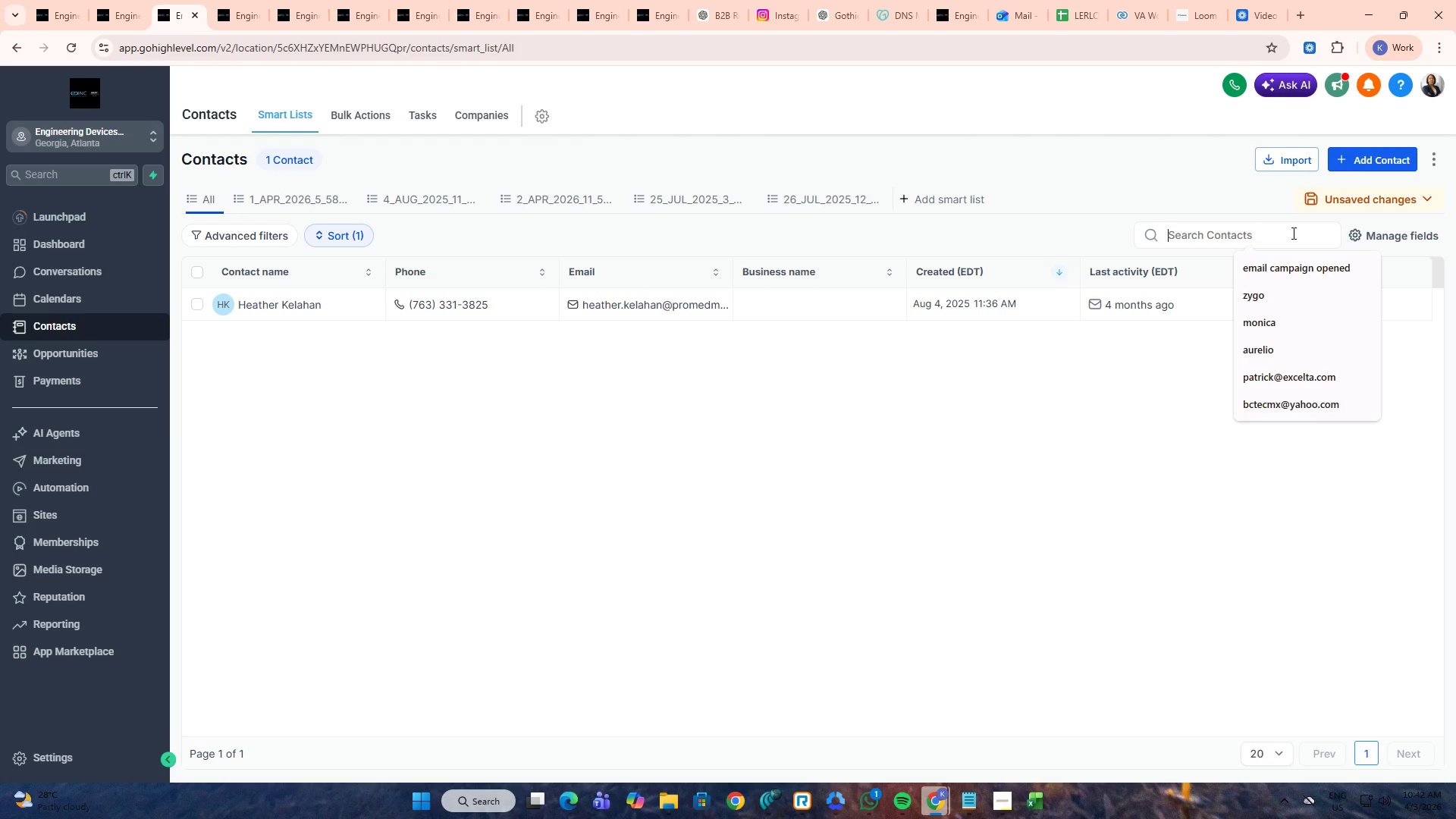 
key(Control+V)
 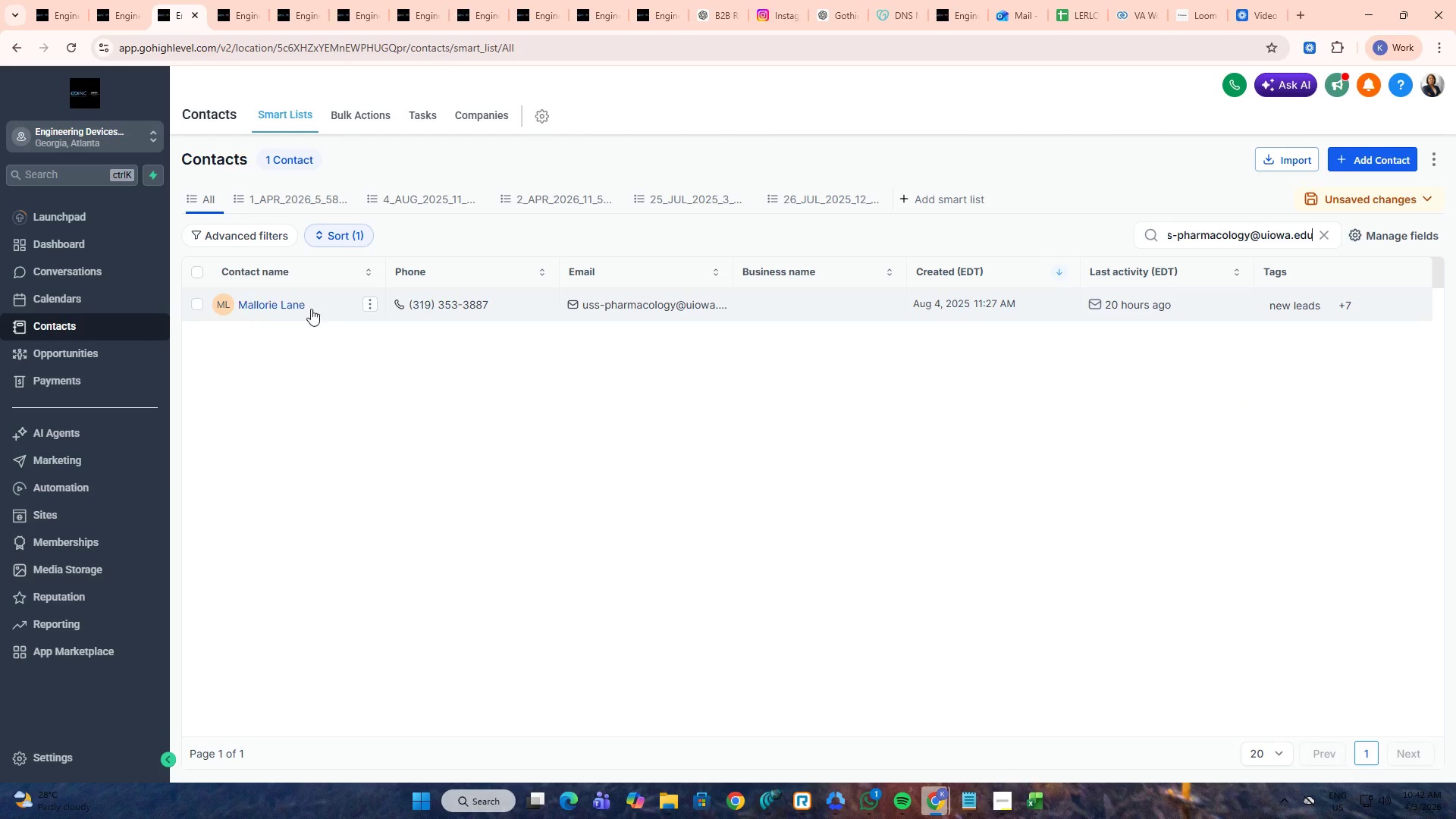 
middle_click([281, 296])
 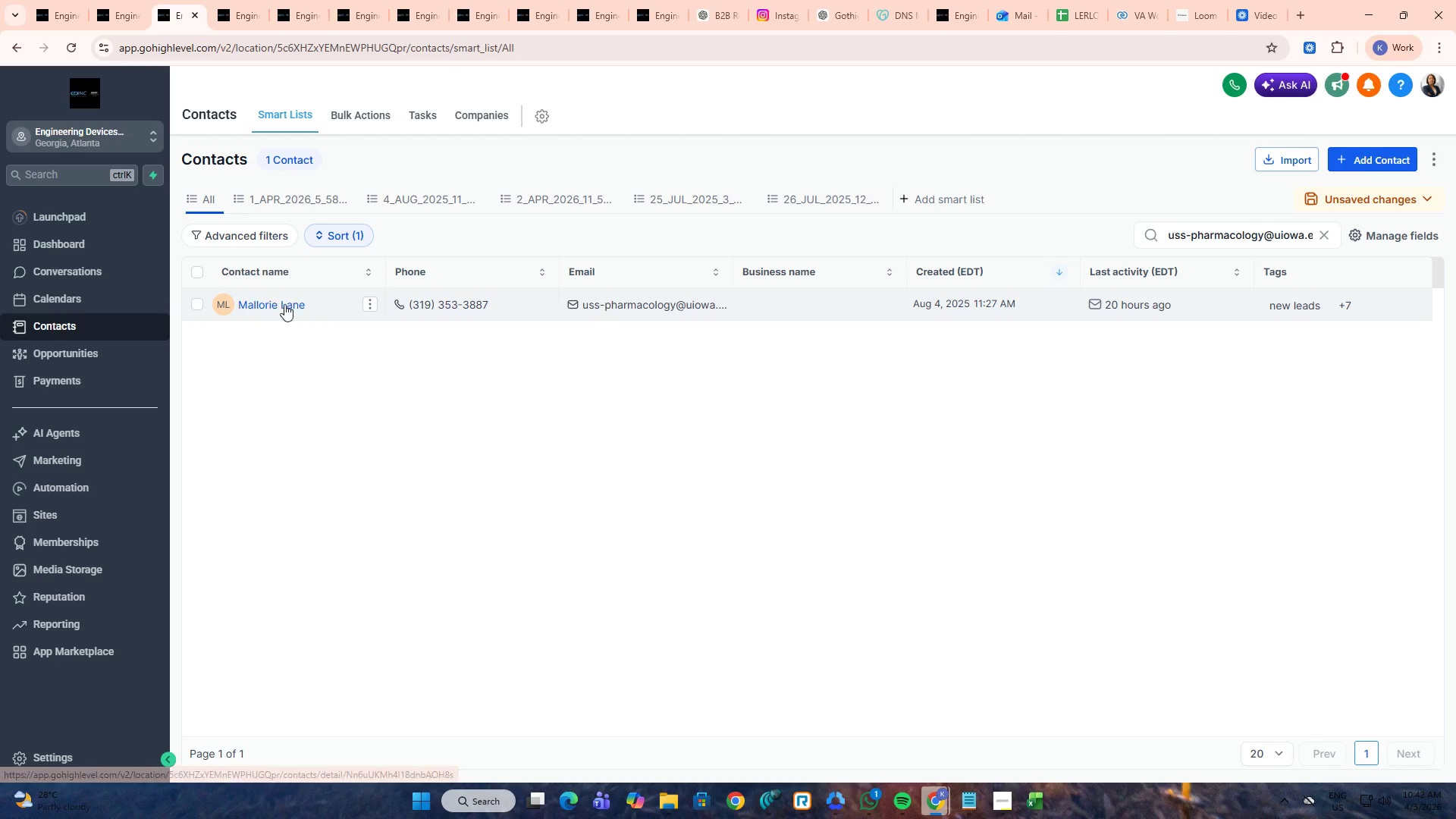 
double_click([284, 304])
 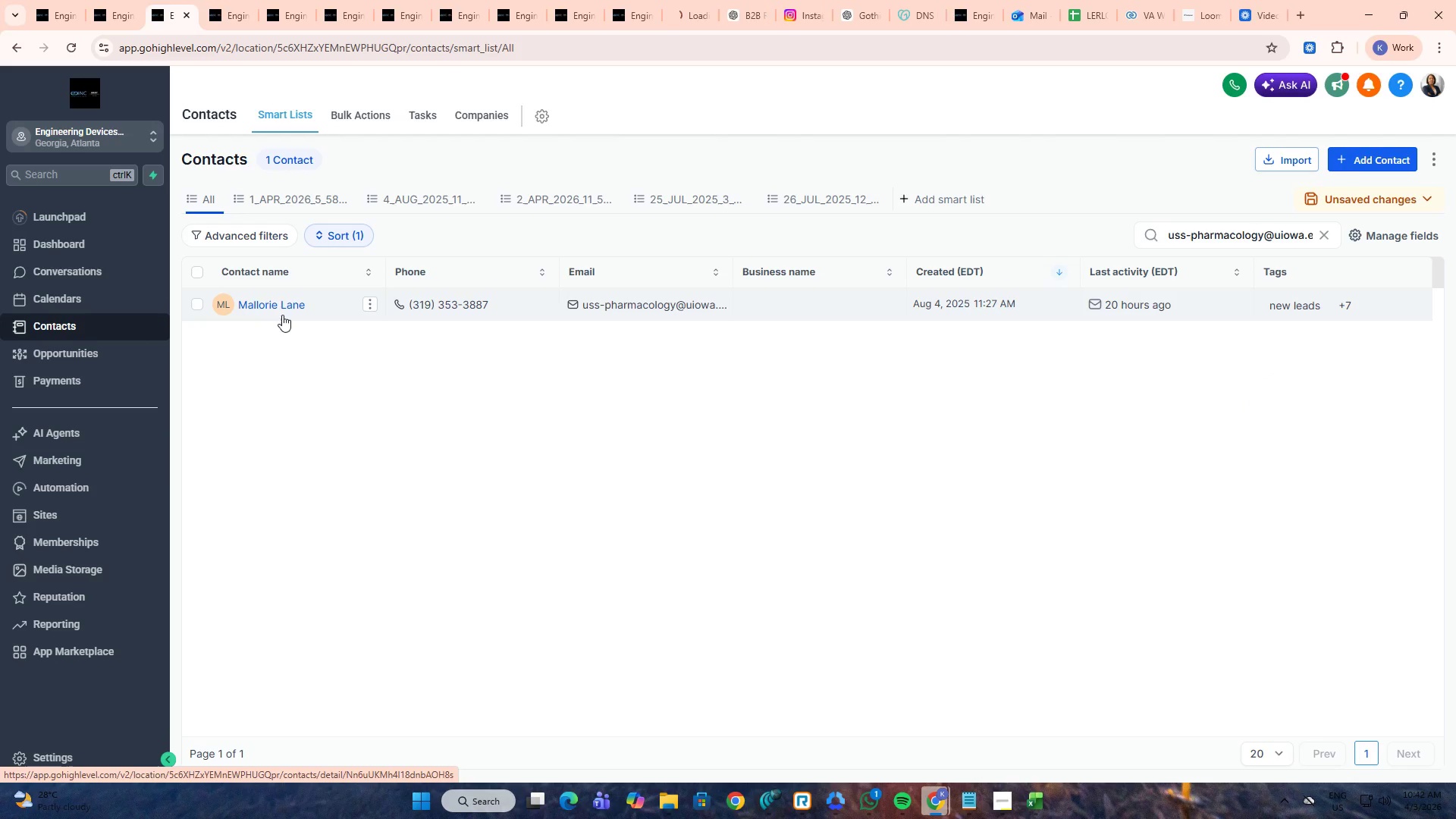 
key(Alt+AltLeft)
 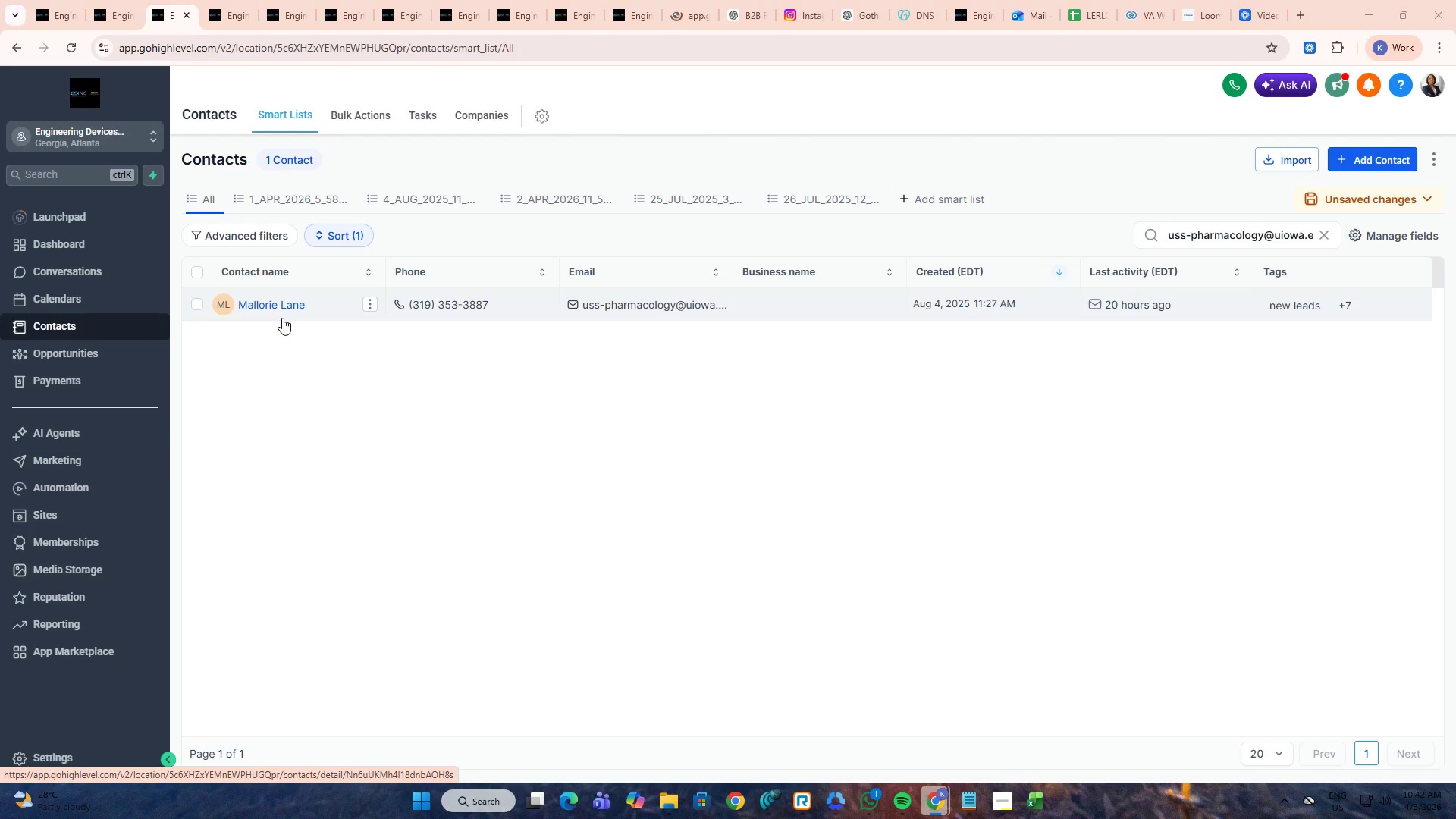 
key(Tab)
 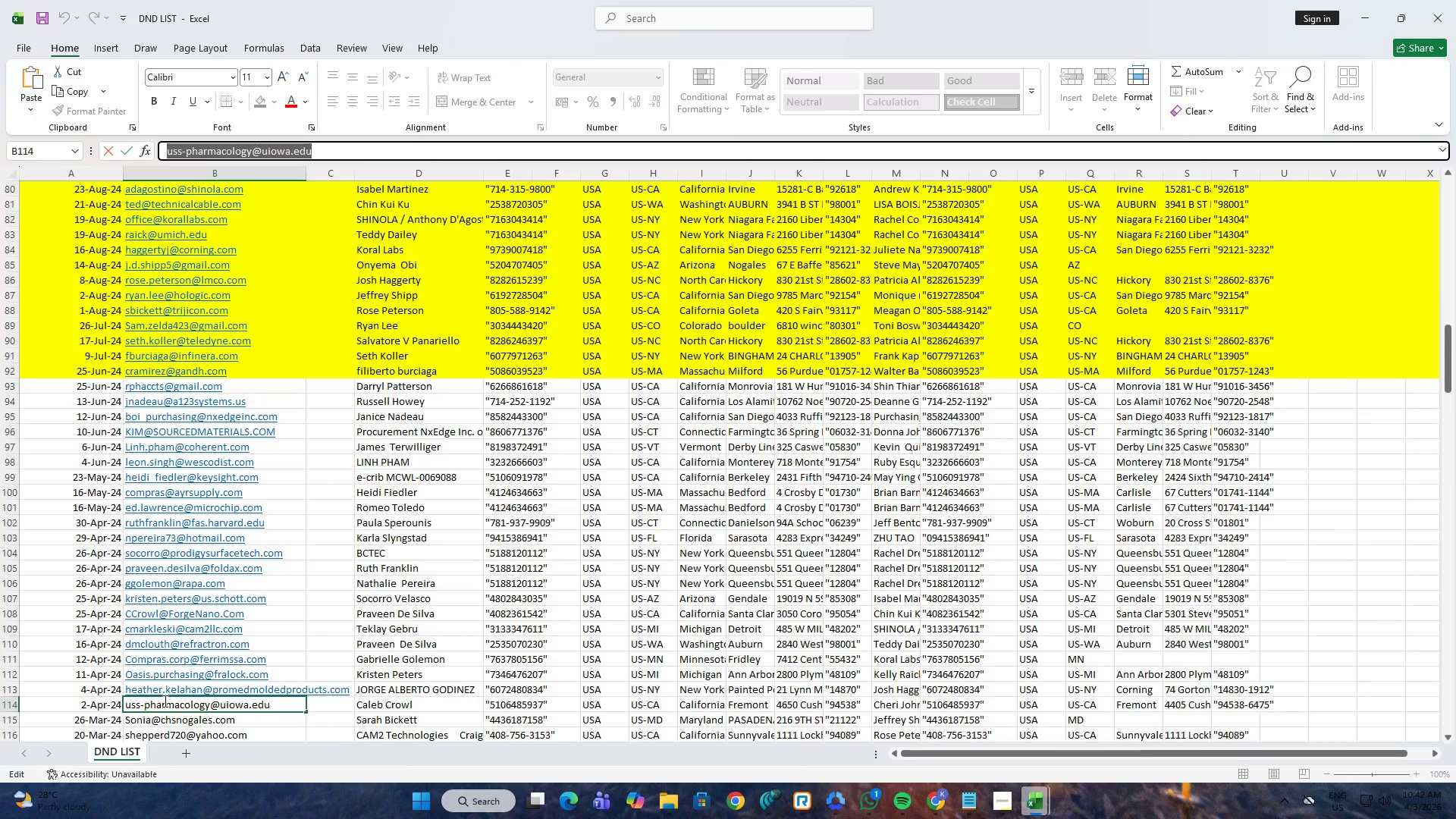 
left_click([164, 718])
 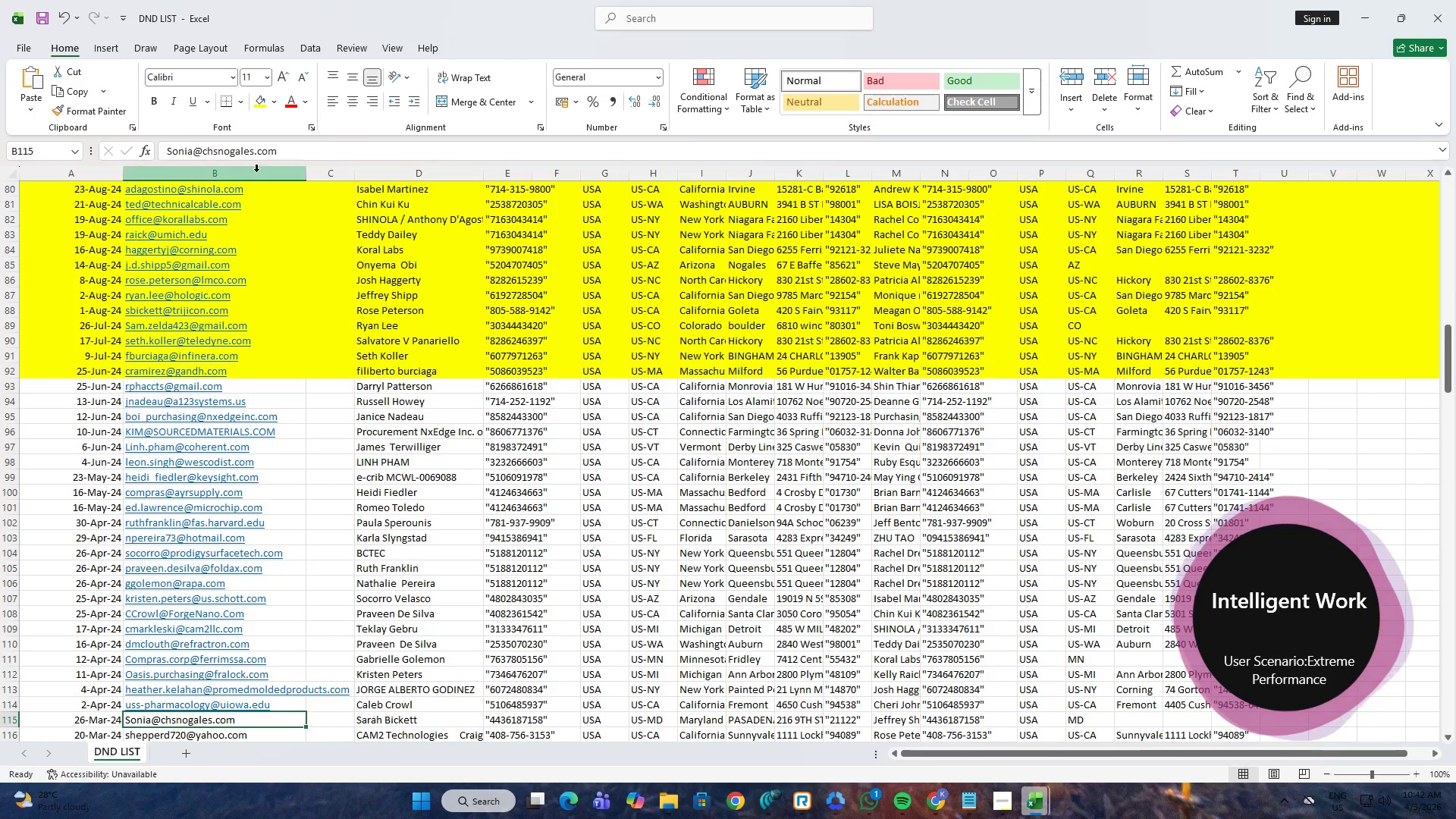 
left_click([261, 149])
 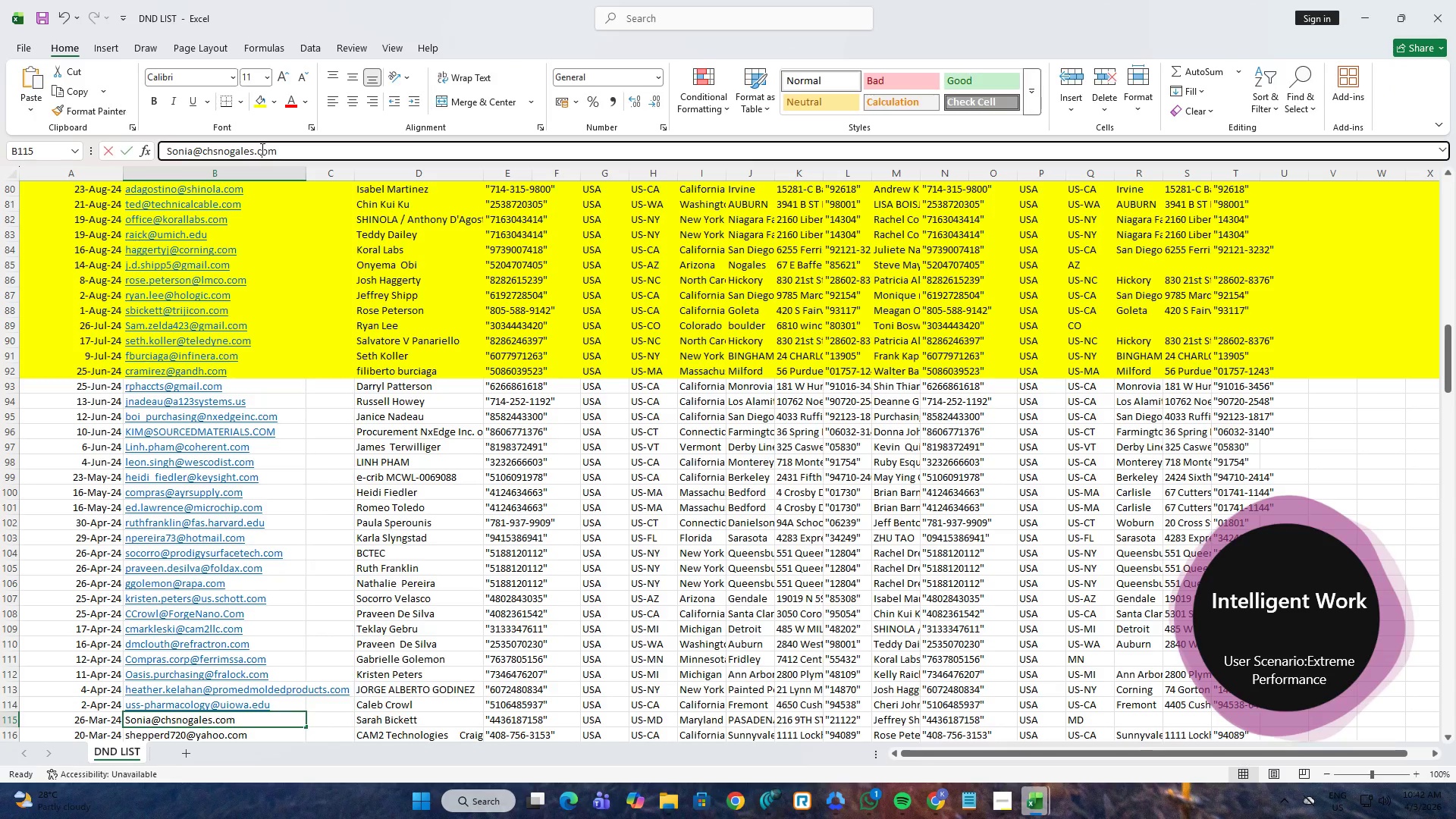 
key(Control+A)
 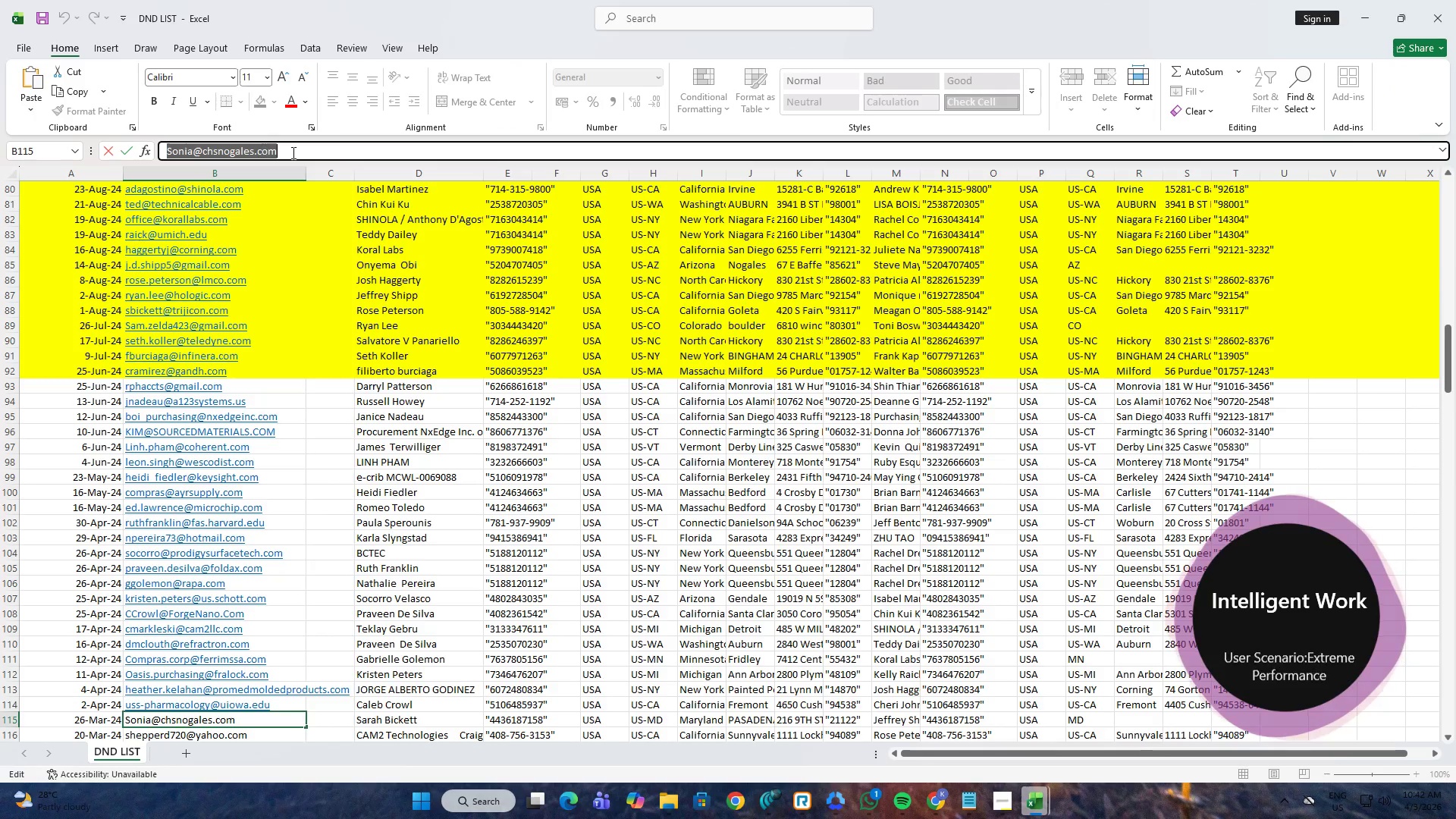 
key(Control+C)
 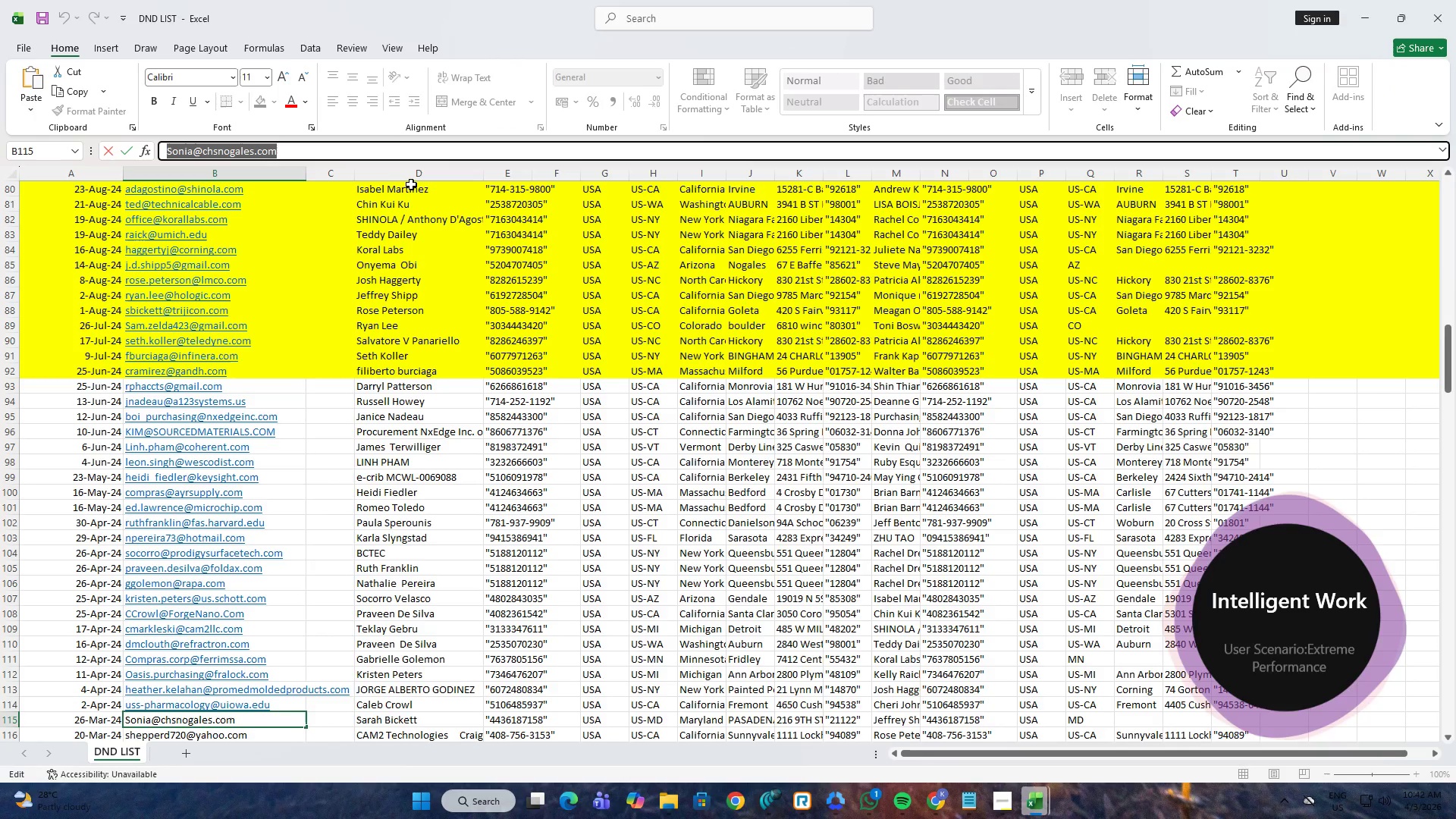 
key(Alt+AltLeft)
 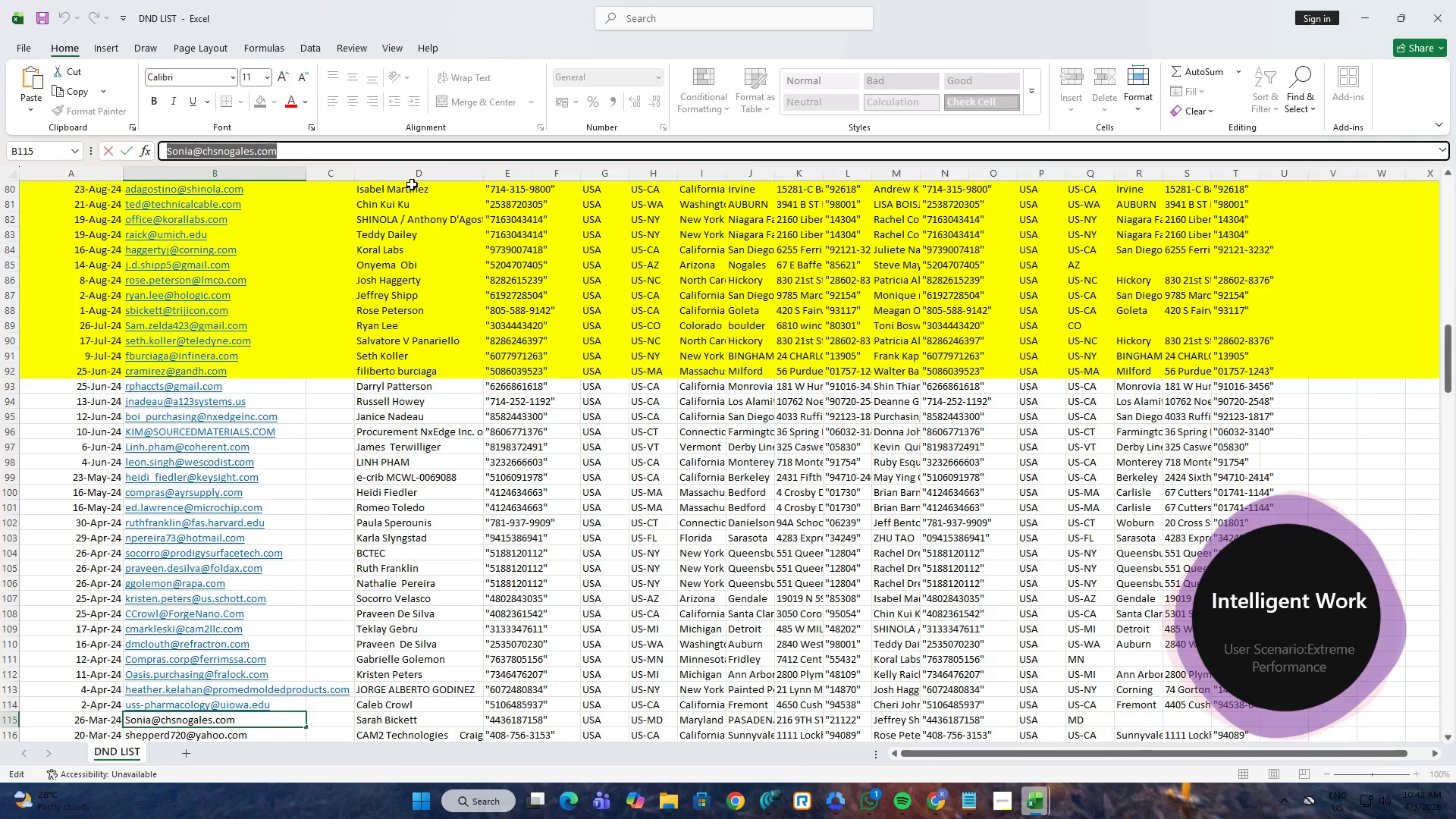 
key(Tab)
 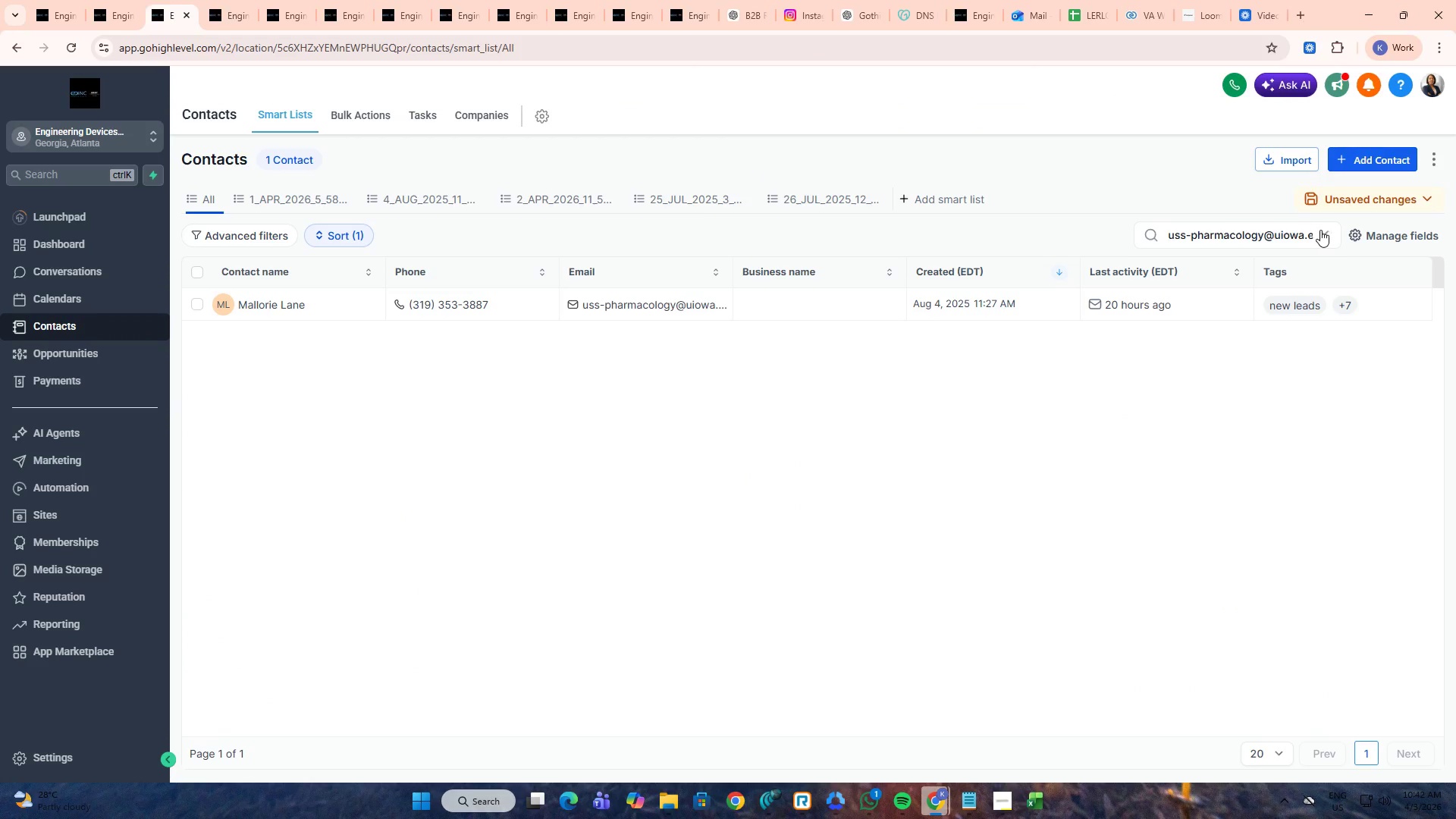 
double_click([1290, 232])
 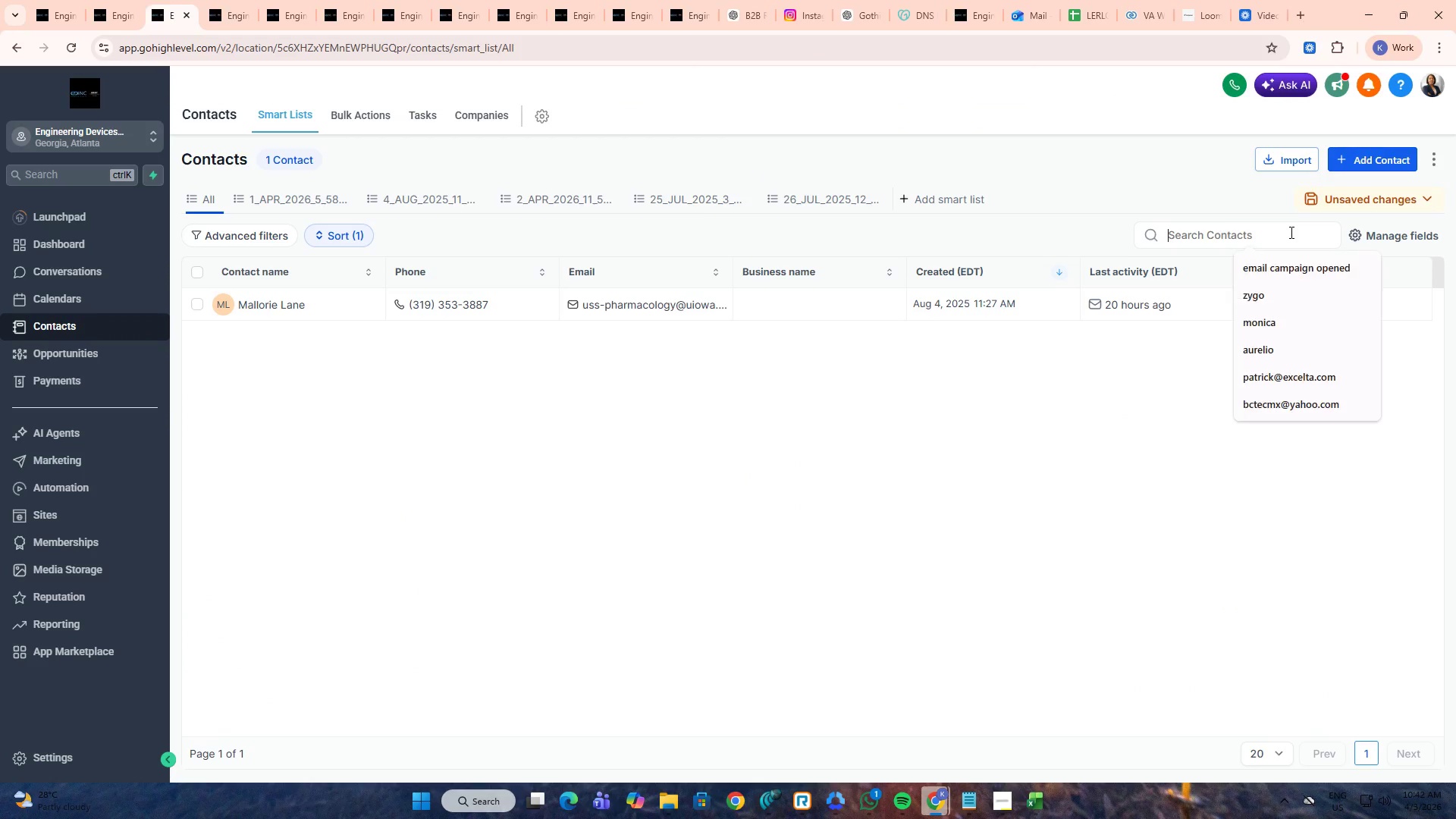 
key(Control+ControlLeft)
 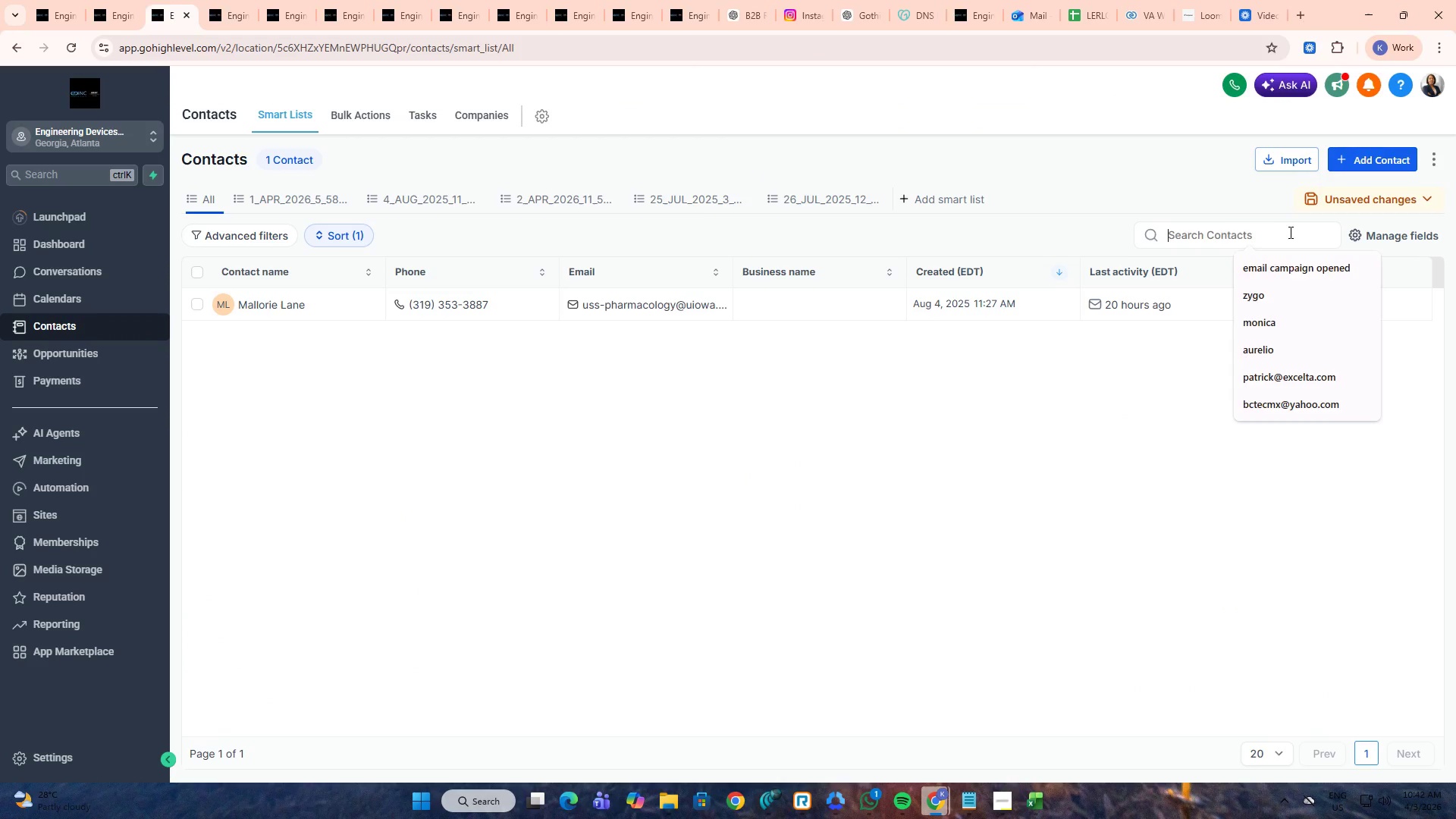 
key(Control+V)
 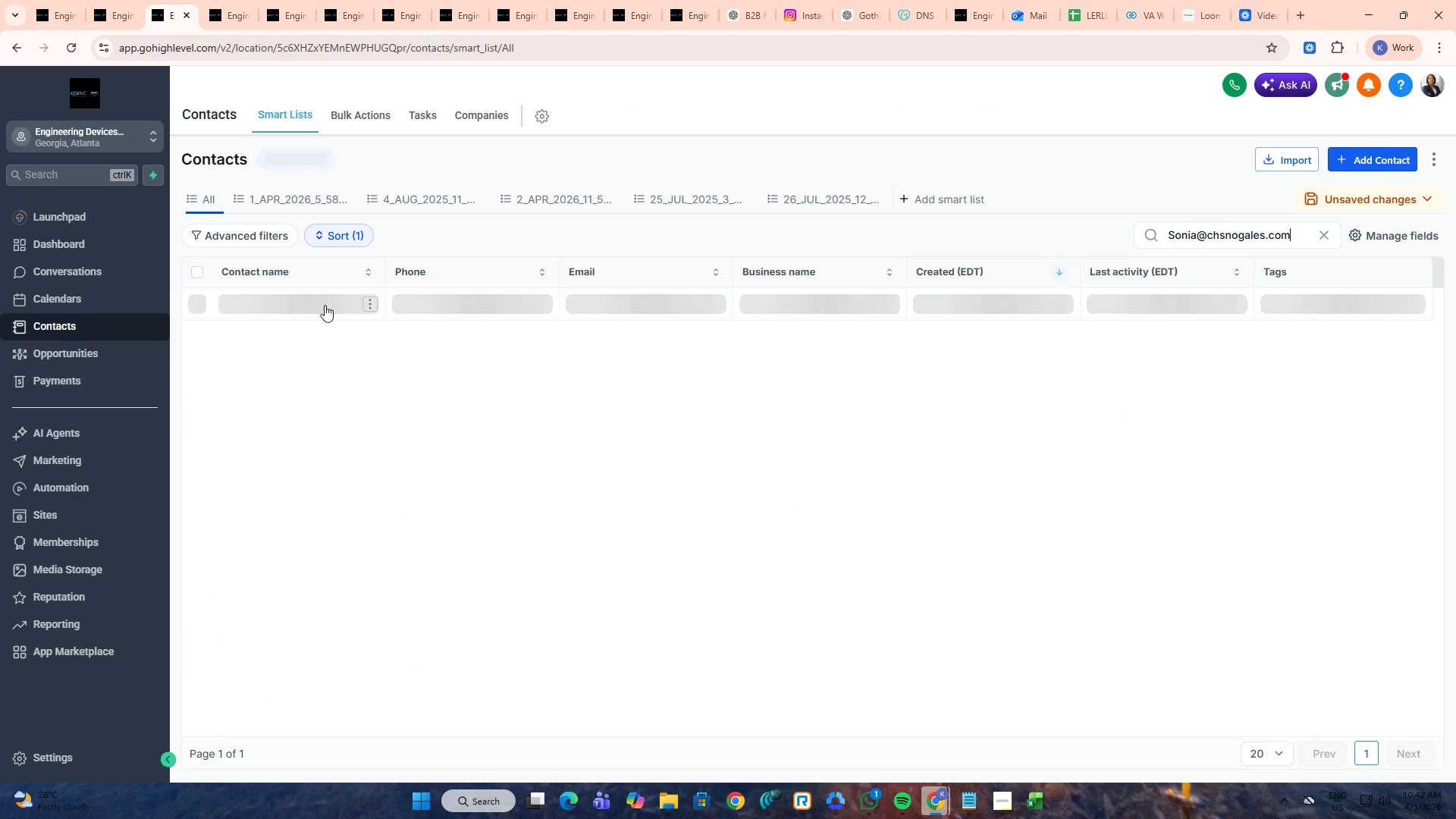 
middle_click([288, 307])
 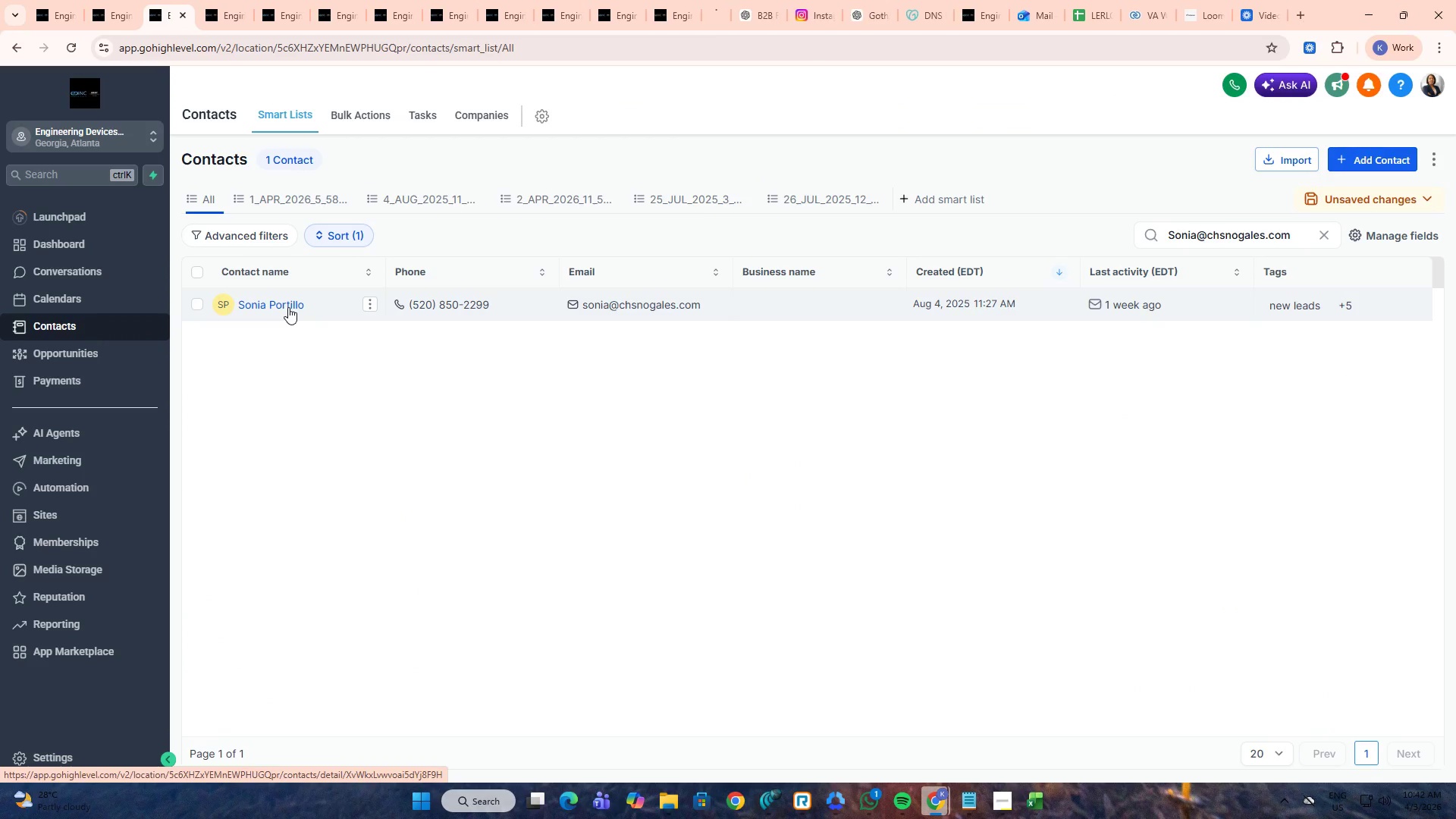 
key(Alt+AltLeft)
 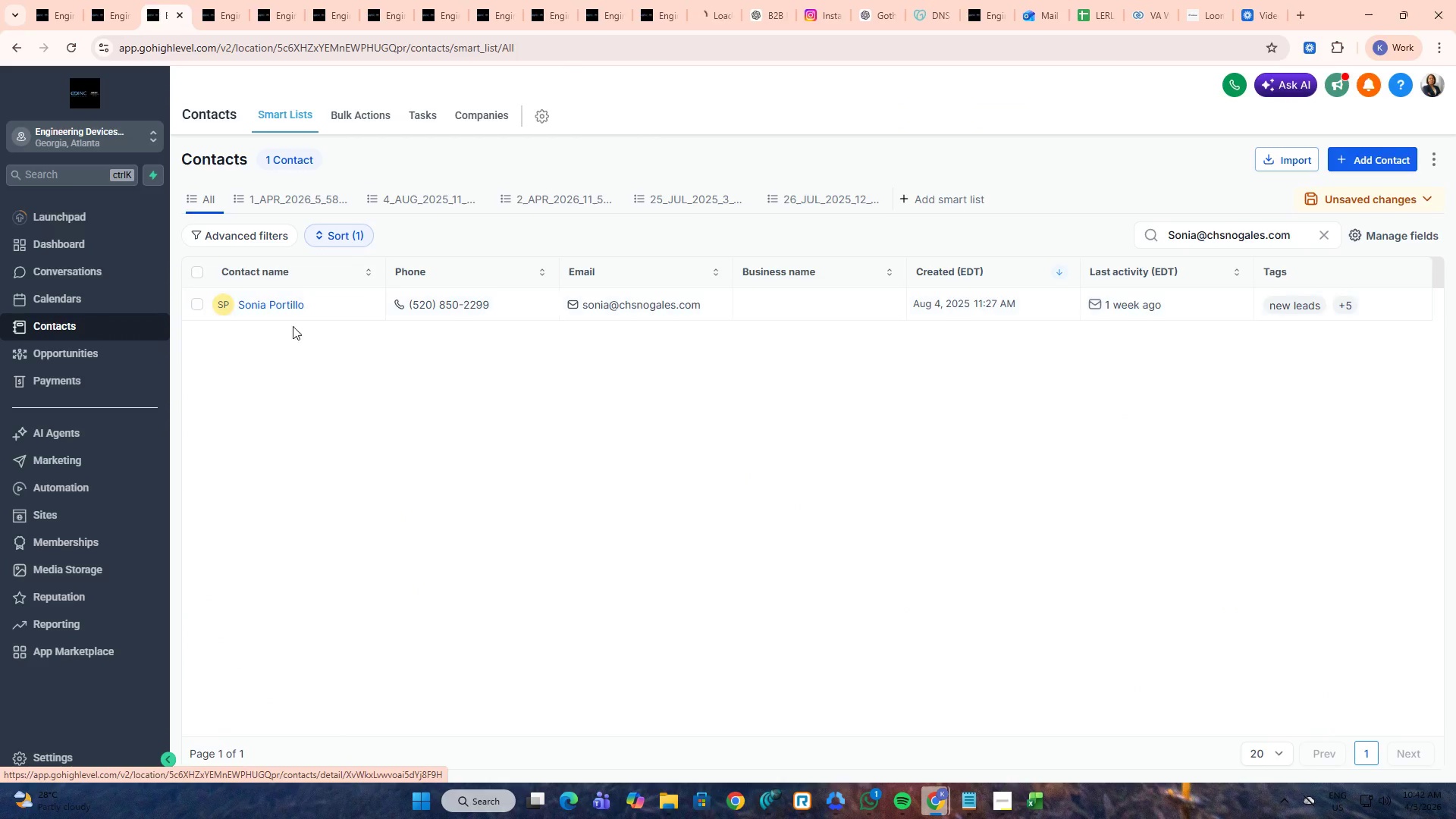 
key(Alt+Tab)
 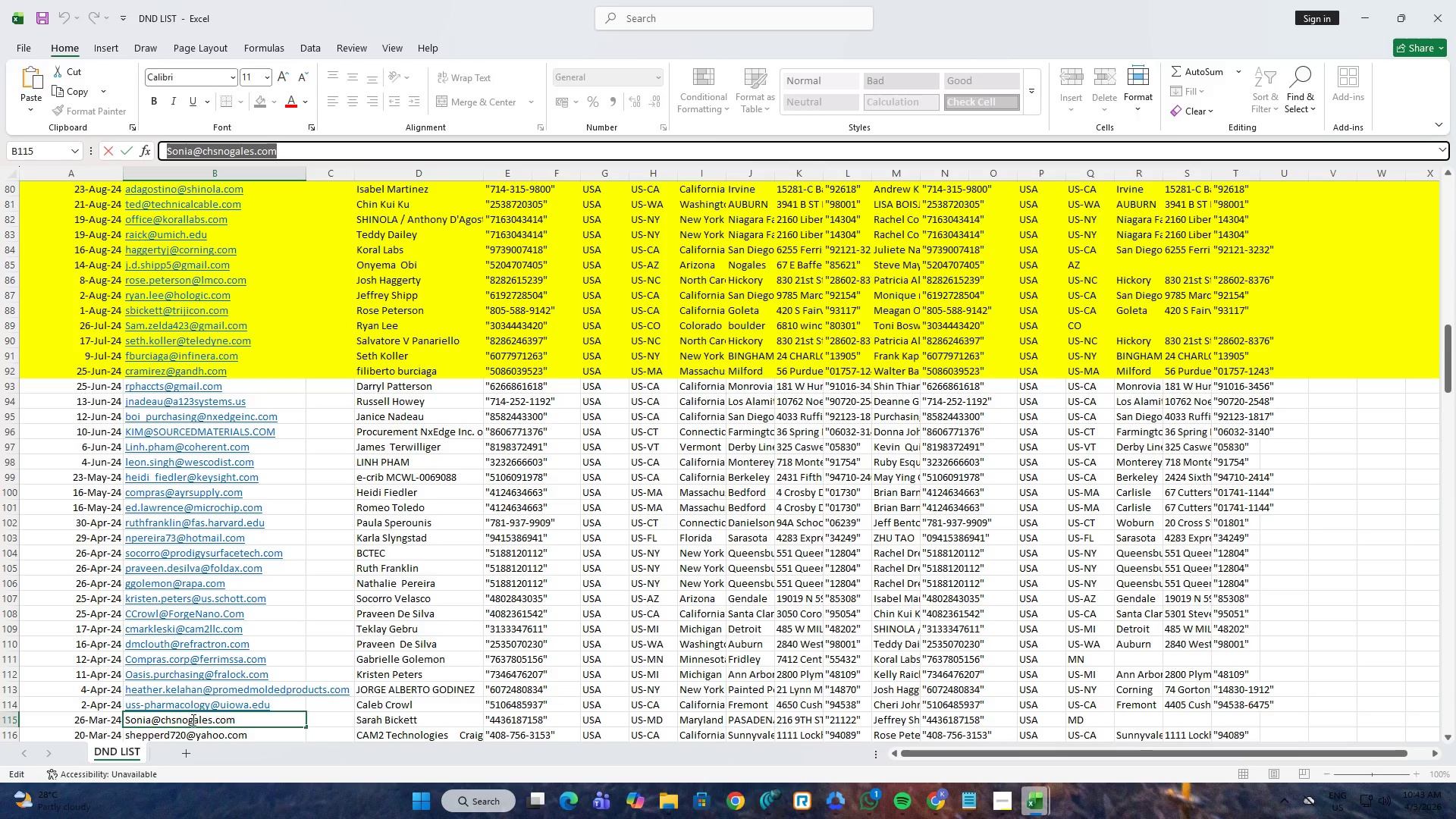 
left_click([192, 734])
 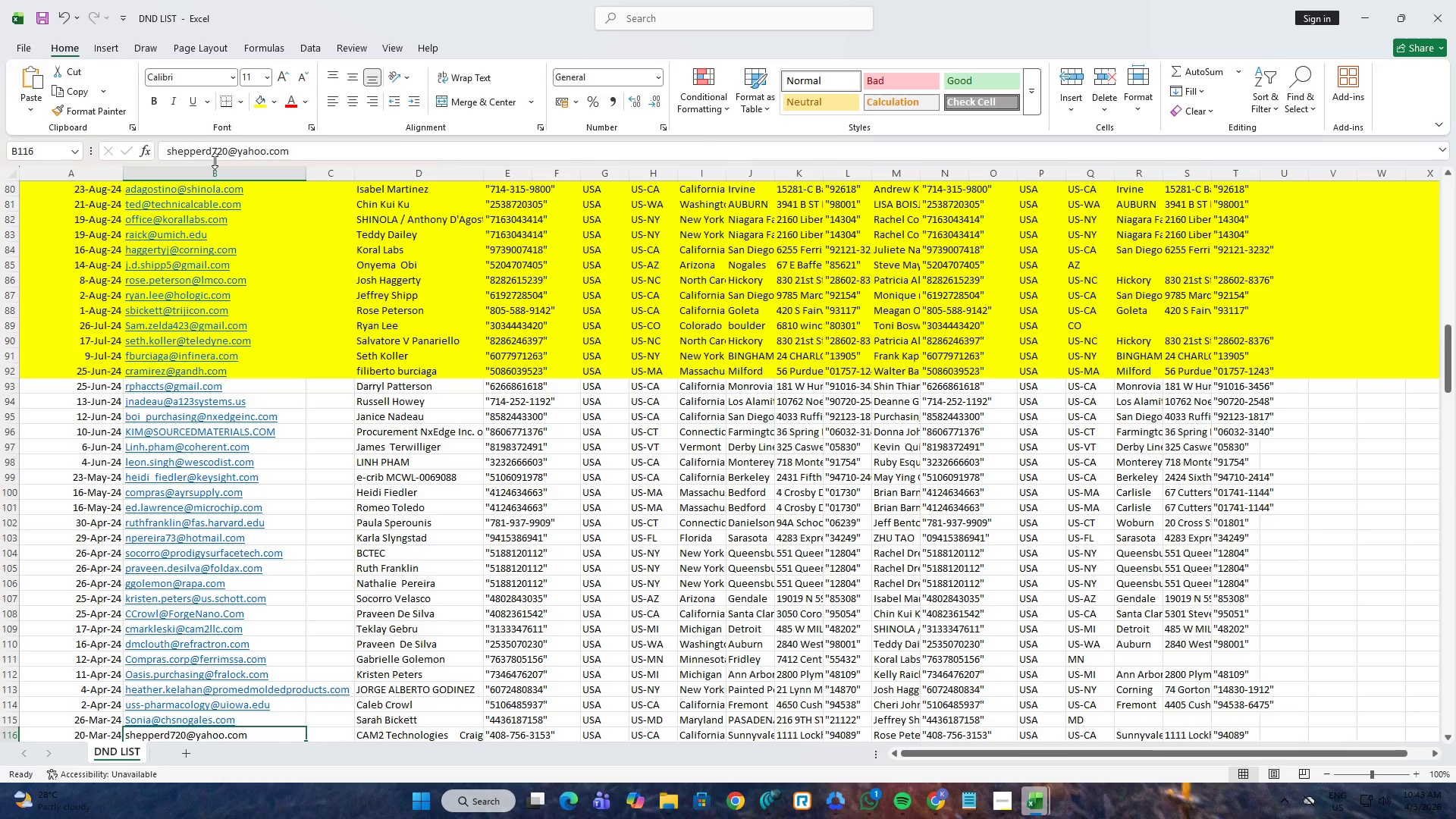 
left_click([218, 158])
 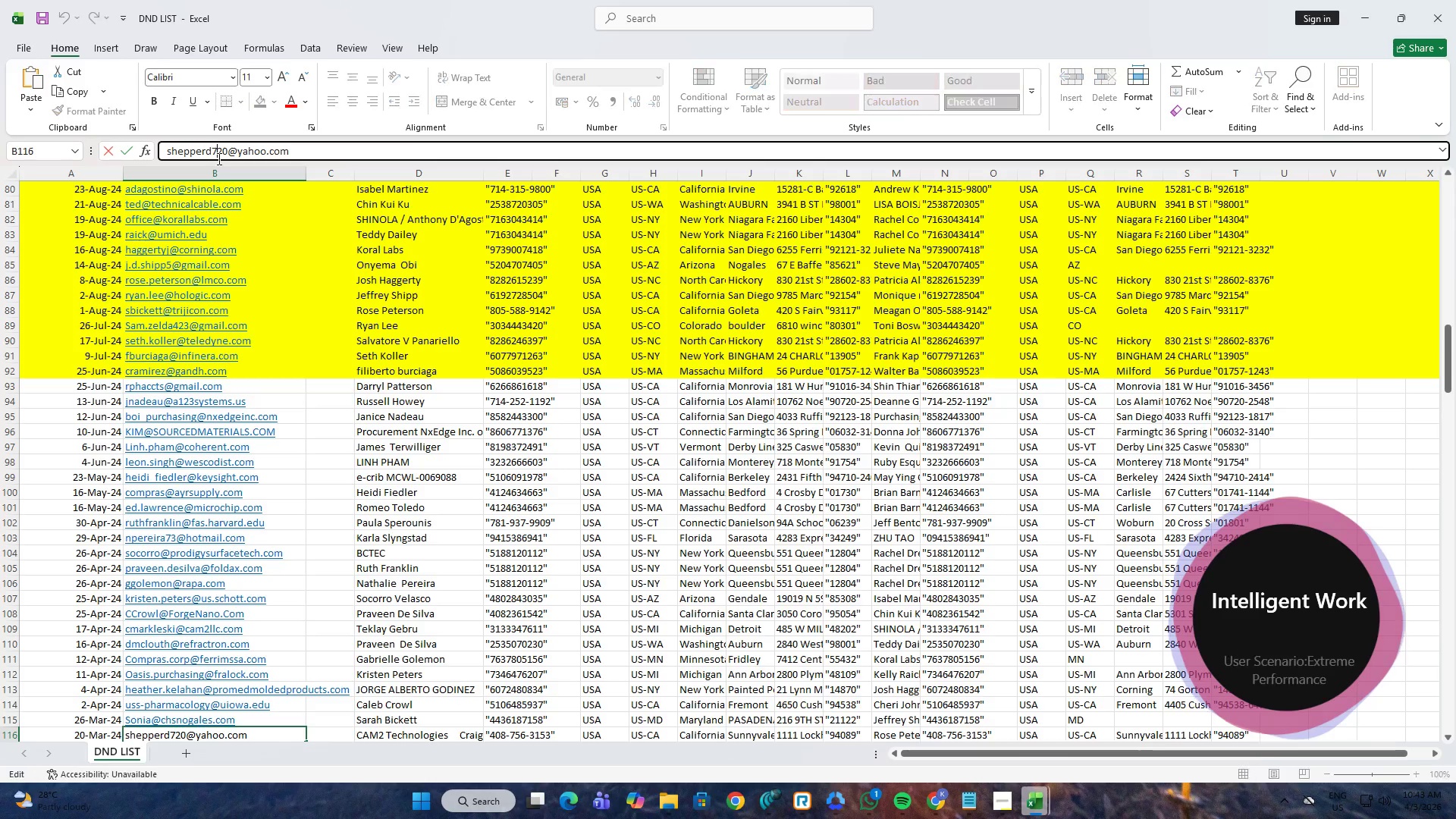 
key(Control+A)
 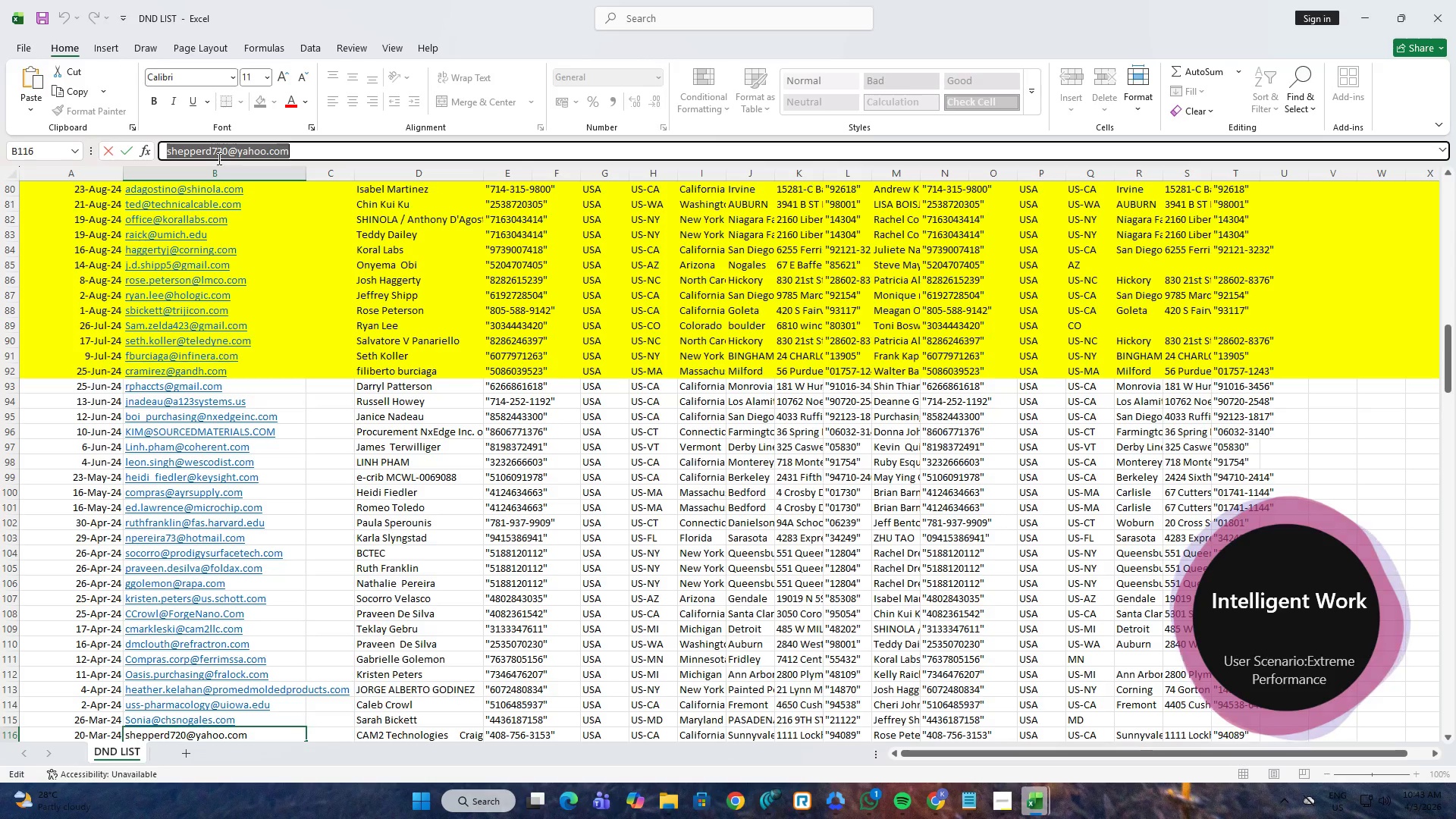 
key(Control+C)
 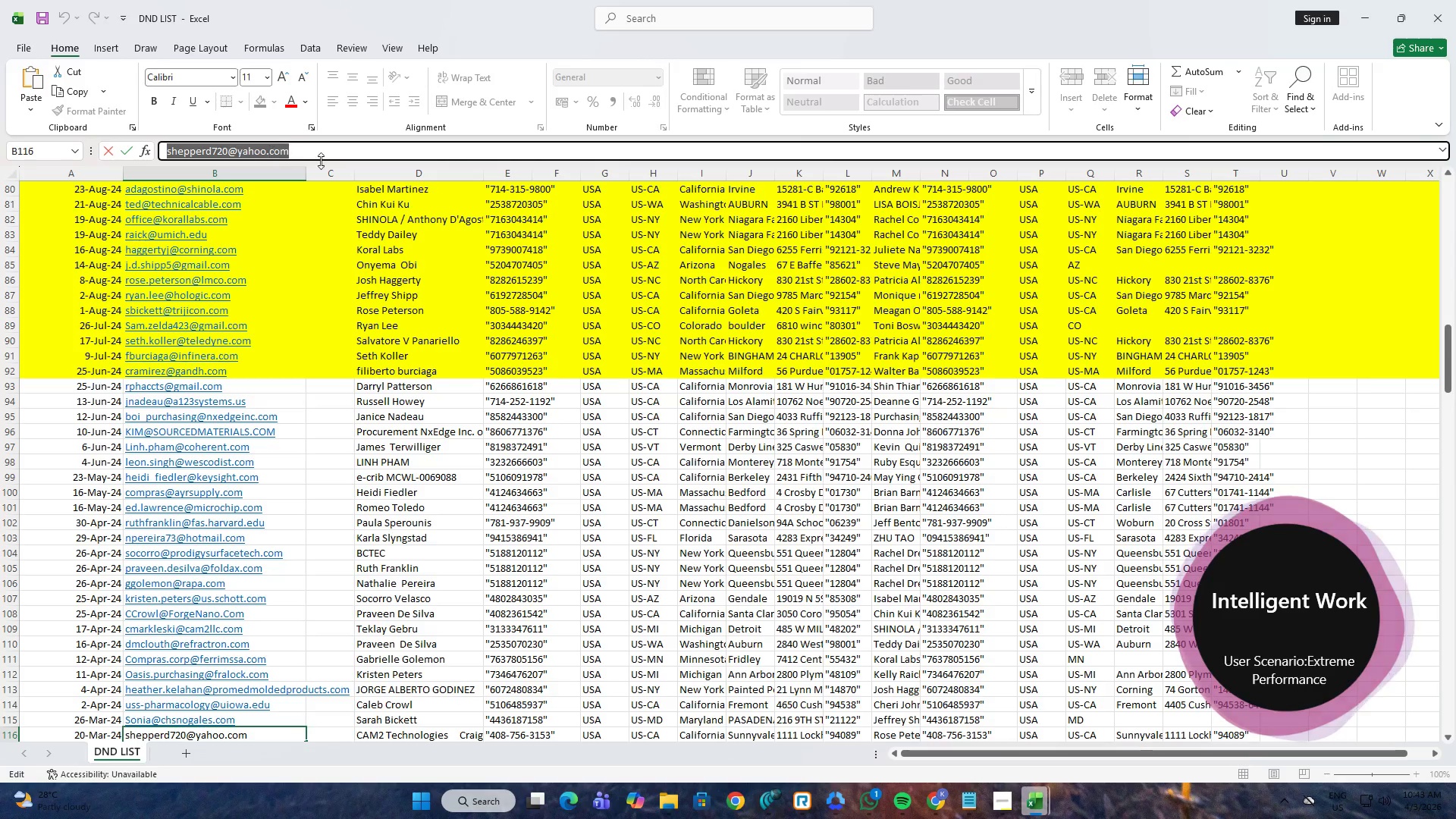 
key(Alt+AltLeft)
 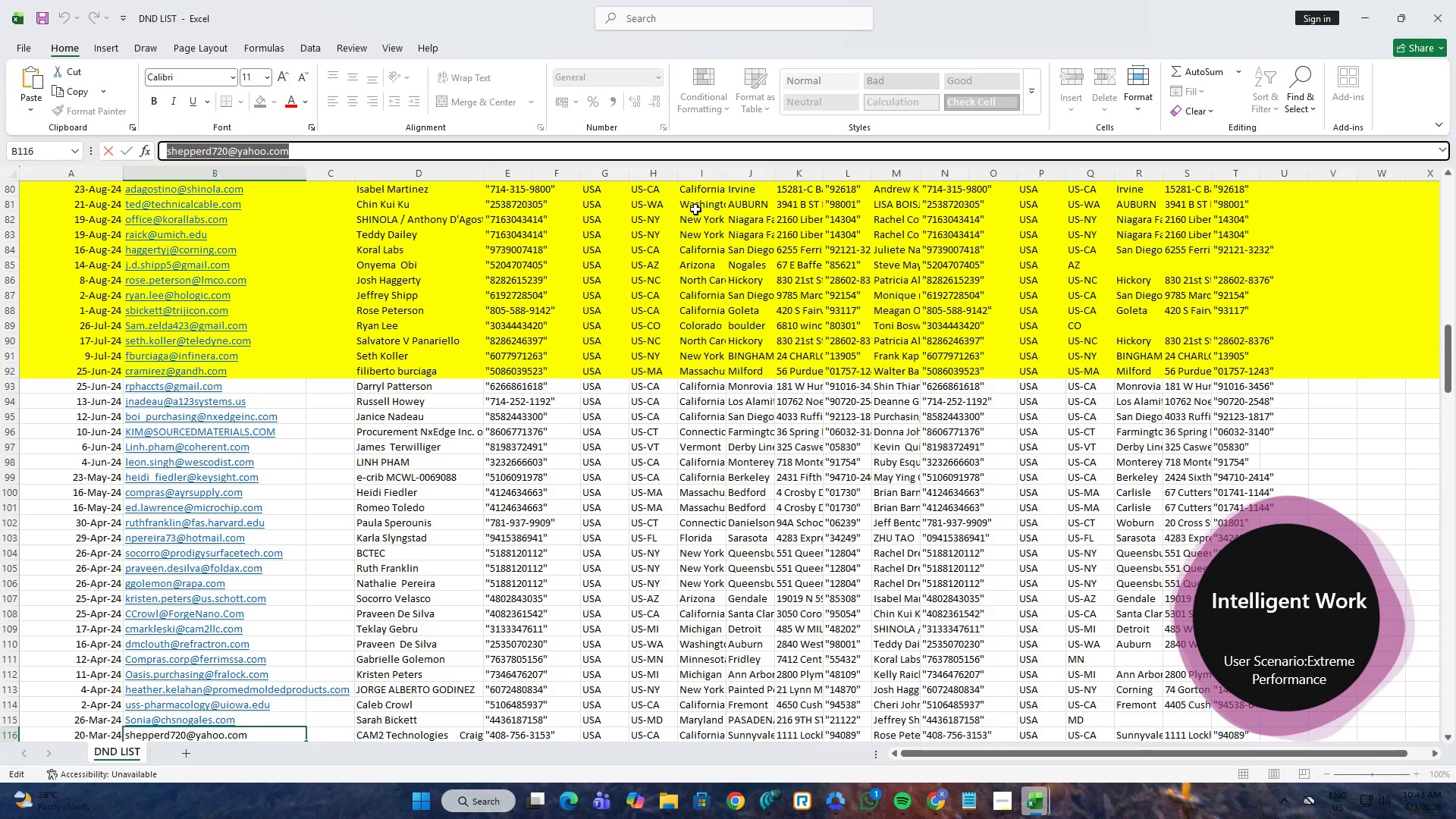 
key(Alt+Tab)
 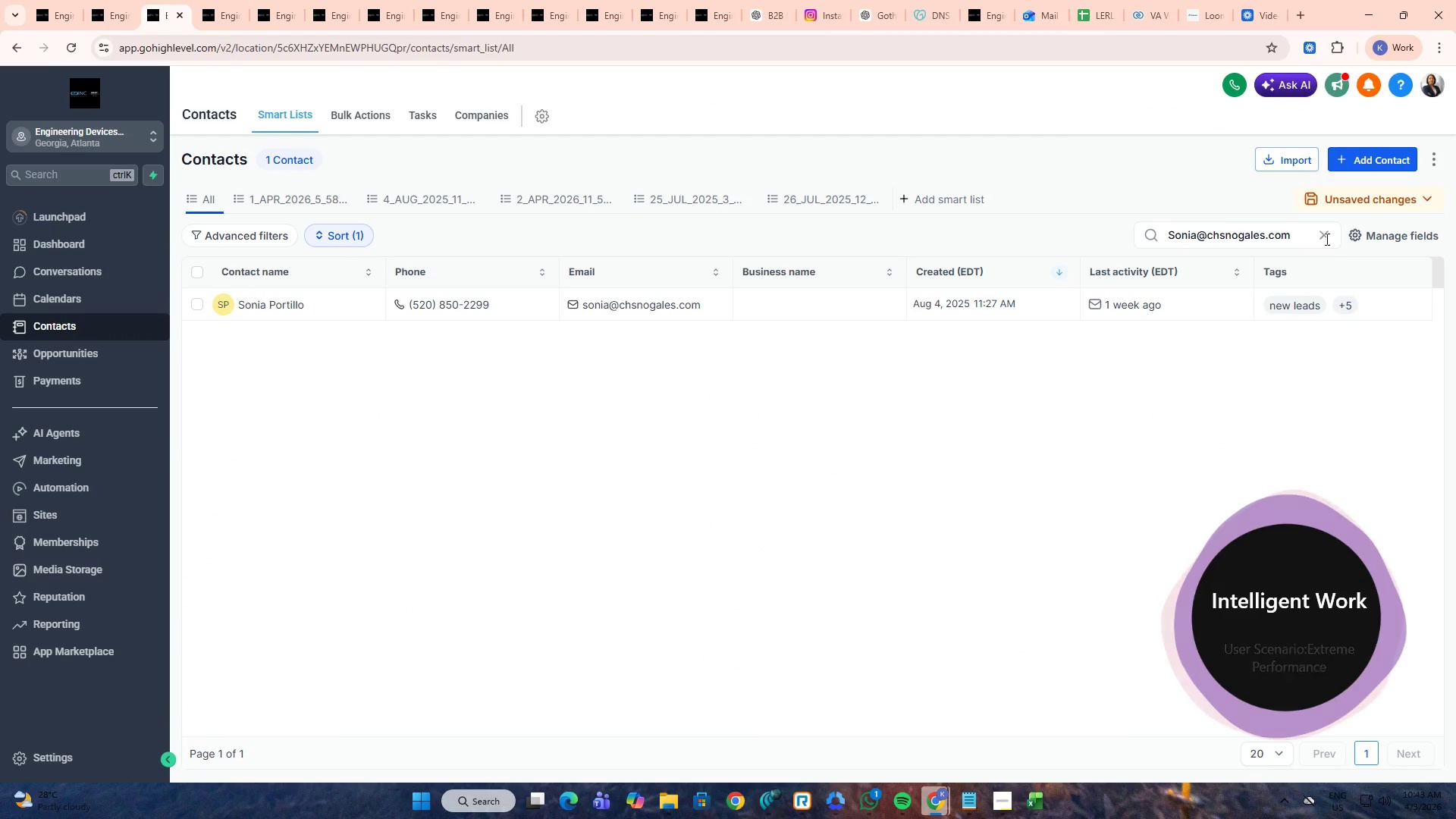 
double_click([1293, 234])
 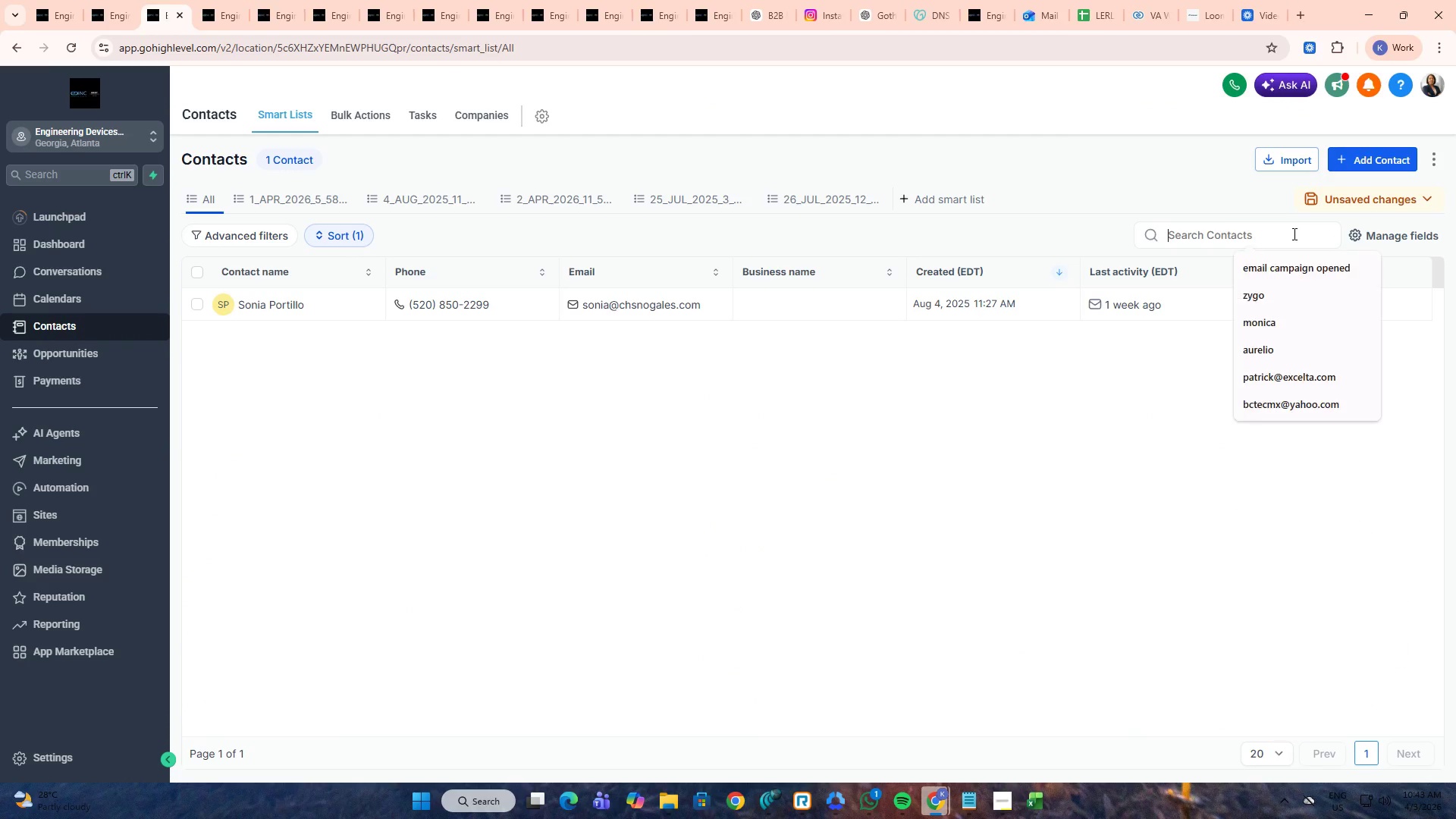 
key(Alt+Control+ControlLeft)
 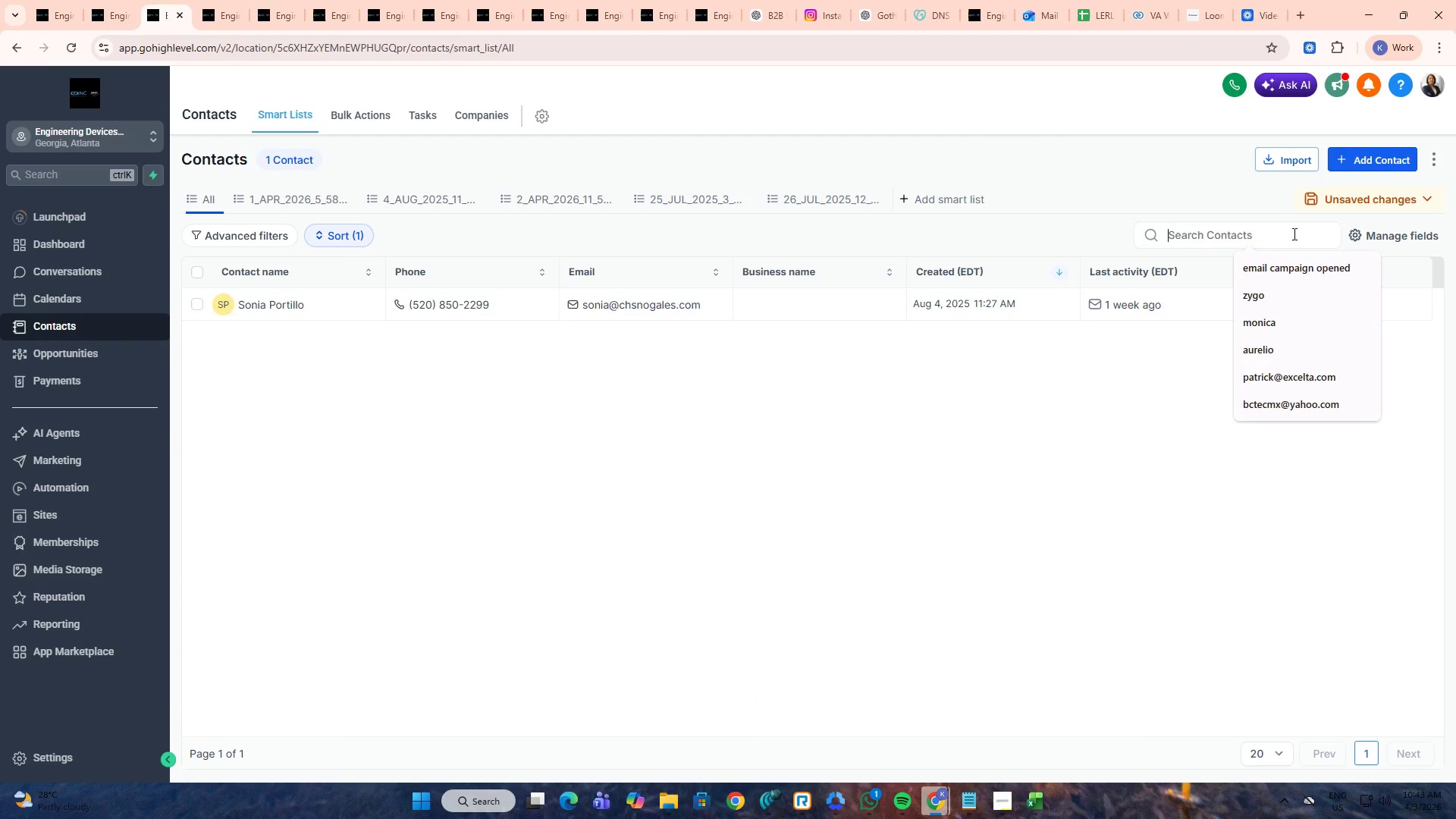 
key(Alt+Control+V)
 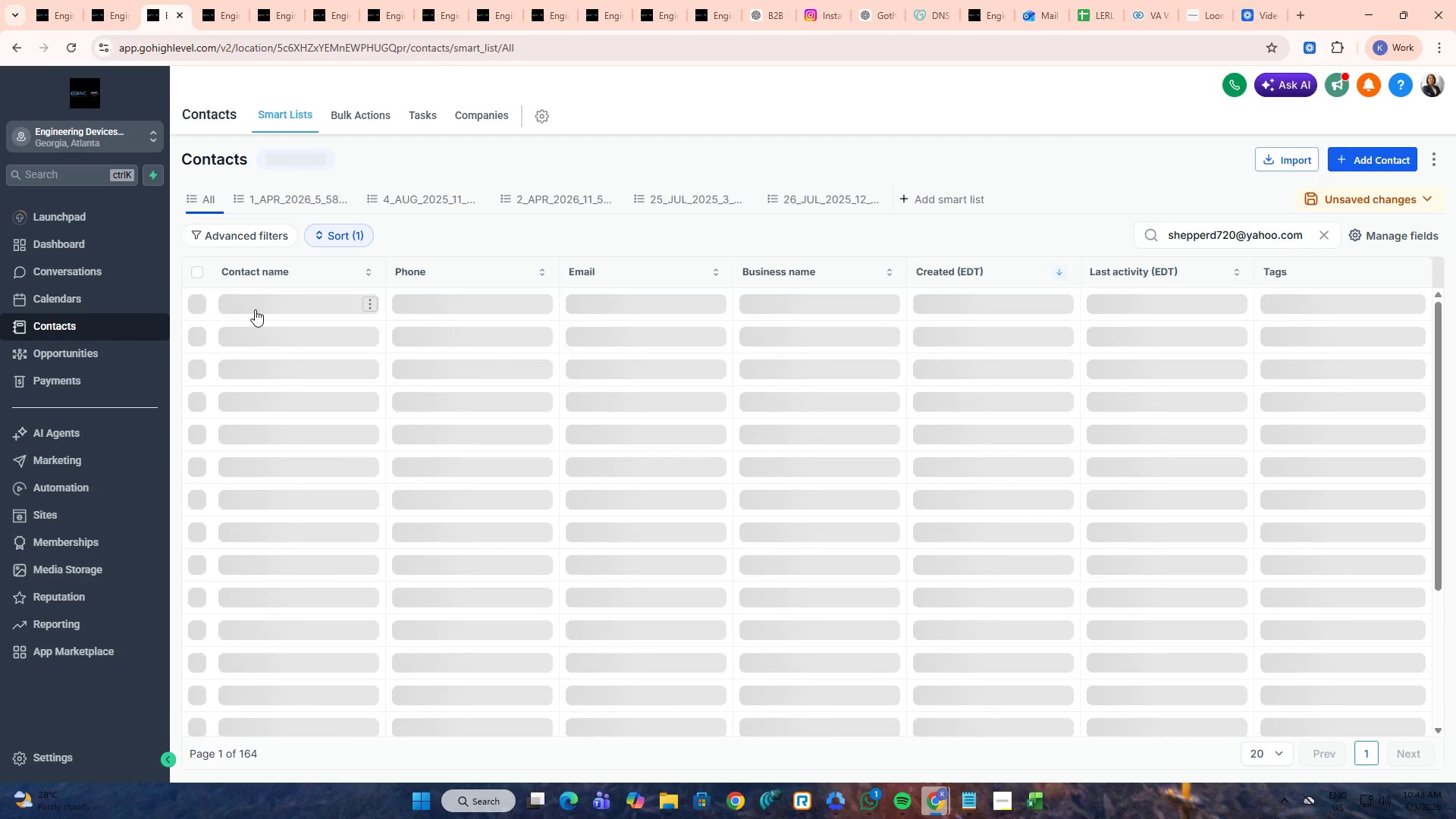 
middle_click([255, 309])
 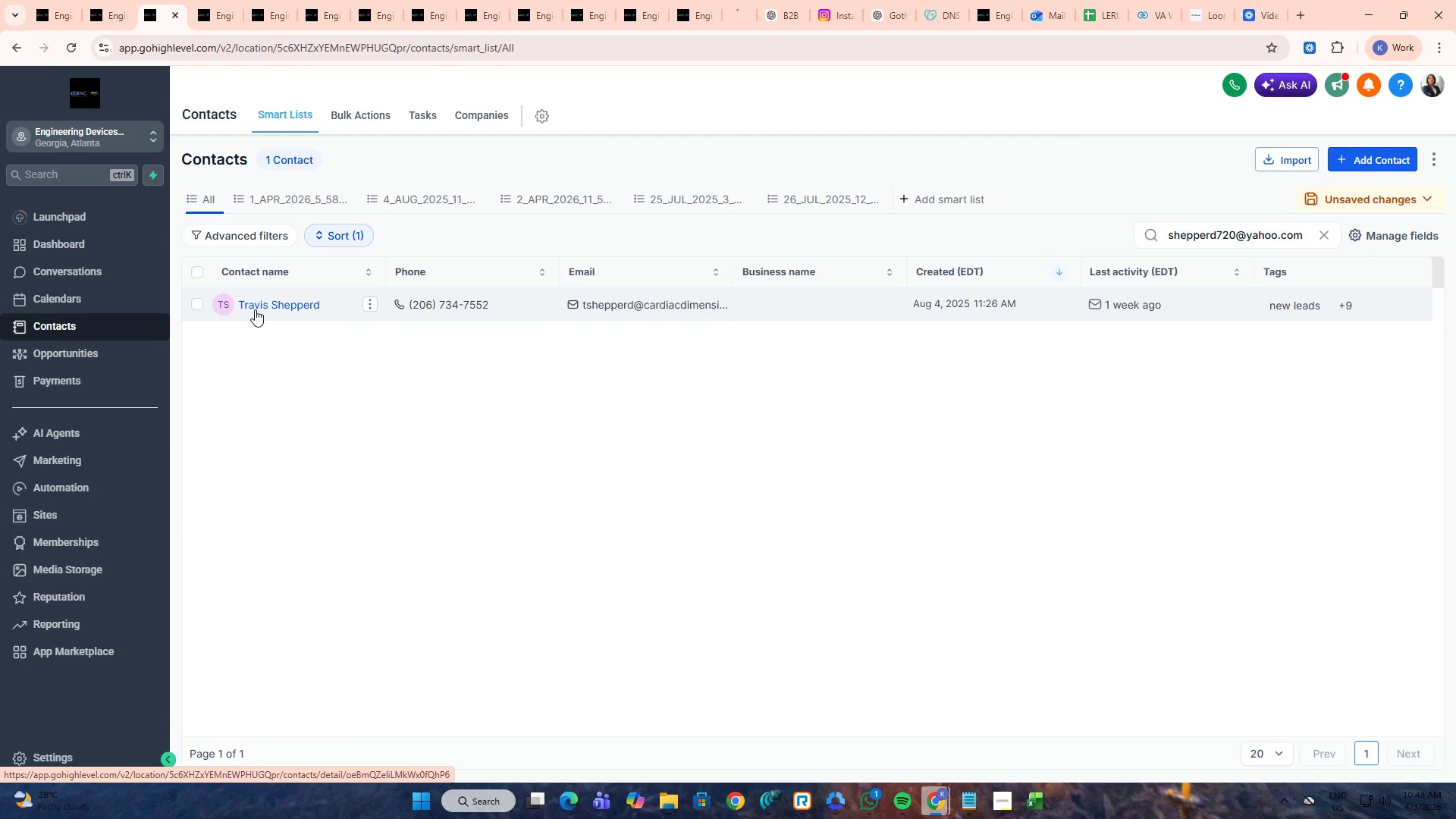 
key(Alt+AltLeft)
 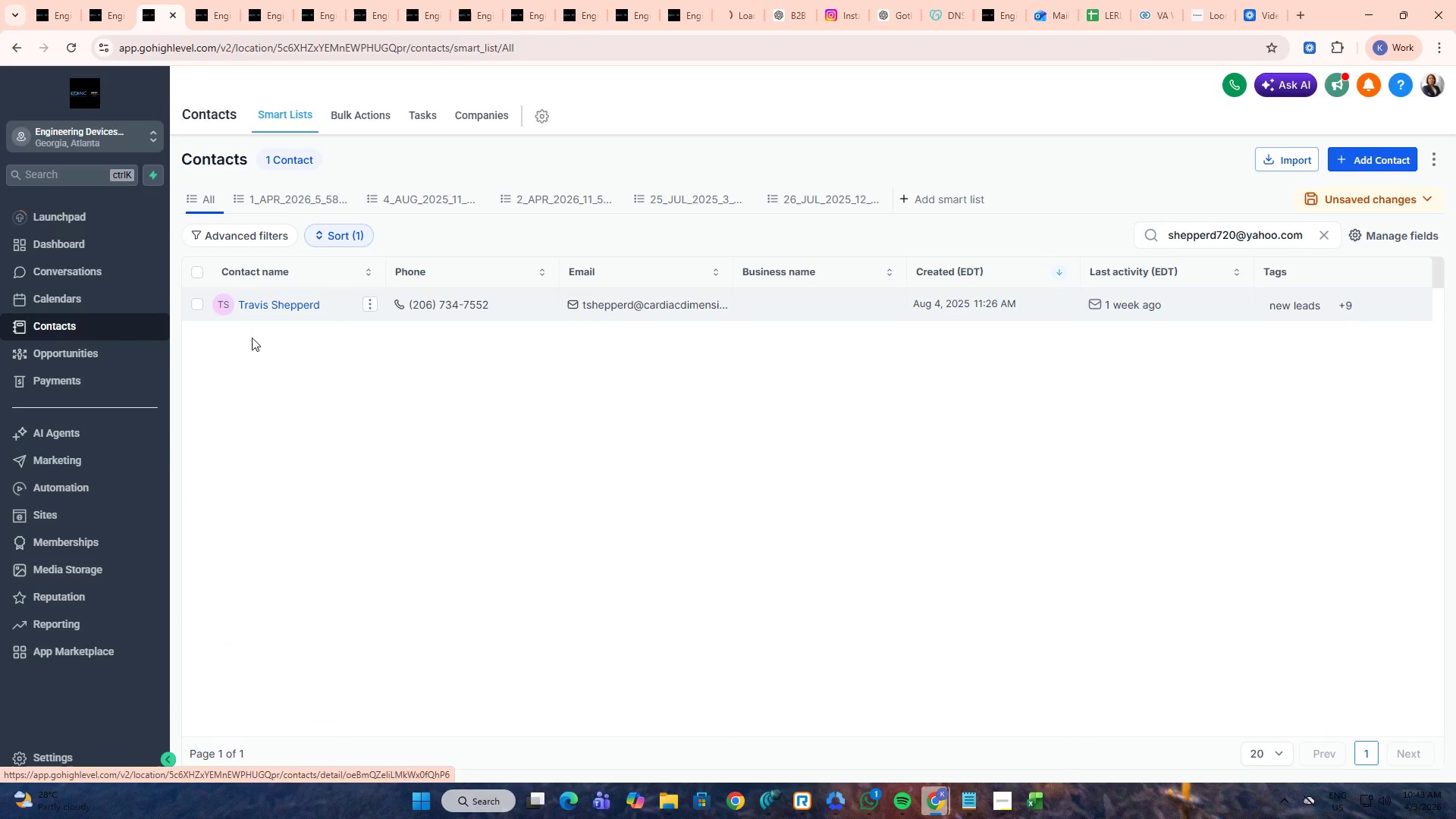 
key(Alt+Tab)
 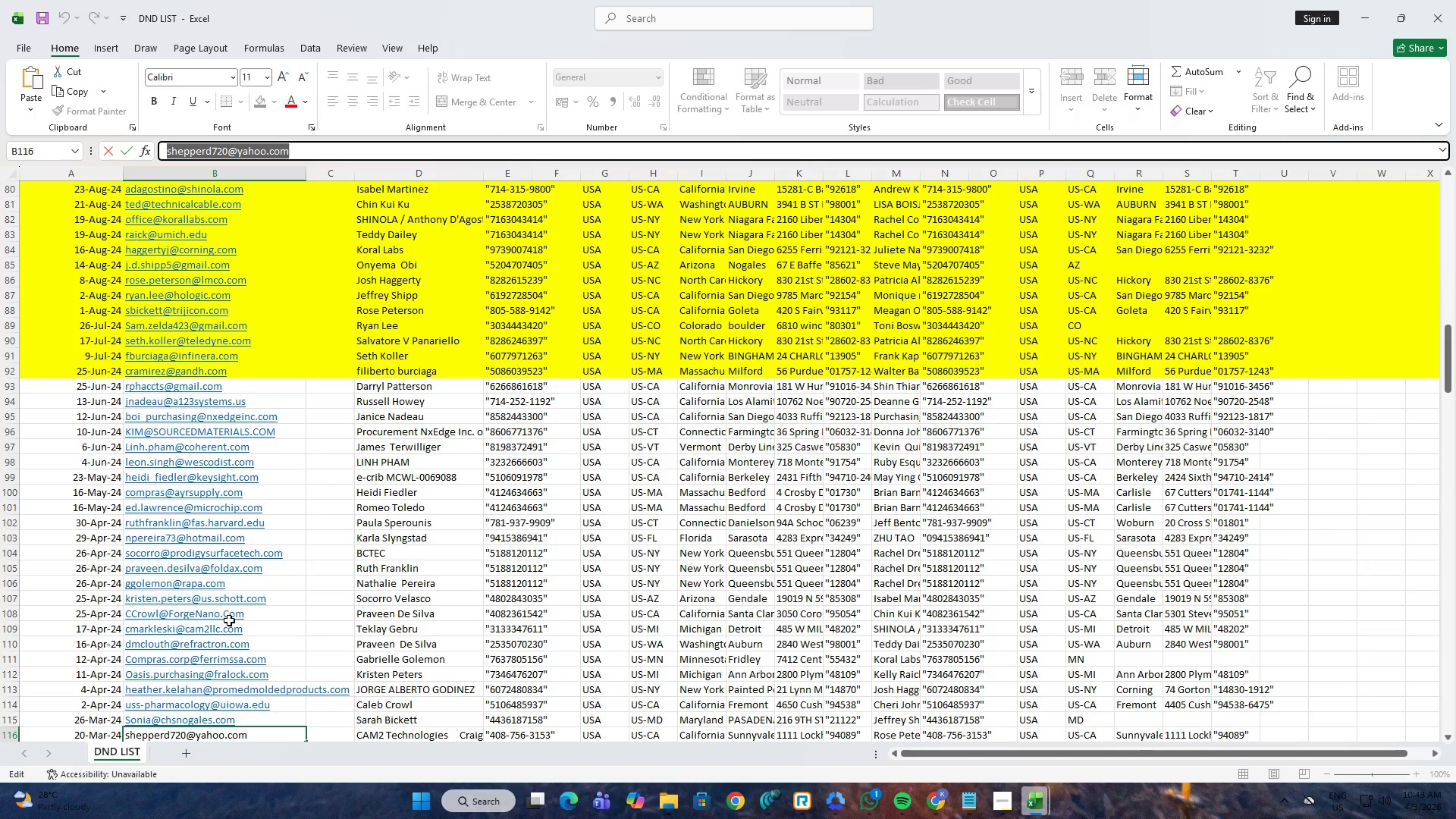 
scroll: coordinate [229, 620], scroll_direction: down, amount: 2.0
 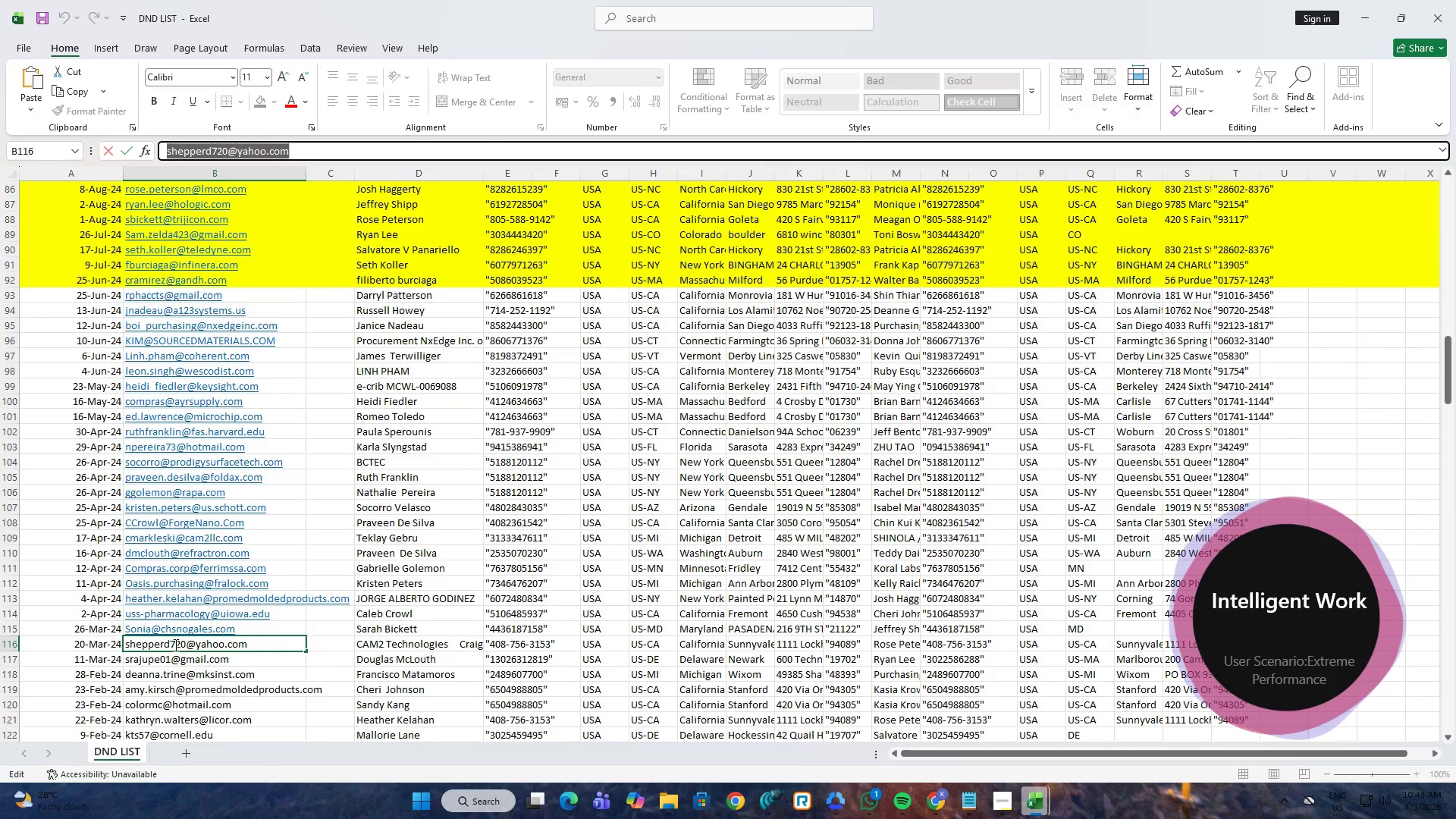 
left_click([174, 663])
 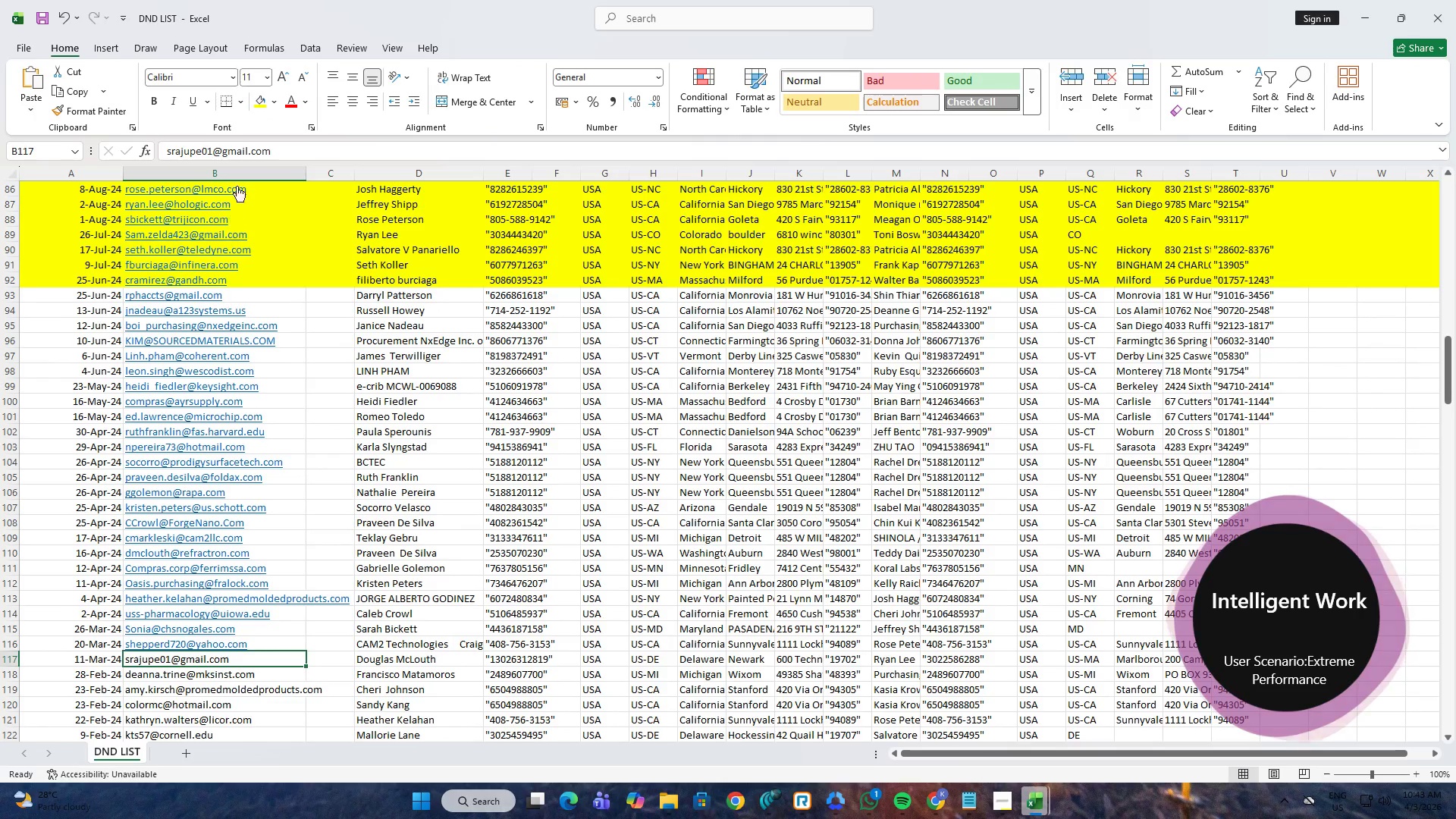 
left_click([243, 155])
 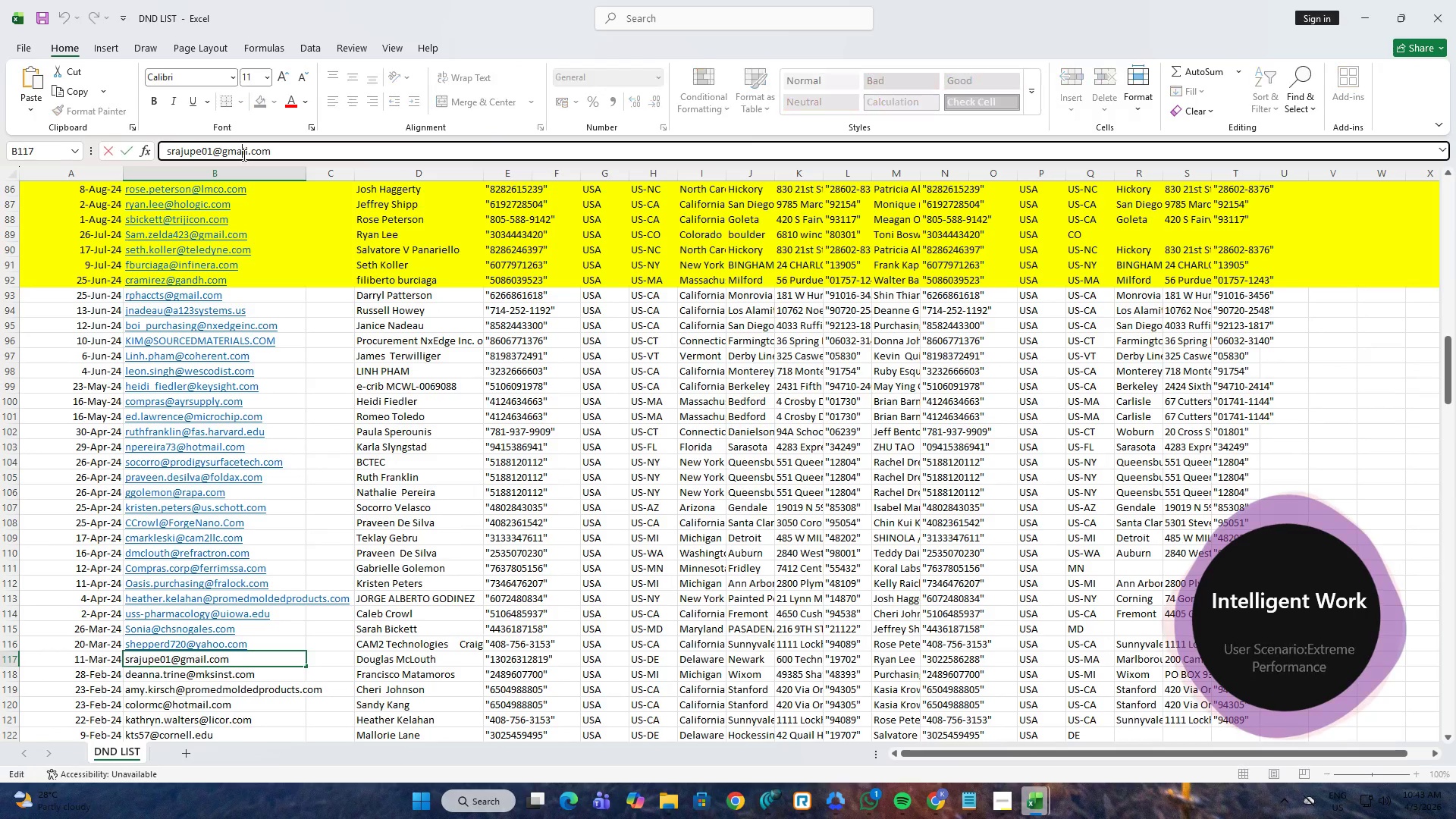 
key(Control+A)
 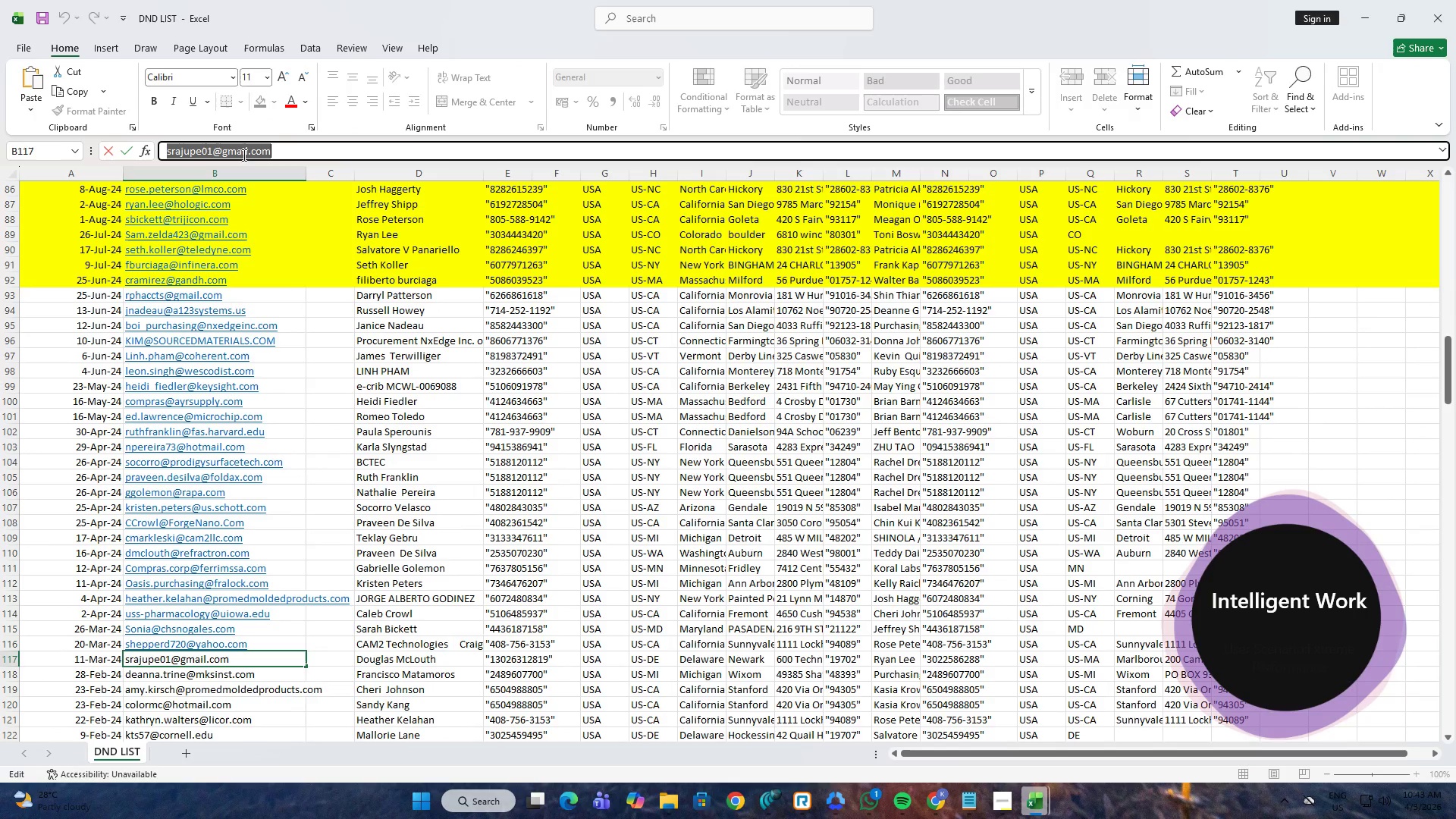 
key(Control+C)
 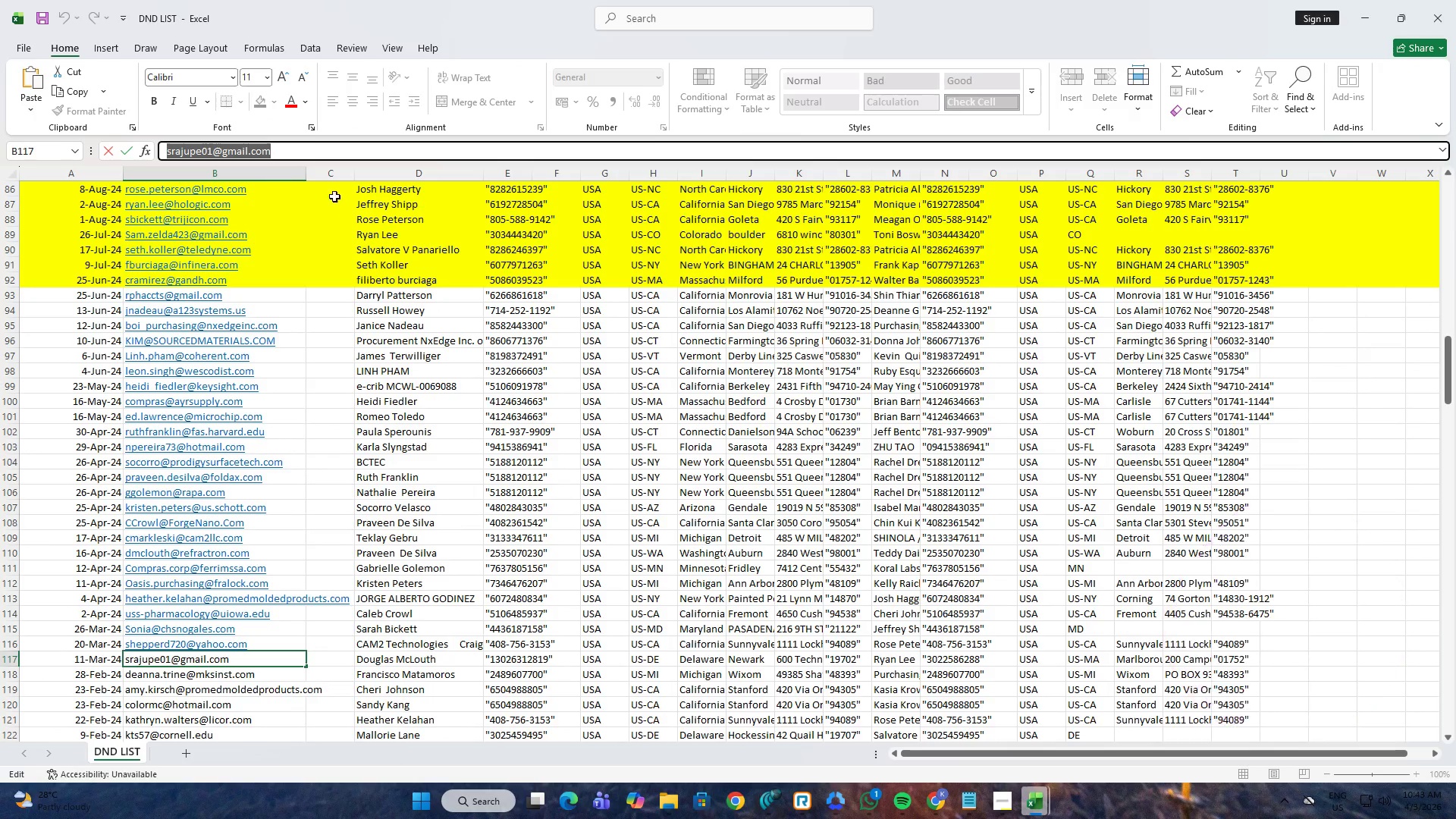 
key(Alt+AltLeft)
 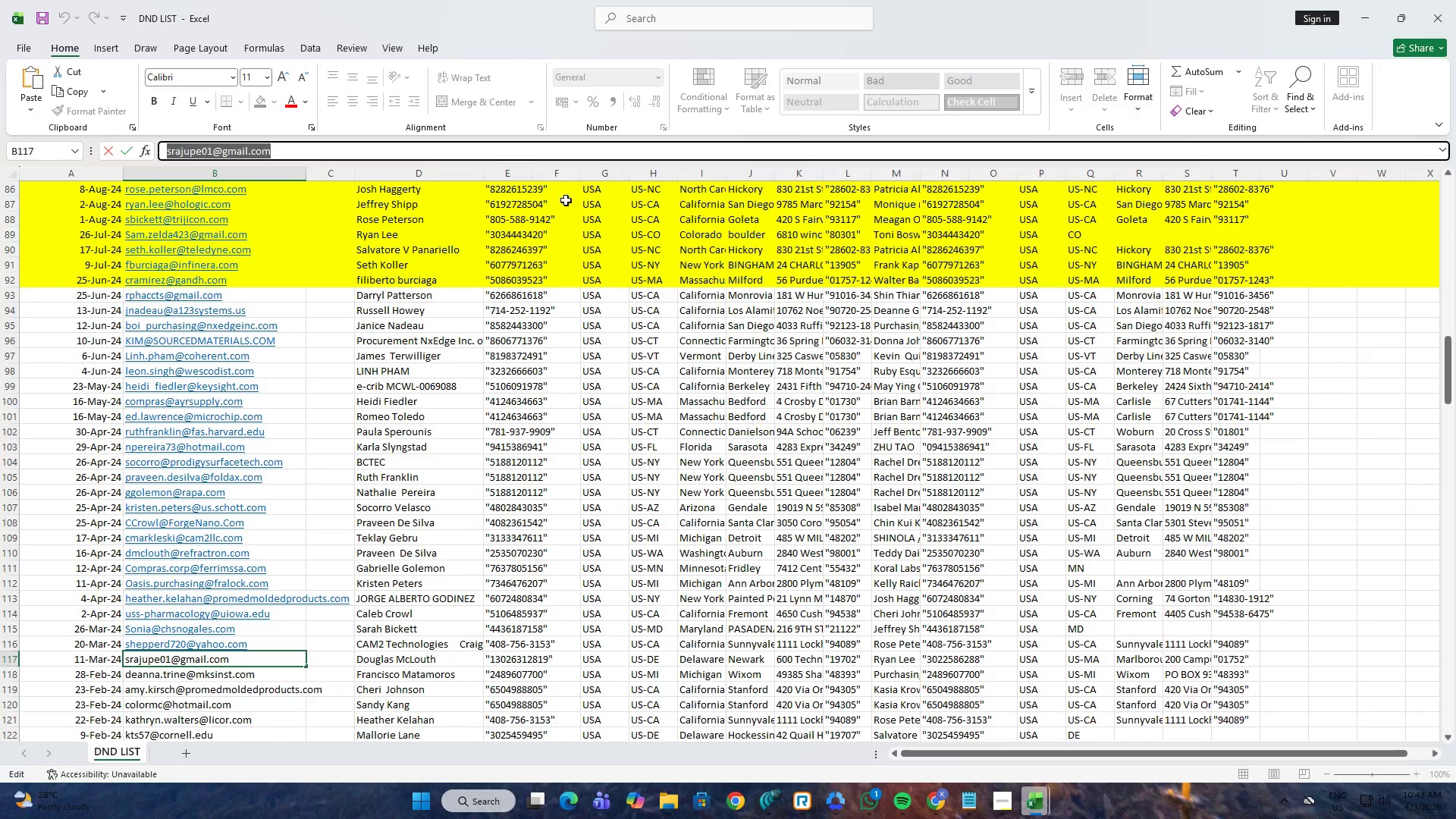 
key(Alt+Tab)
 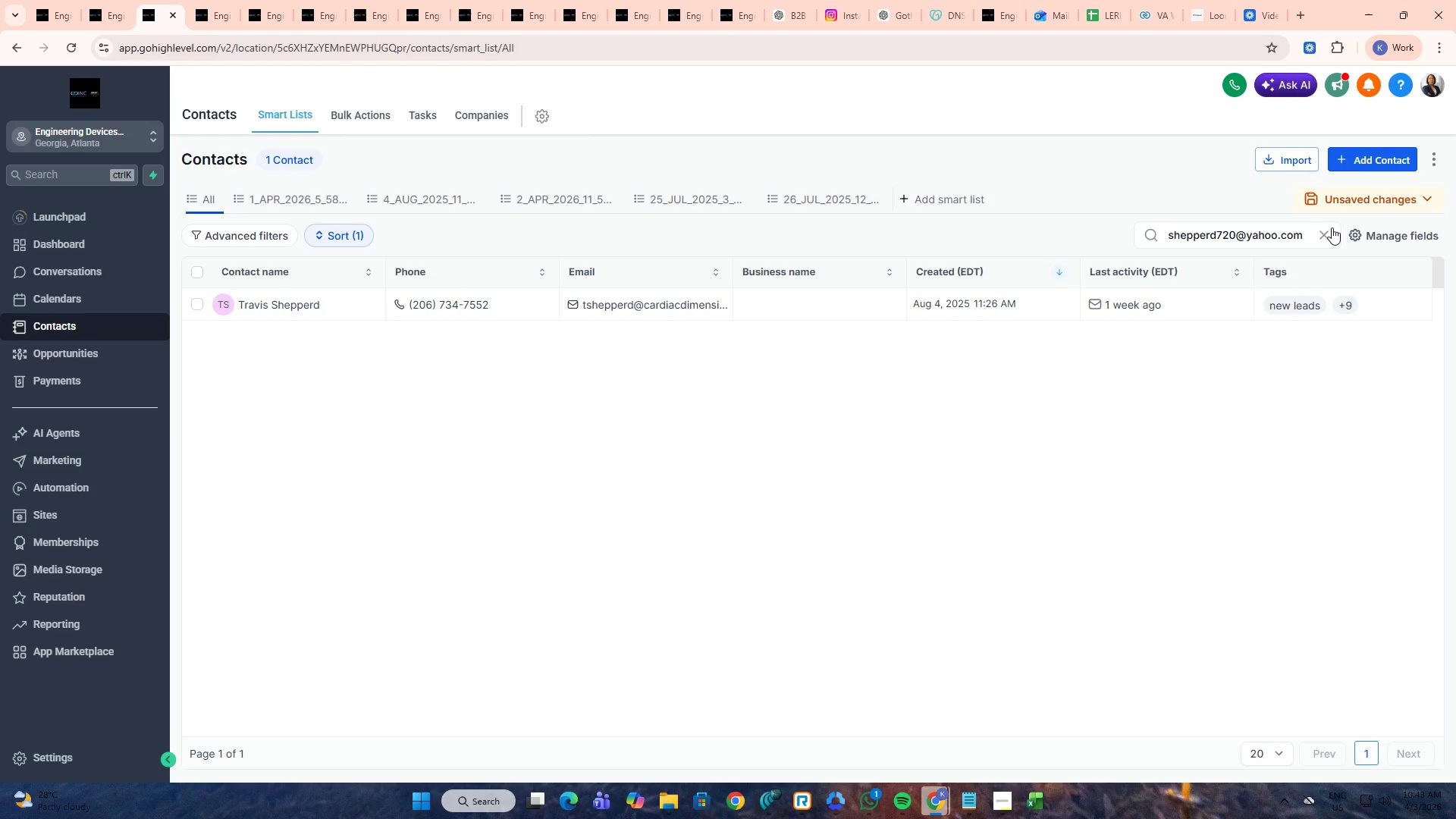 
double_click([1328, 232])
 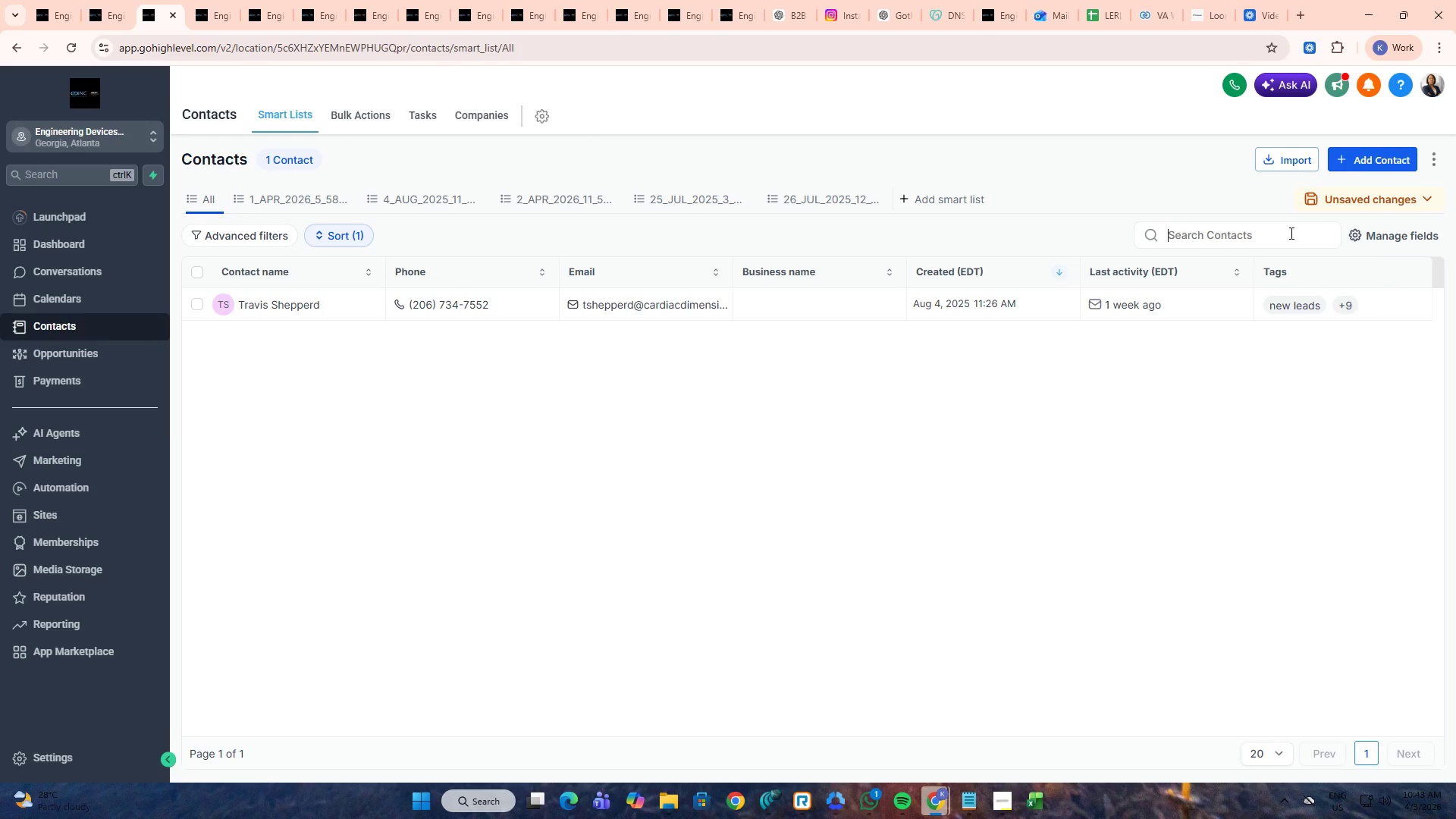 
triple_click([1290, 233])
 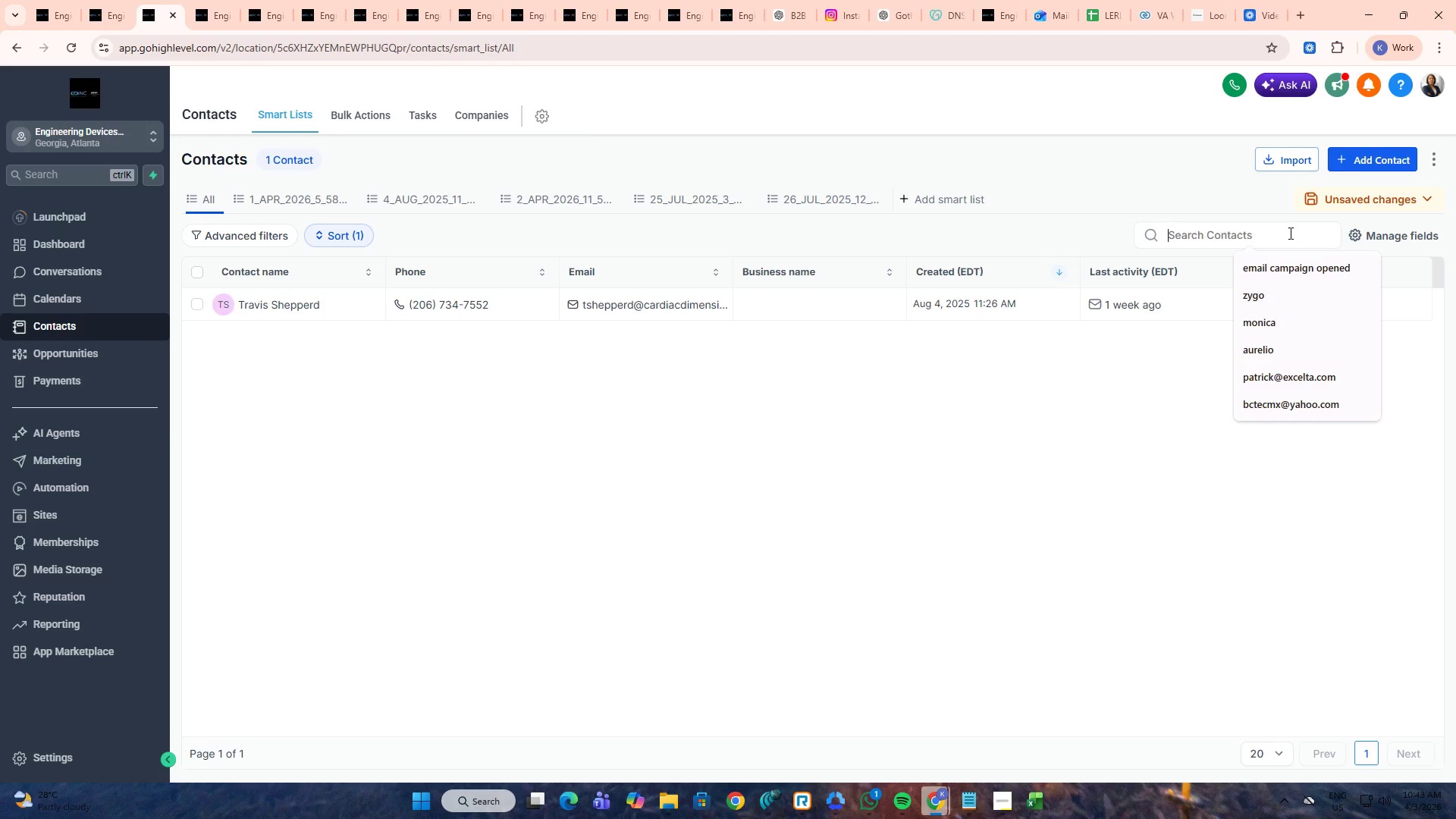 
key(Control+ControlLeft)
 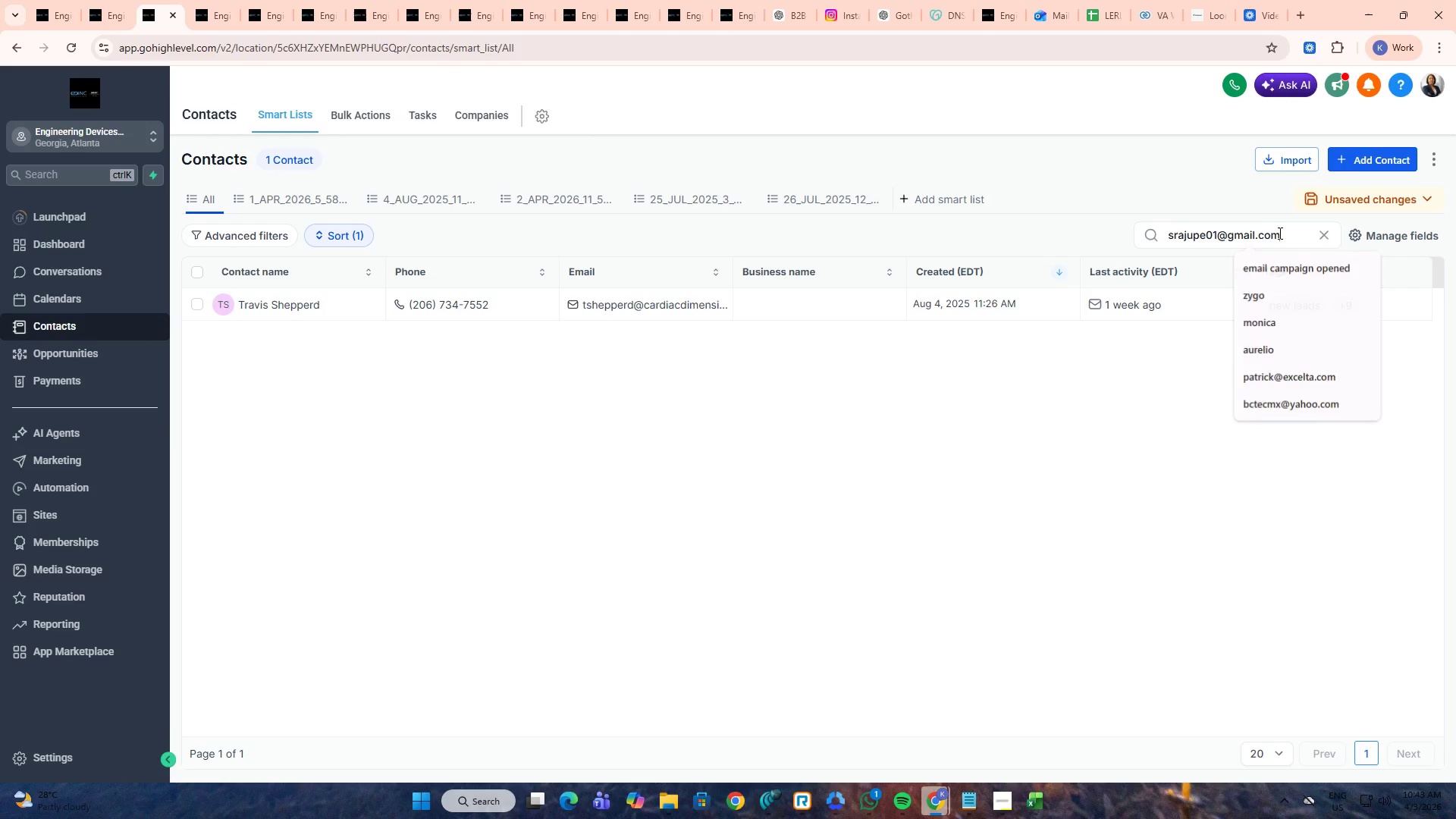 
key(Control+V)
 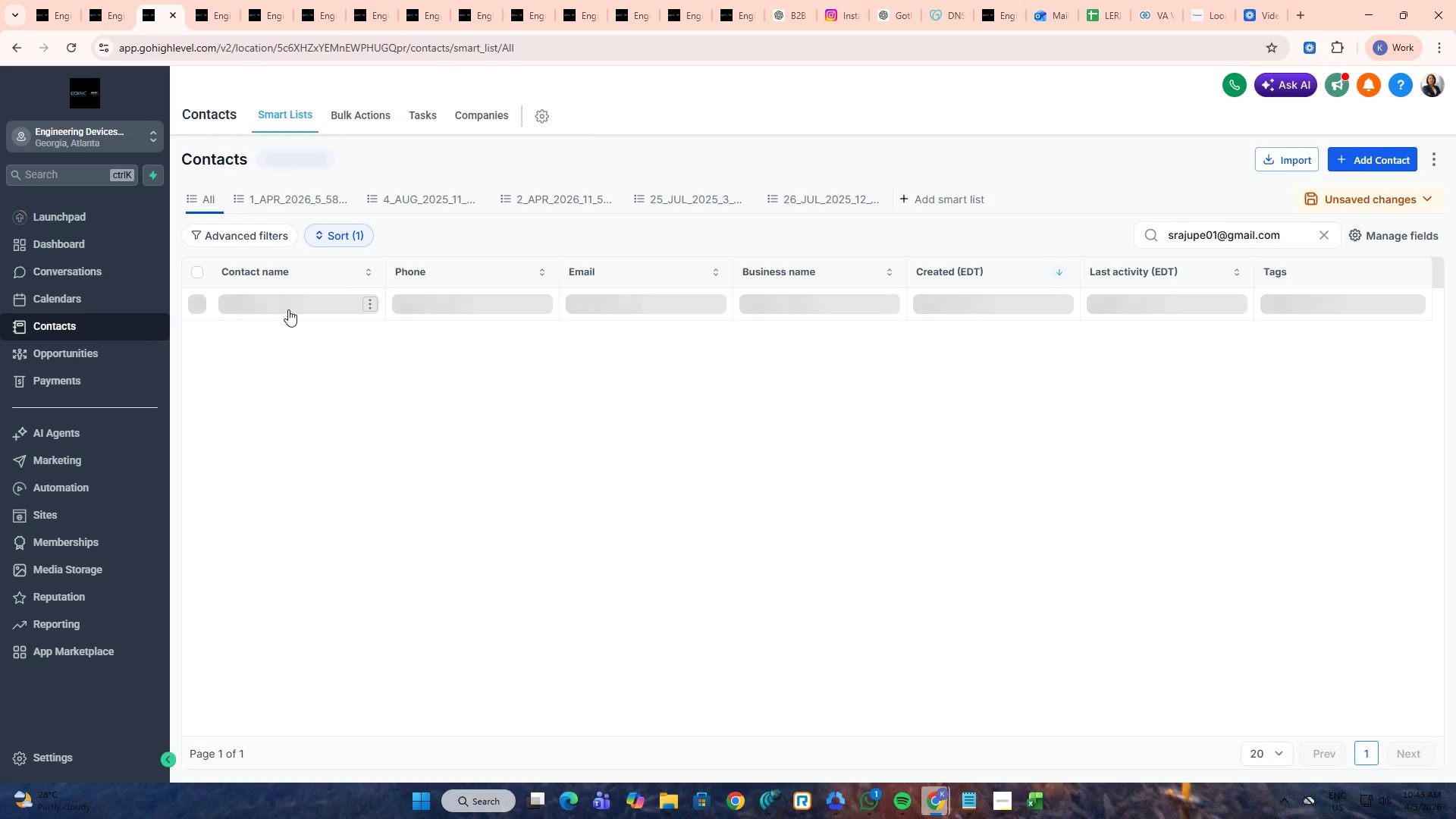 
middle_click([287, 308])
 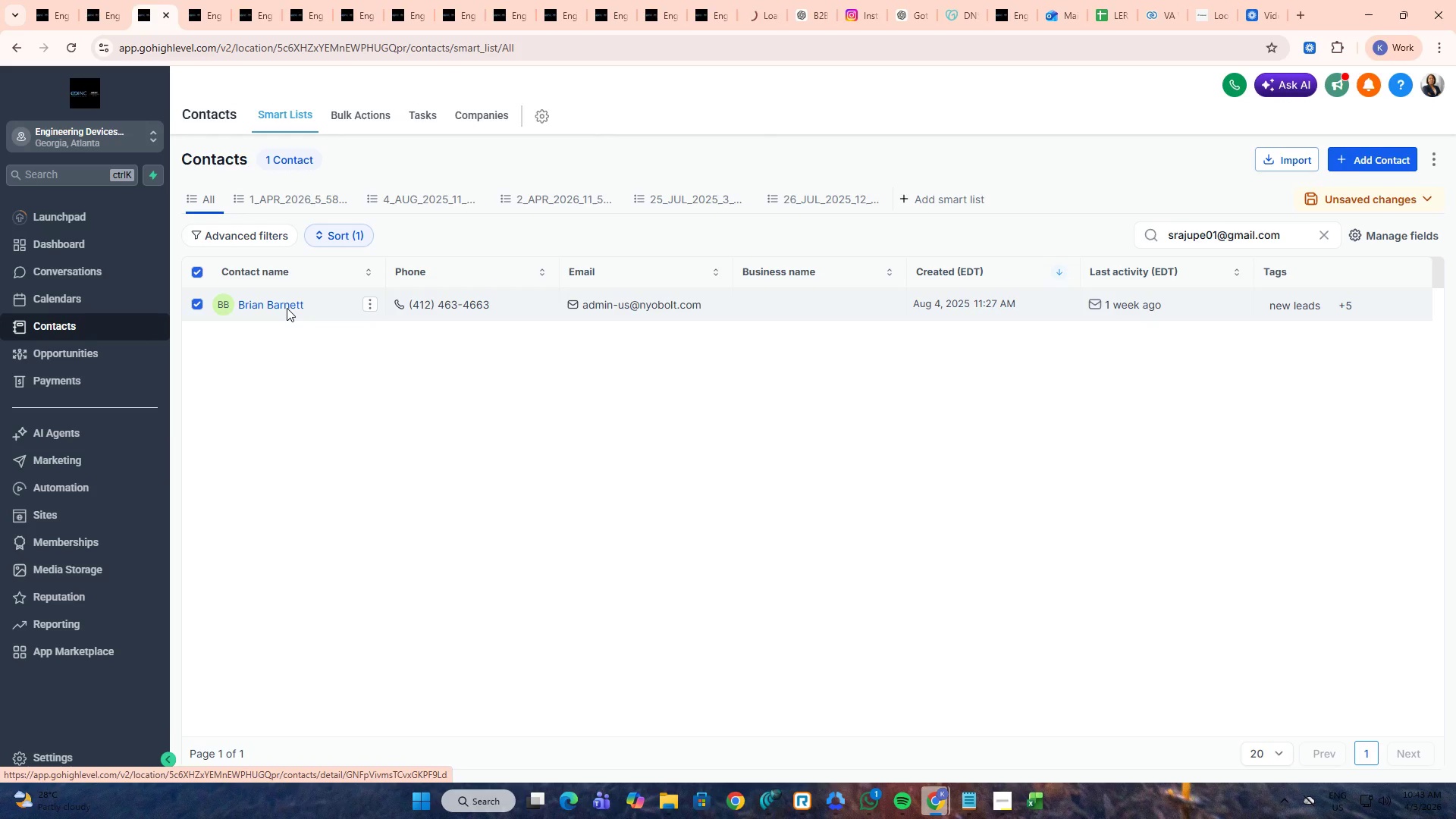 
key(Alt+AltLeft)
 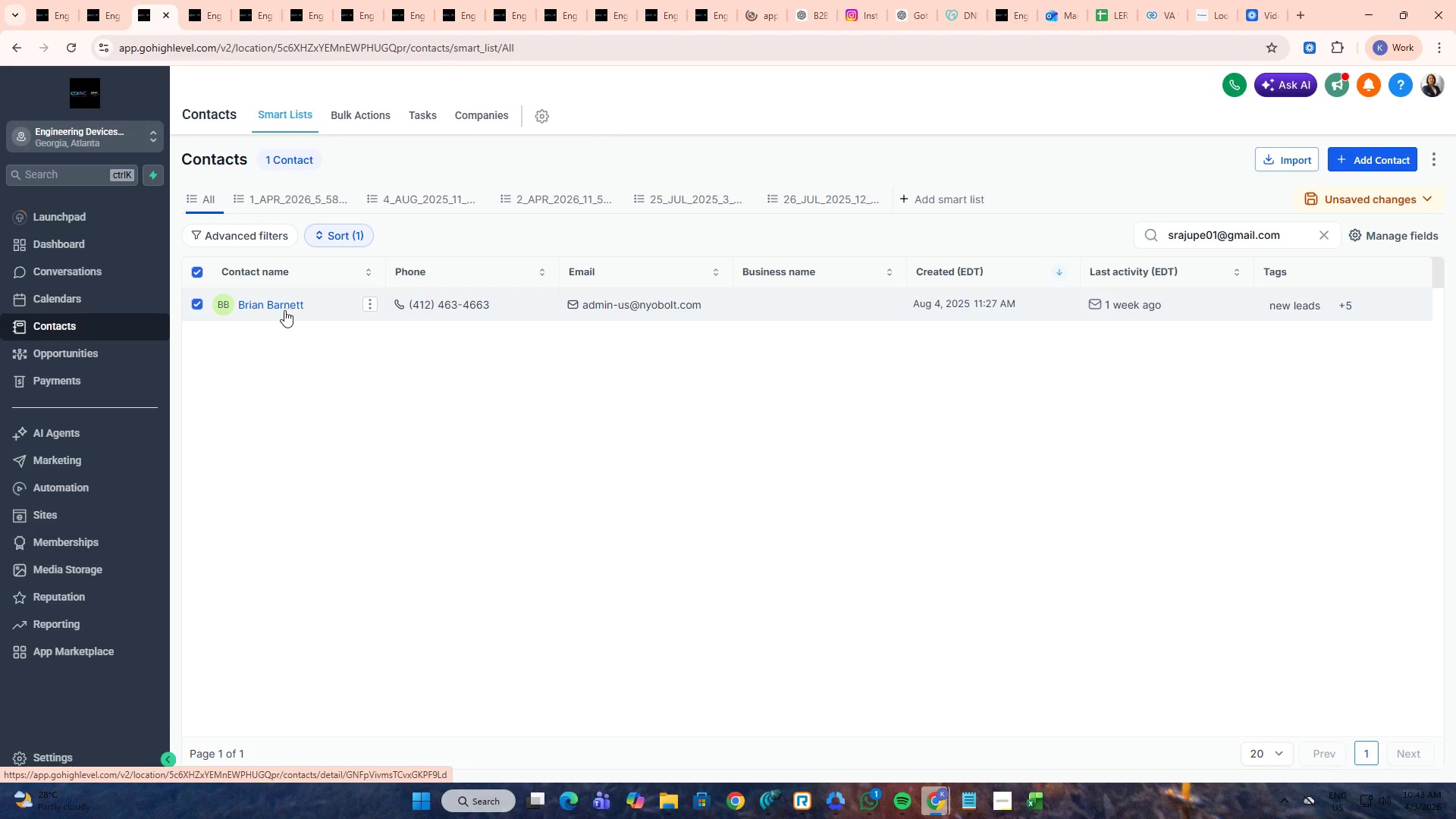 
key(Alt+Tab)
 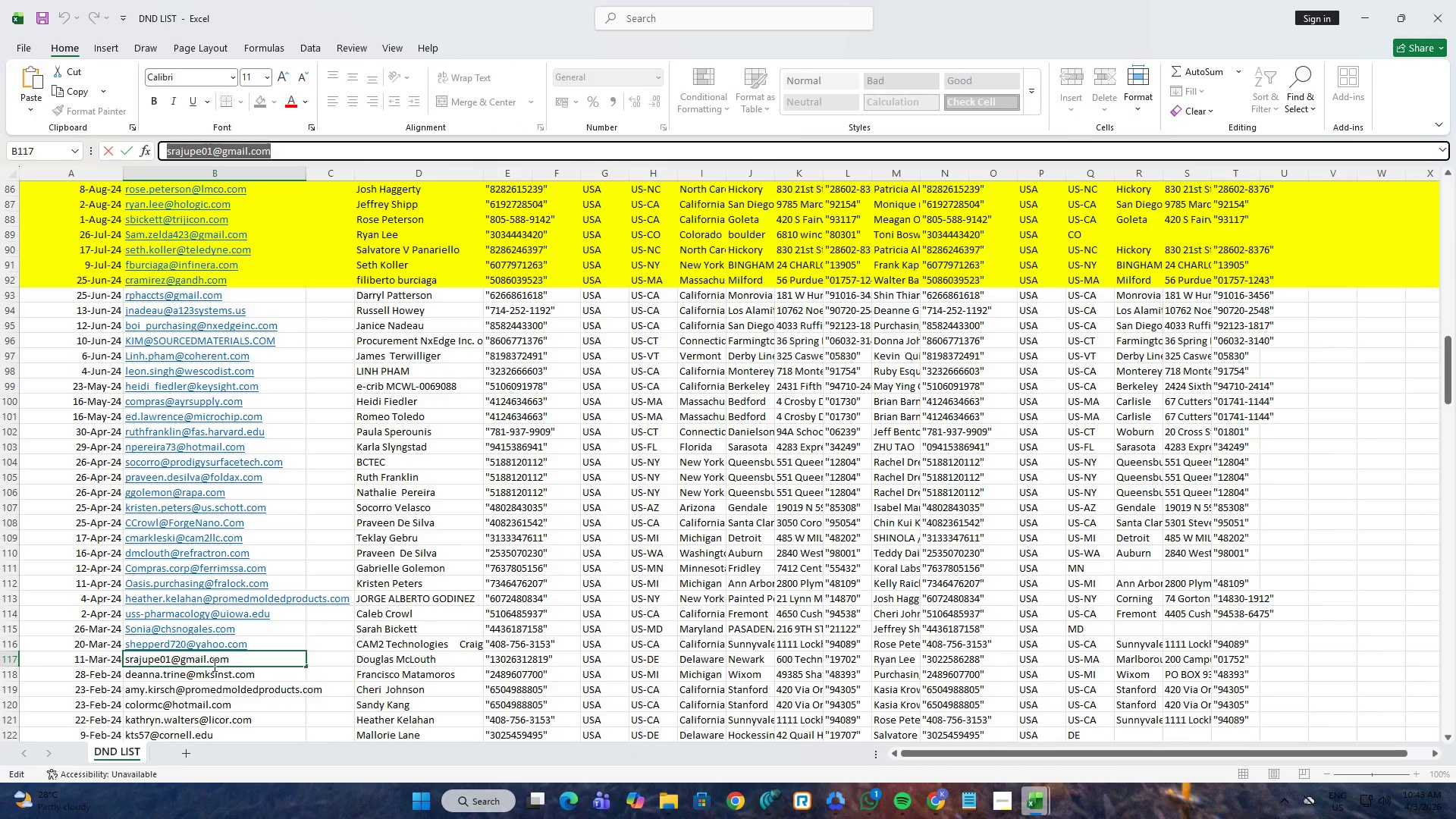 
left_click([213, 672])
 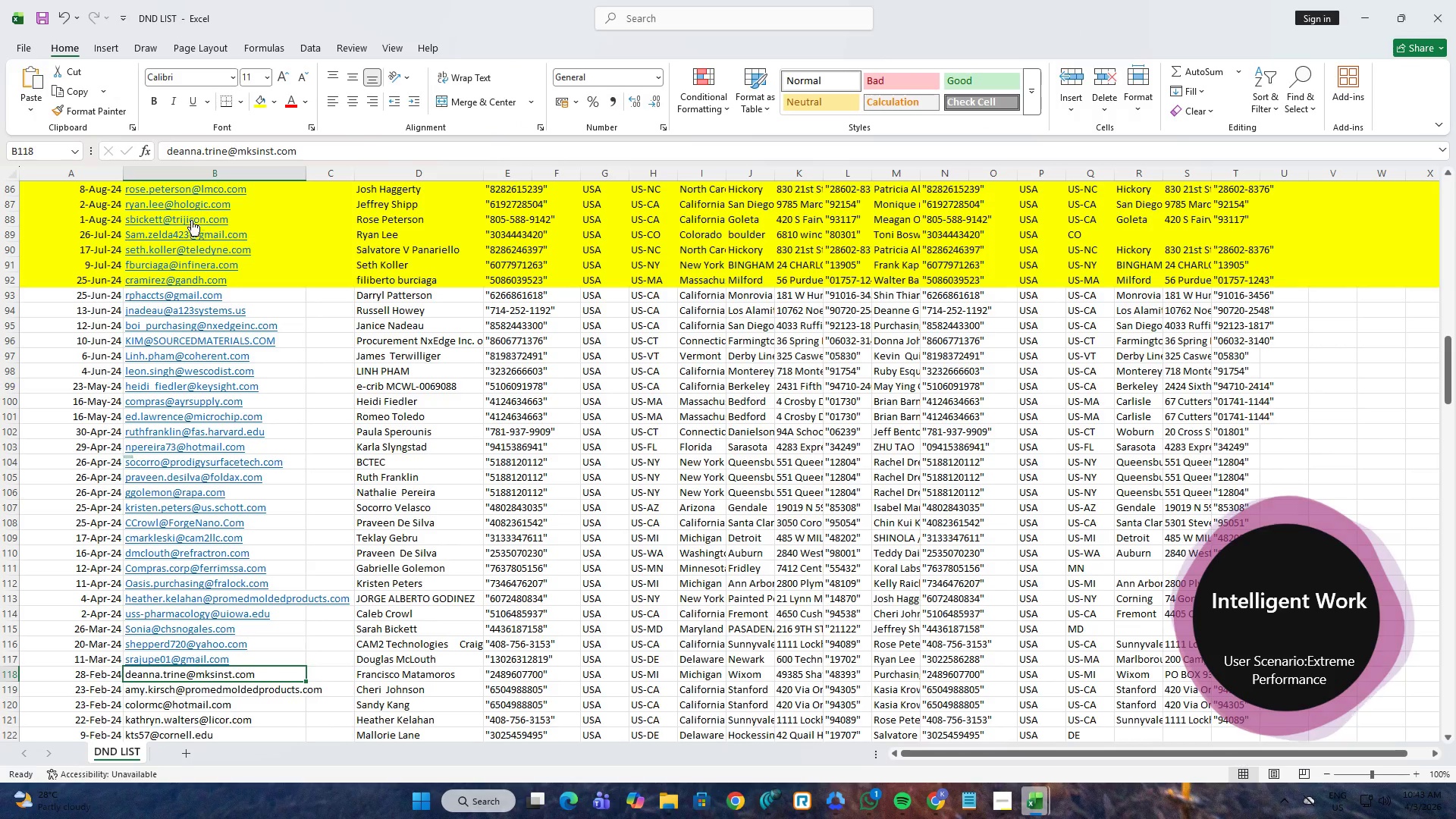 
left_click([224, 146])
 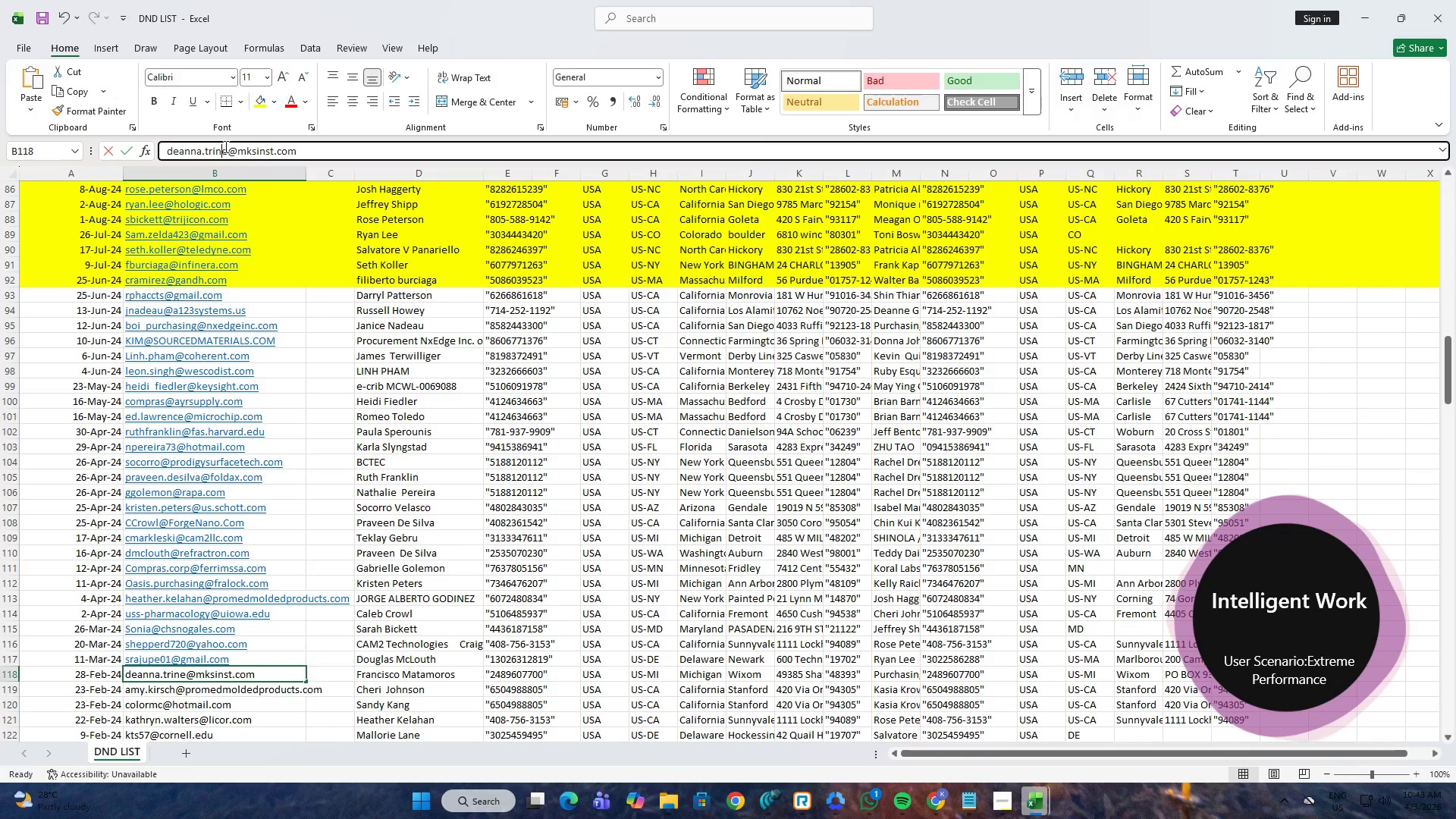 
key(Control+A)
 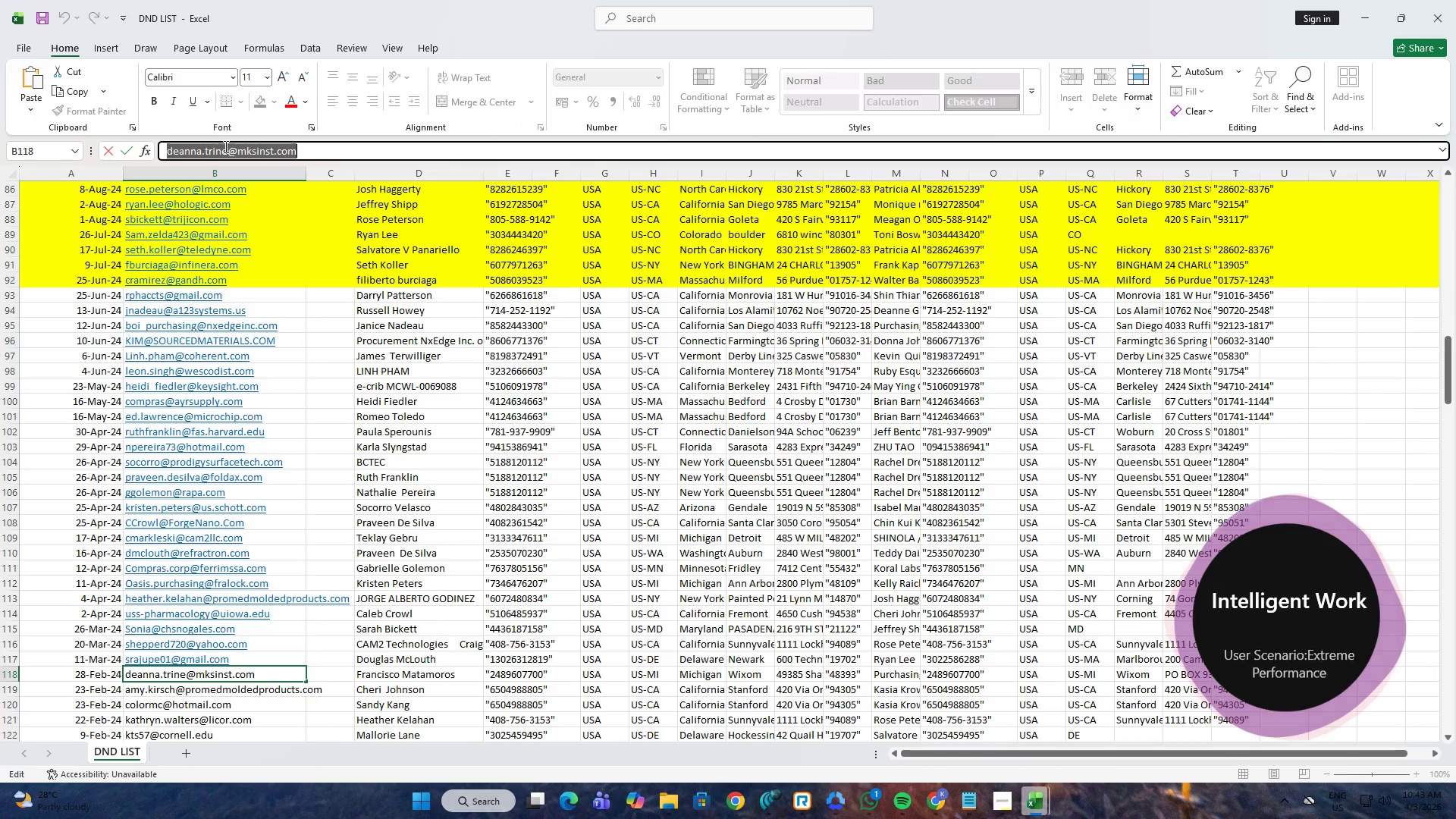 
key(Control+C)
 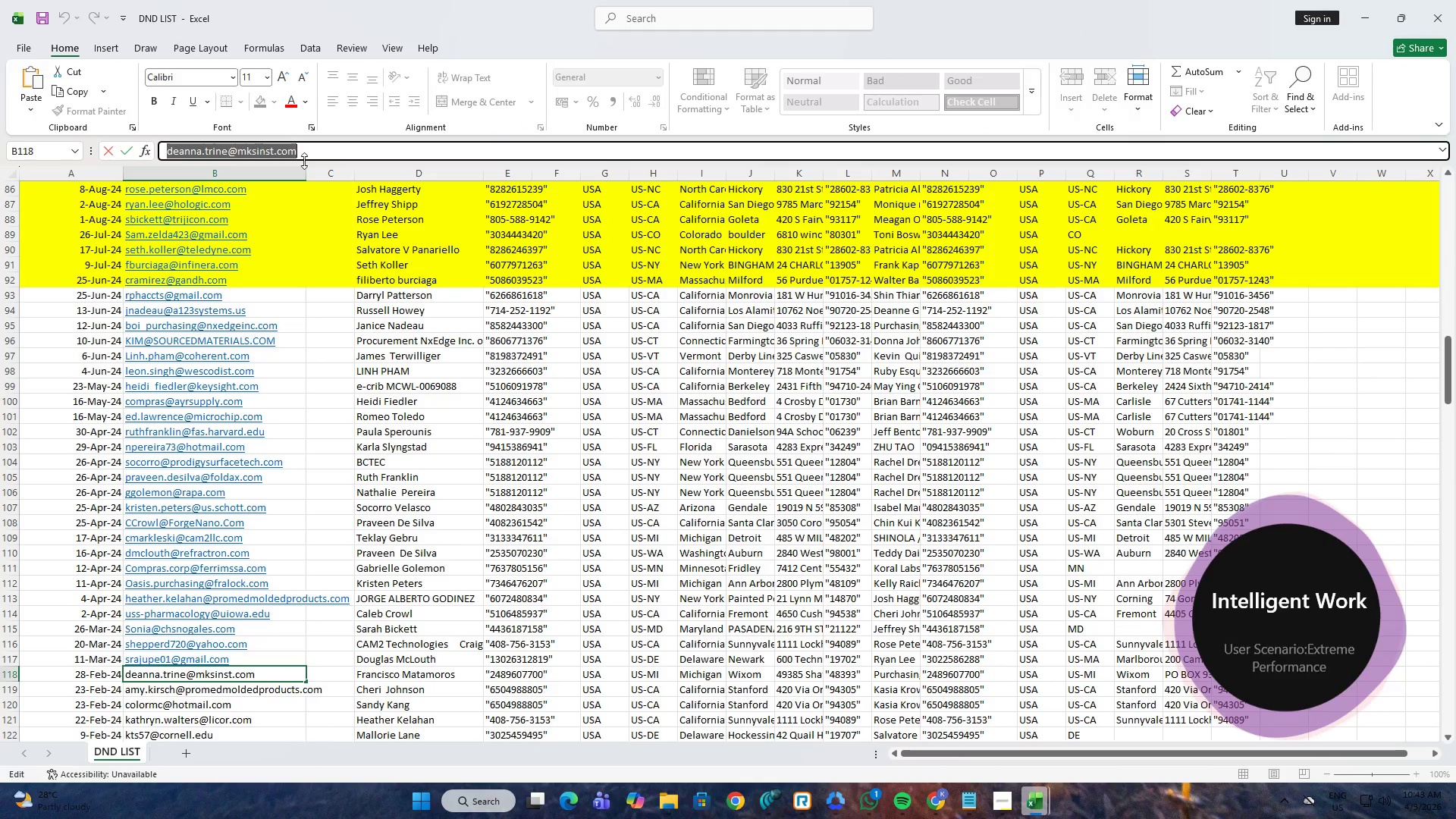 
key(Alt+AltLeft)
 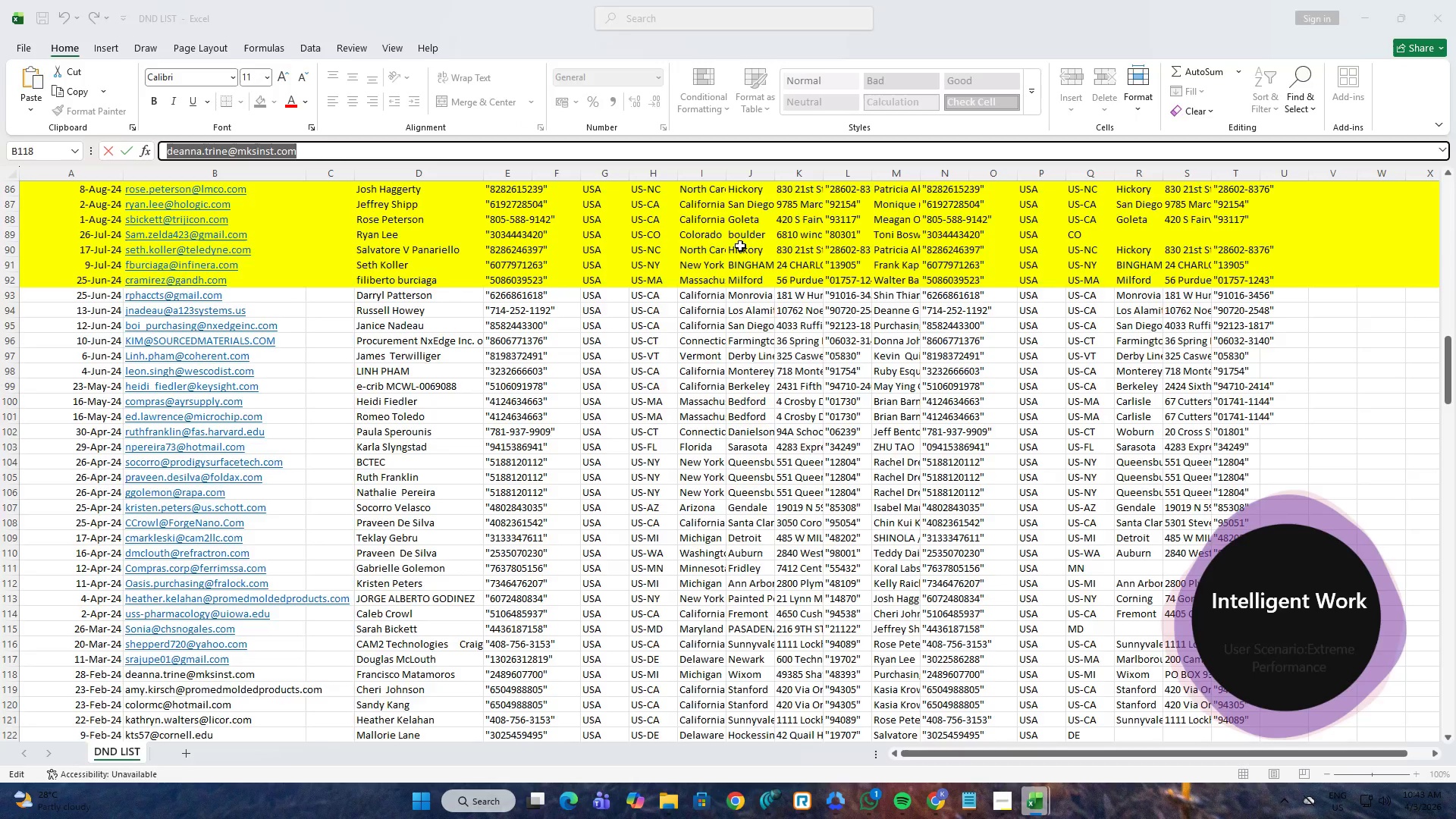 
key(Alt+Tab)
 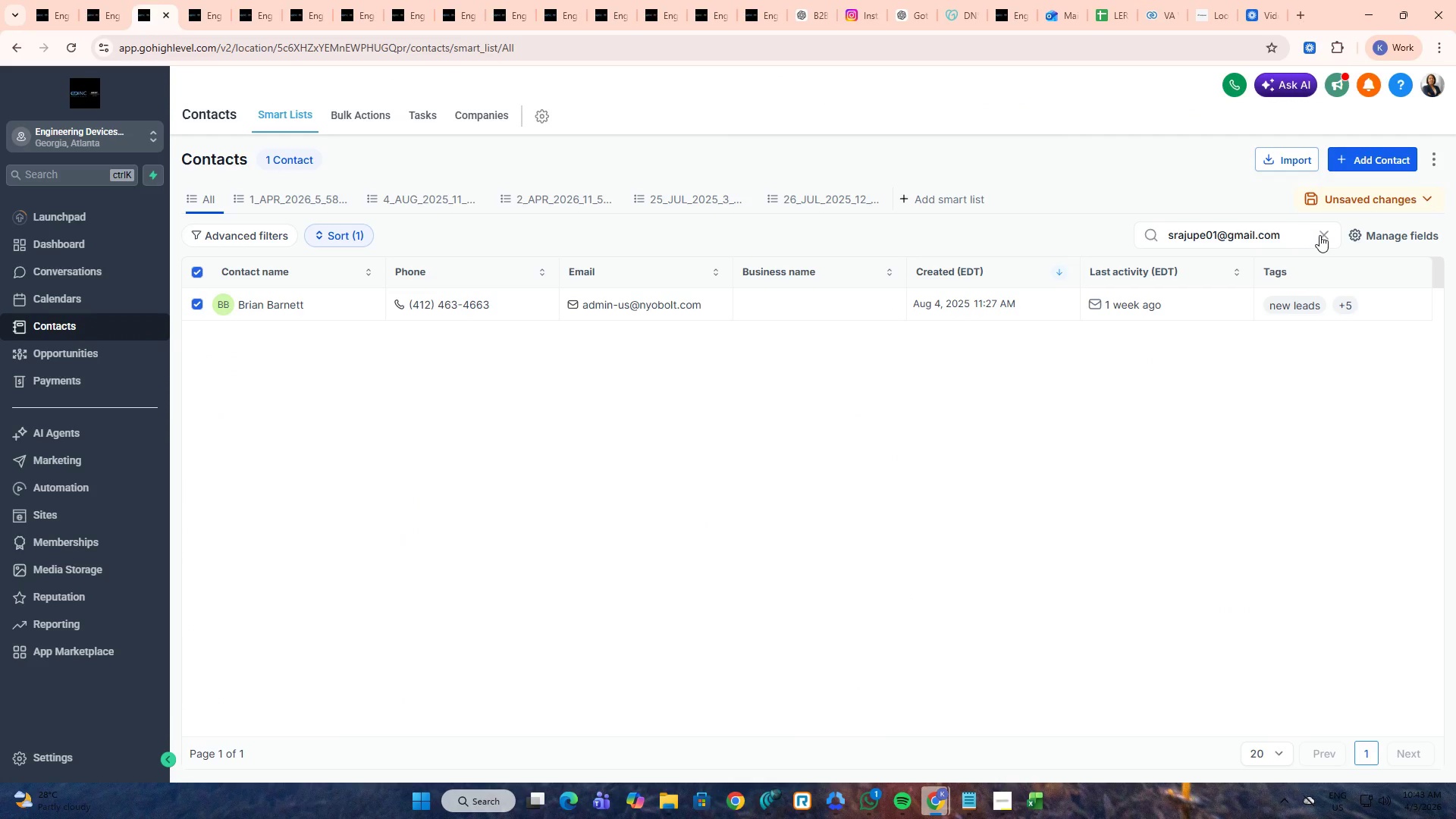 
double_click([1285, 231])
 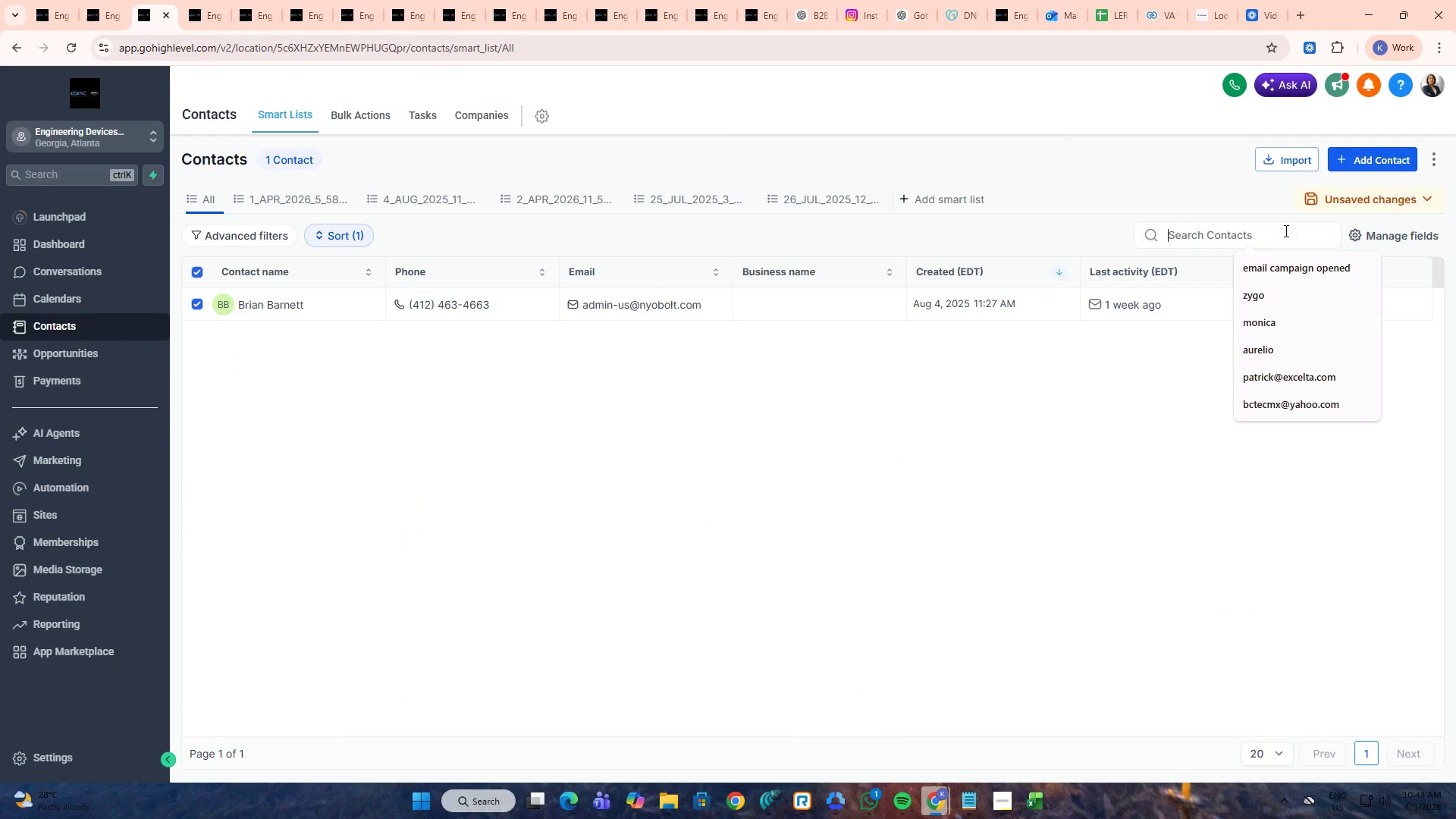 
key(Alt+Control+V)
 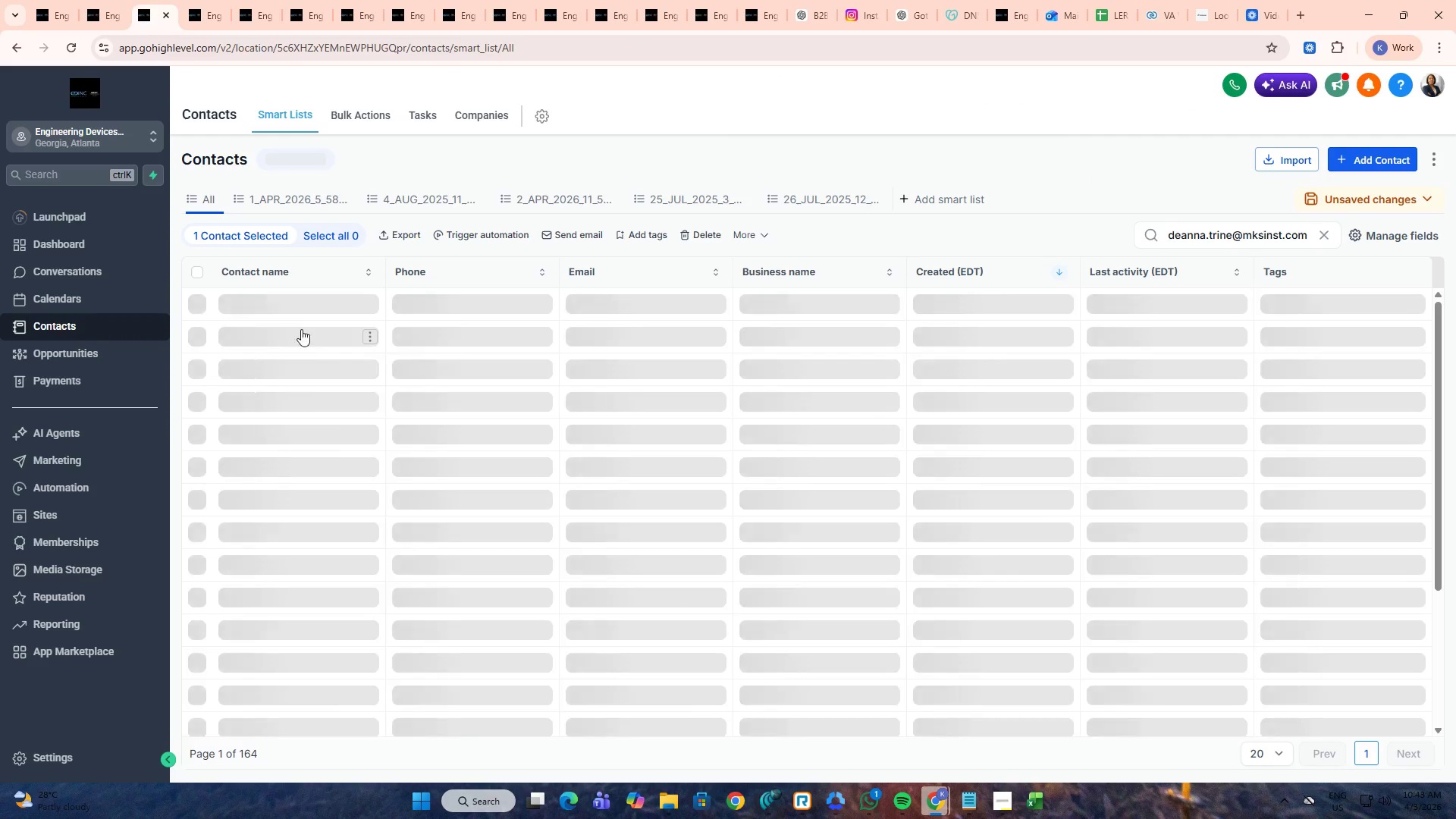 
middle_click([281, 308])
 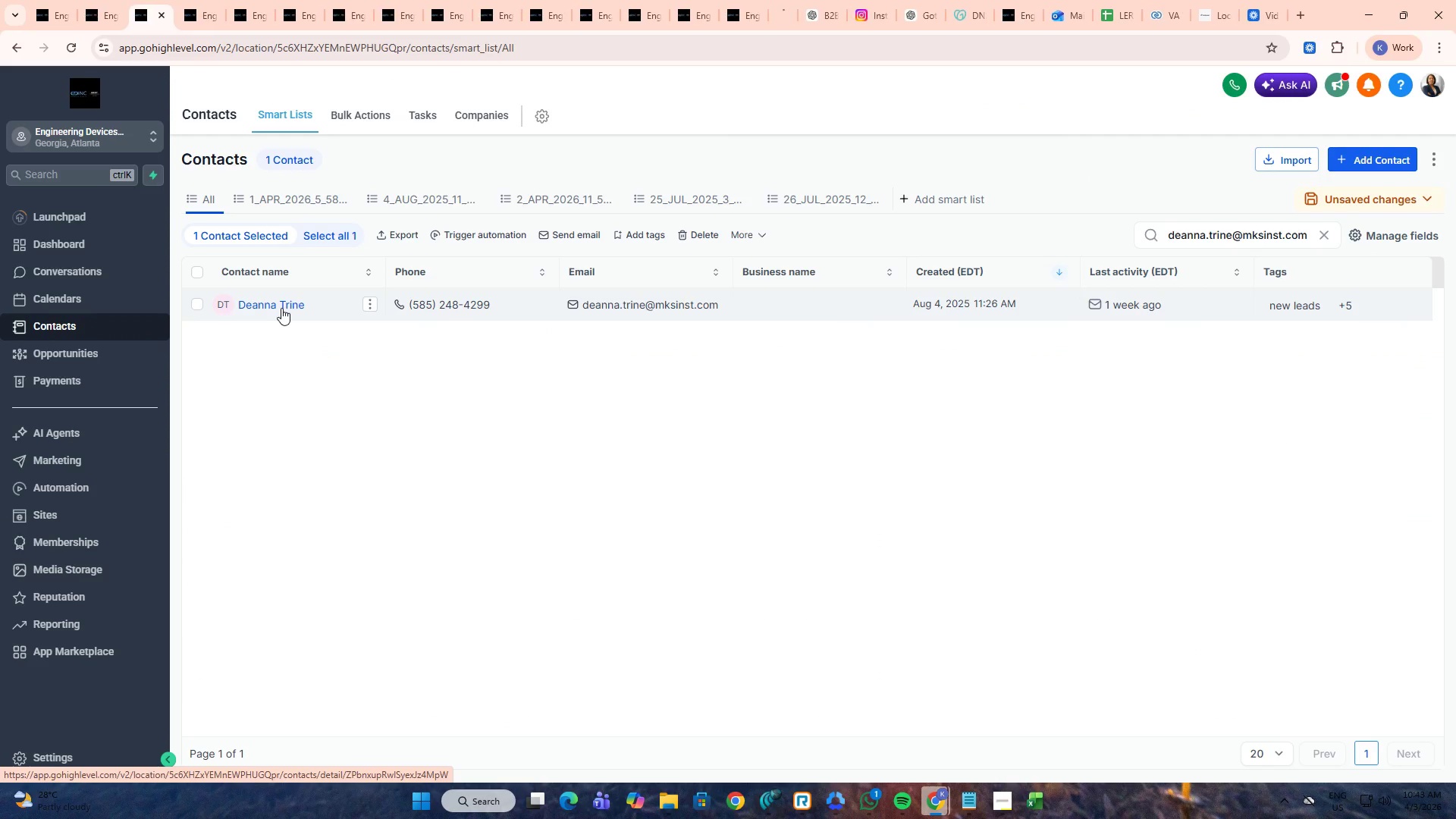 
key(Alt+AltLeft)
 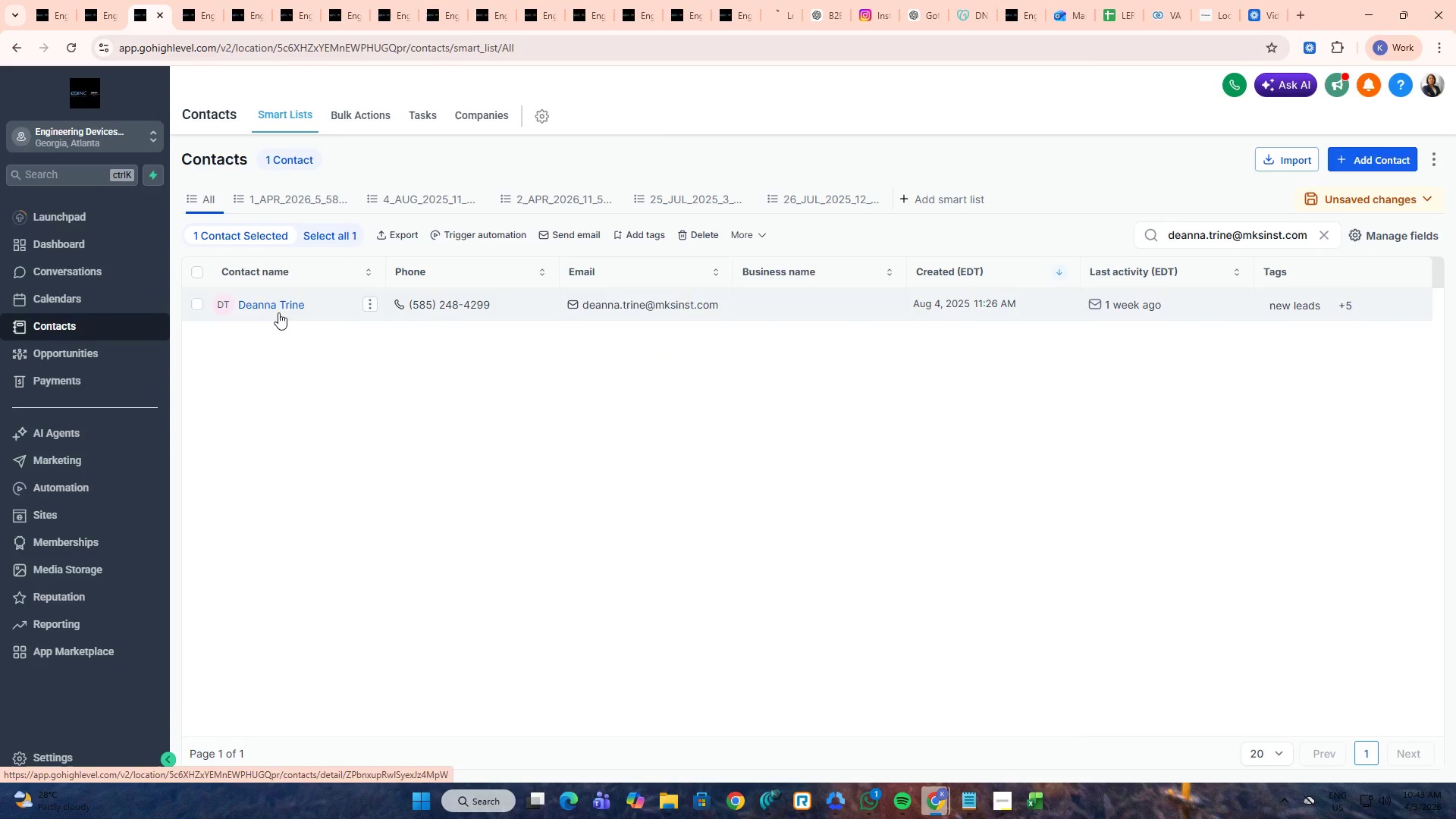 
key(Alt+Tab)
 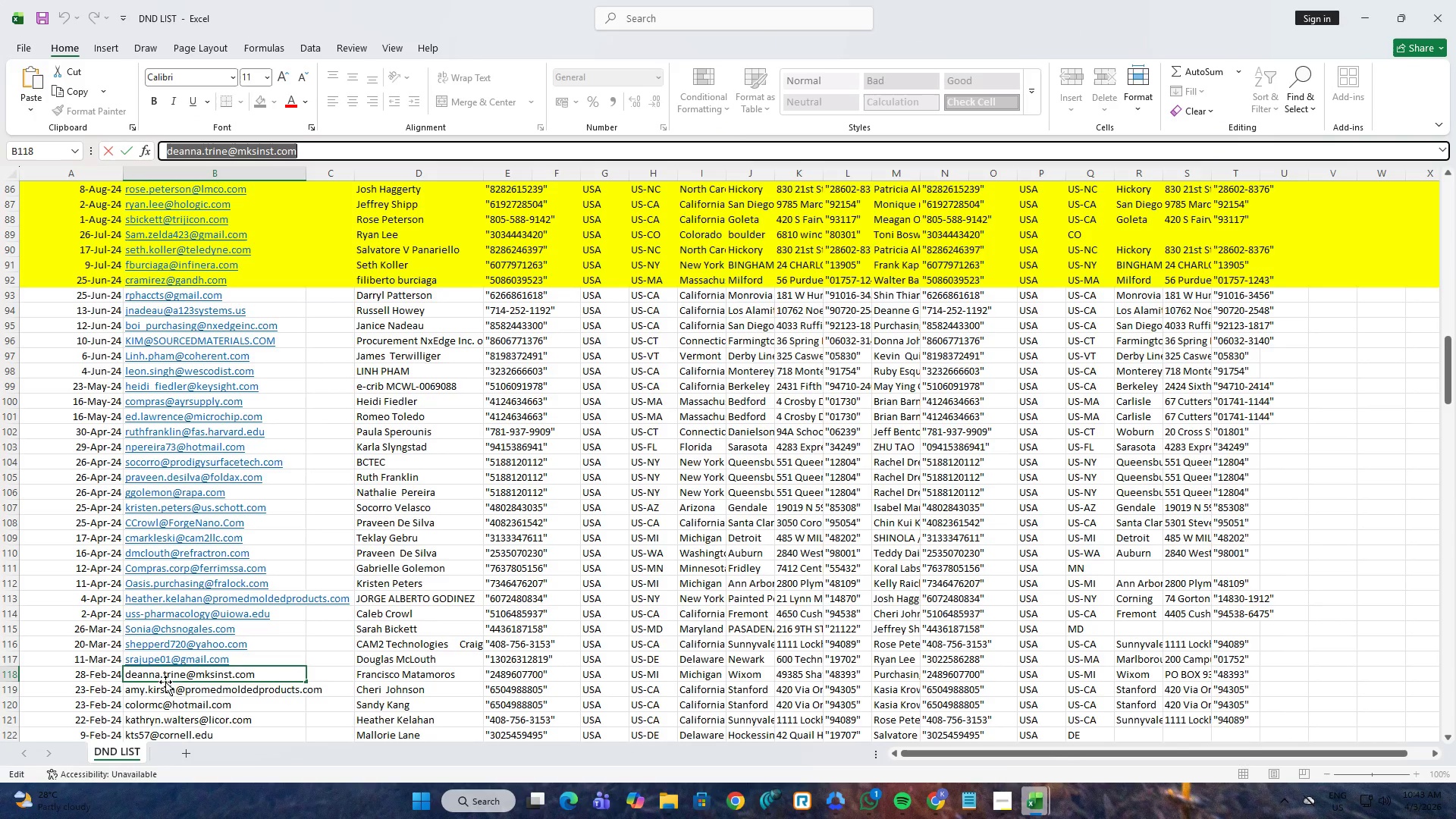 
left_click([170, 690])
 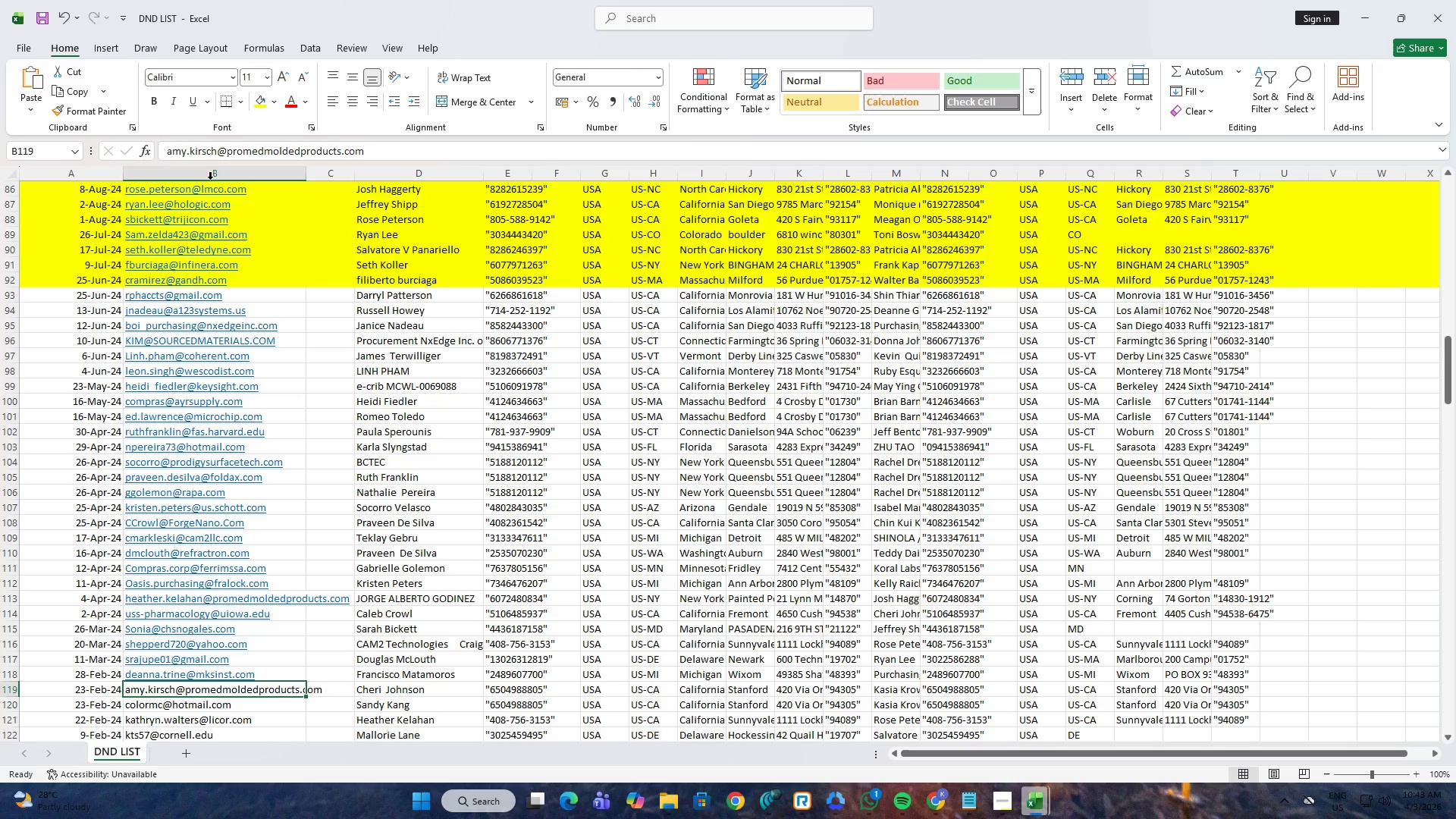 
left_click([226, 149])
 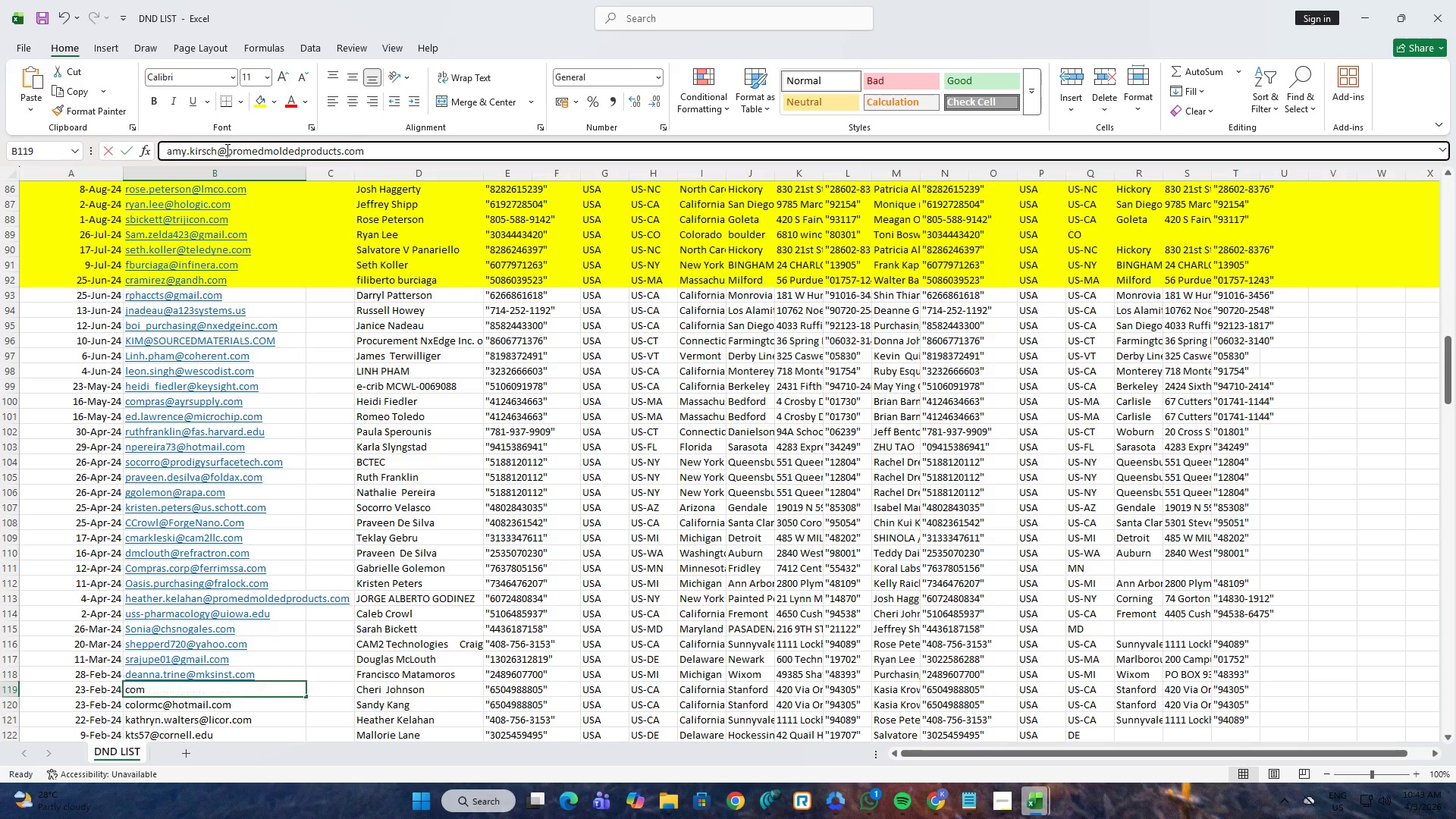 
key(Control+A)
 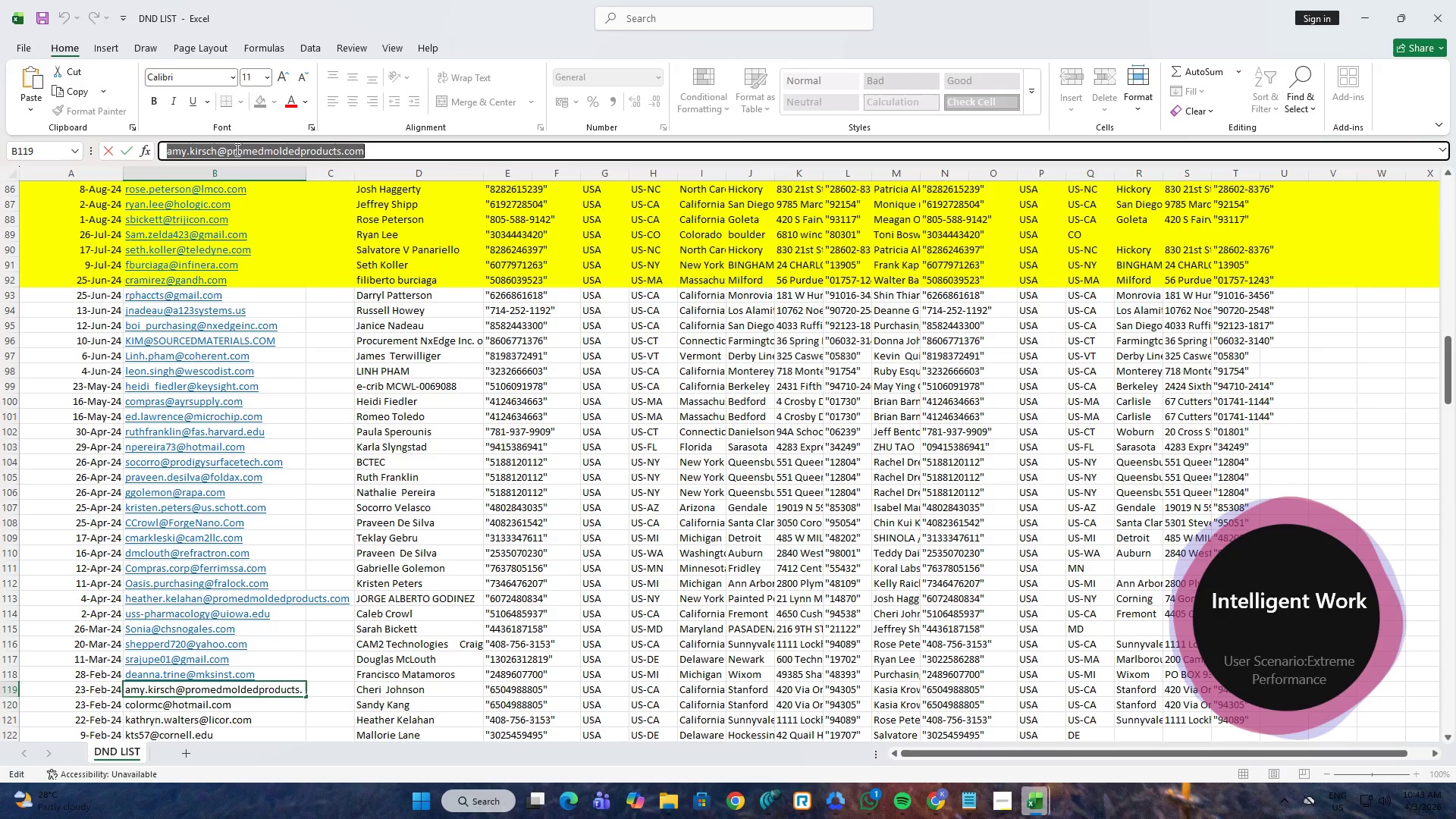 
key(Control+C)
 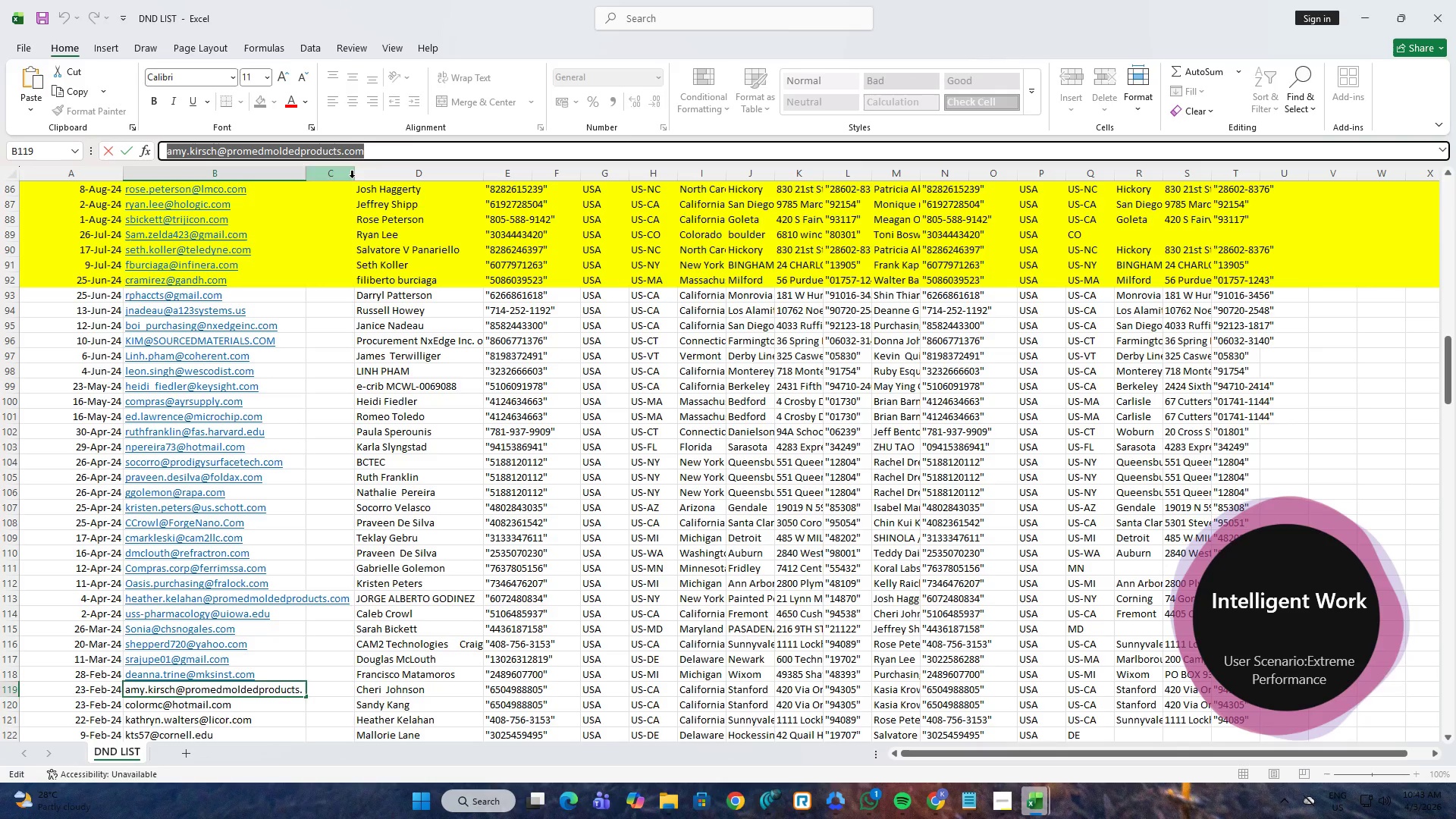 
key(Alt+AltLeft)
 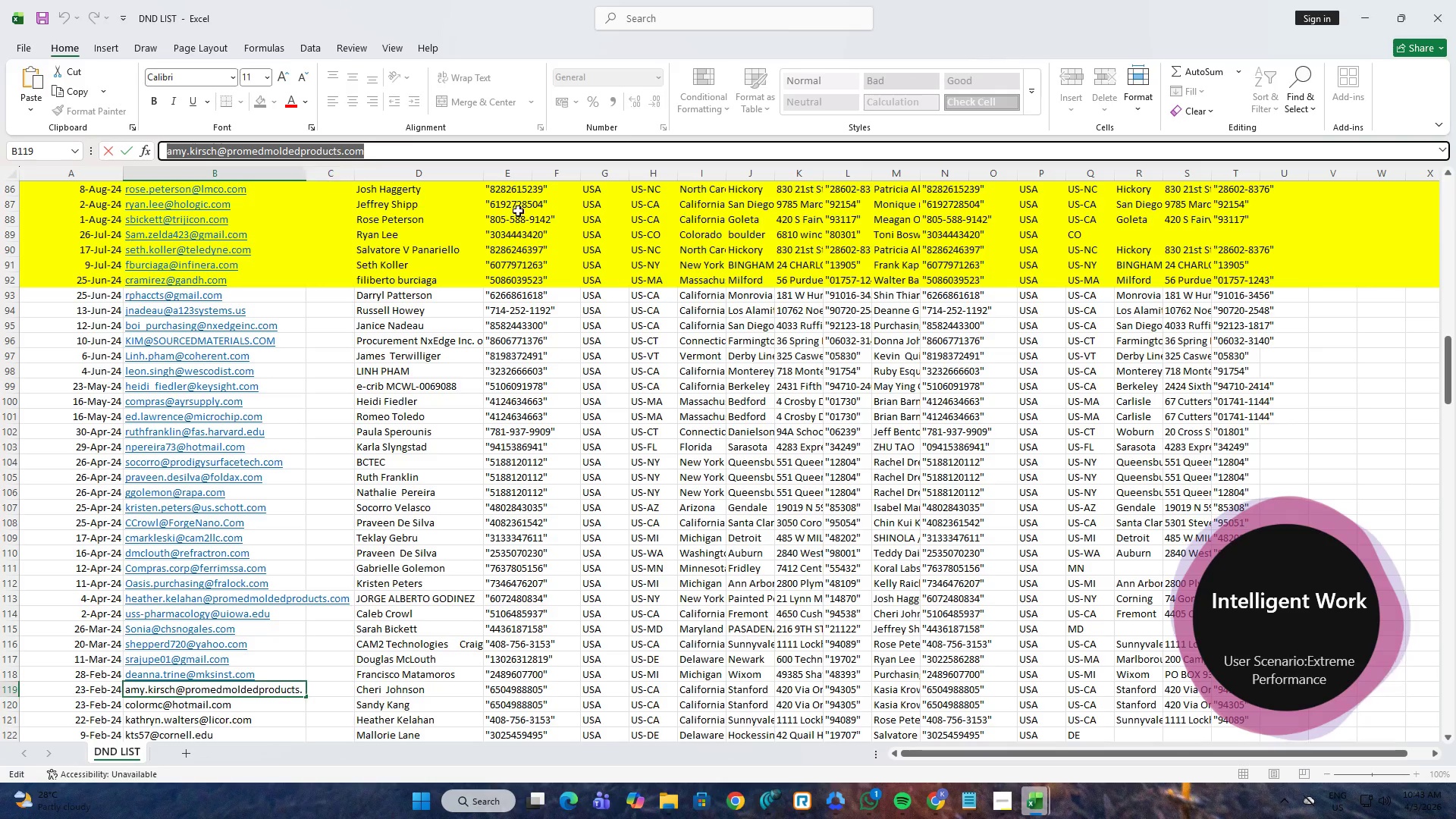 
key(Alt+Tab)
 